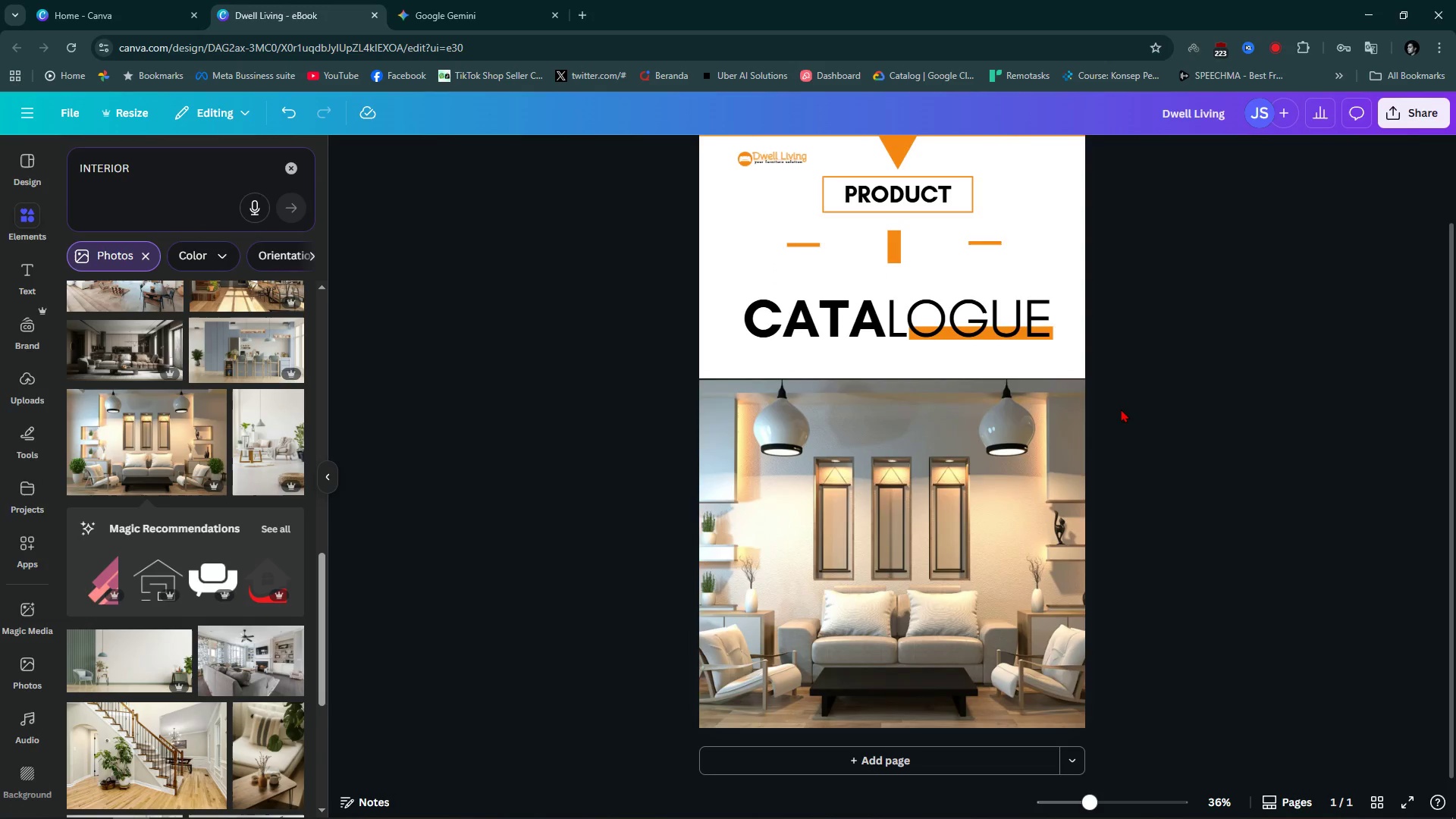 
scroll: coordinate [1137, 400], scroll_direction: up, amount: 1.0
 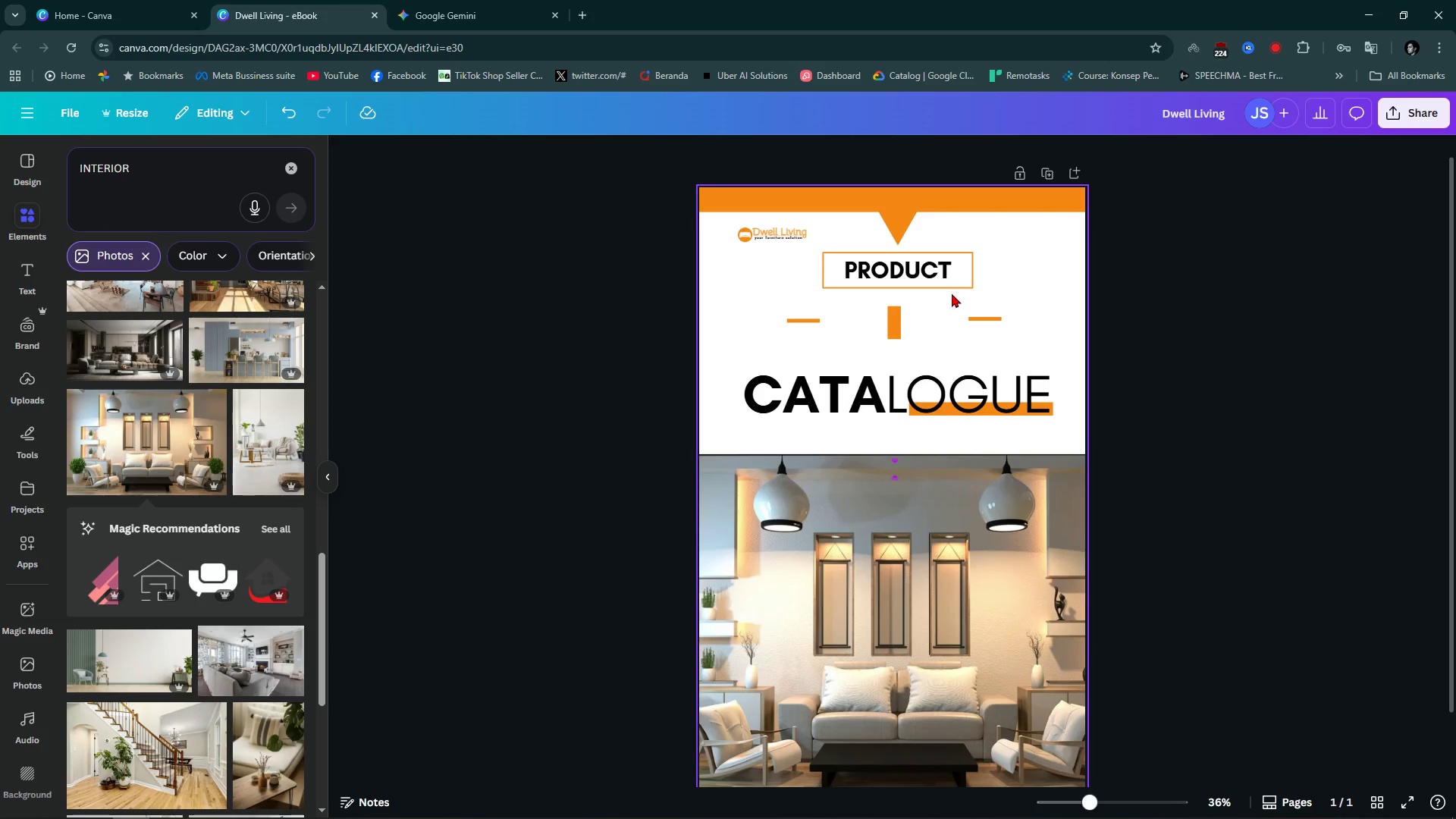 
left_click([967, 285])
 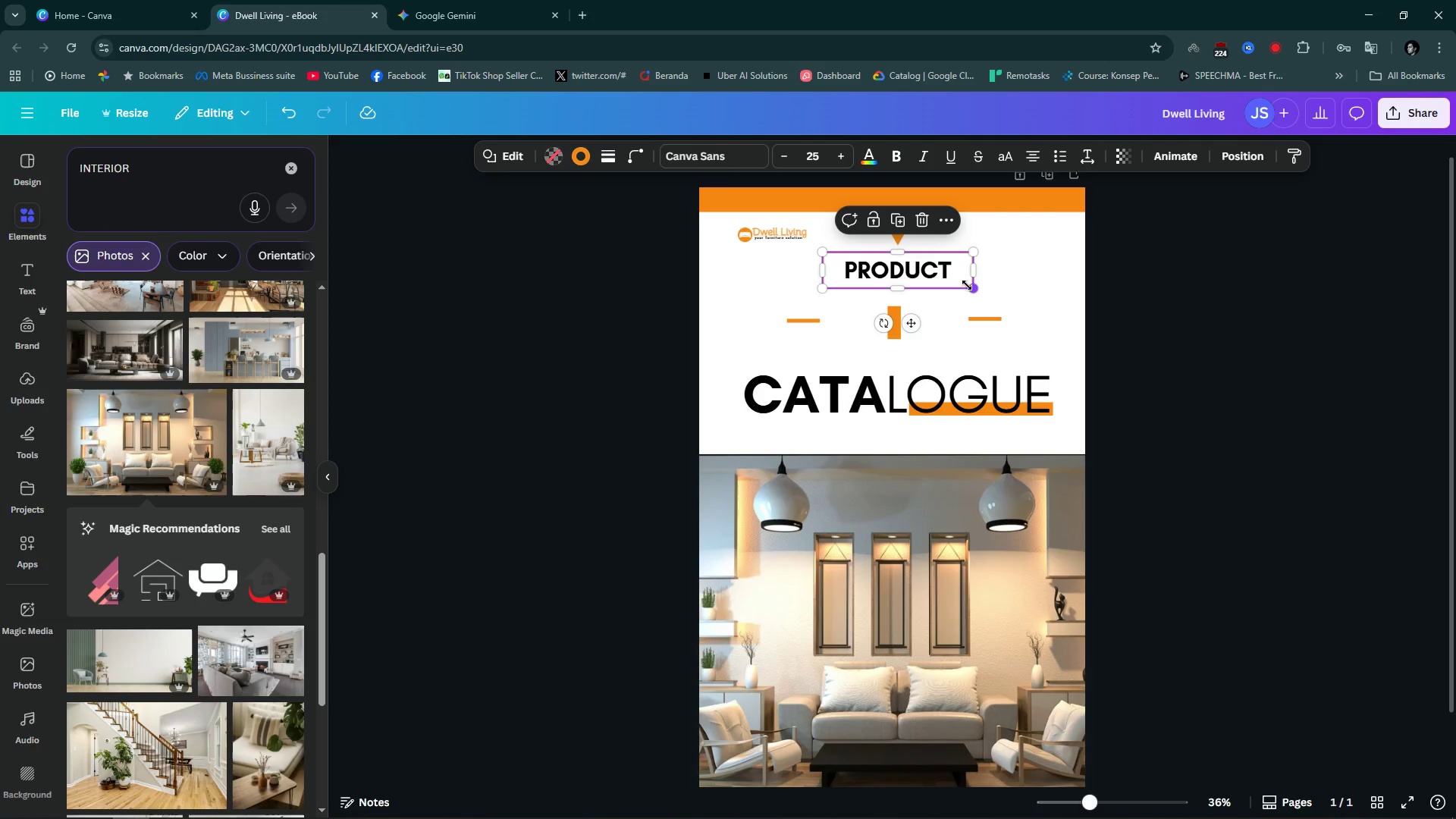 
hold_key(key=ControlLeft, duration=0.55)
 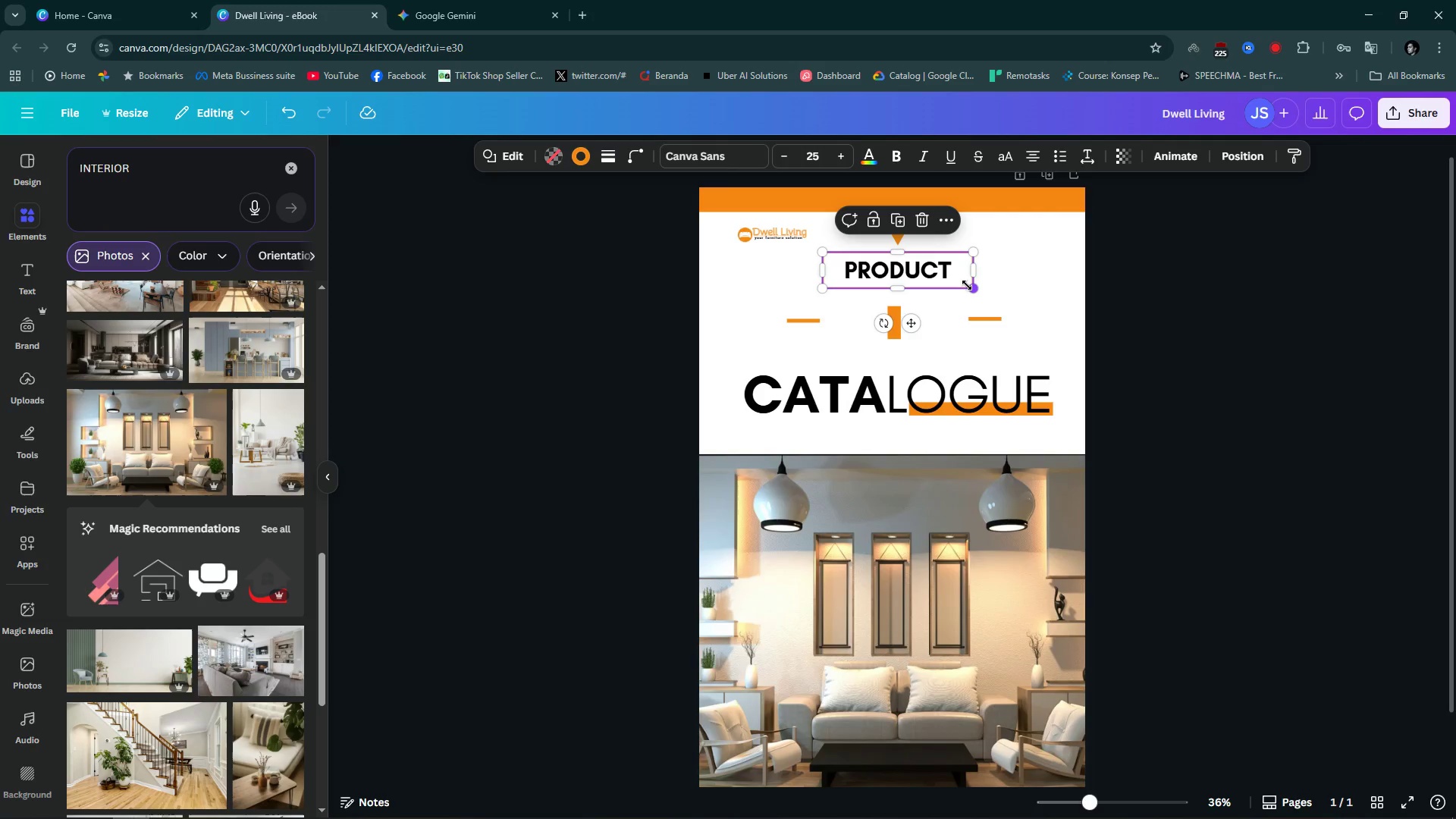 
scroll: coordinate [1065, 377], scroll_direction: up, amount: 1.0
 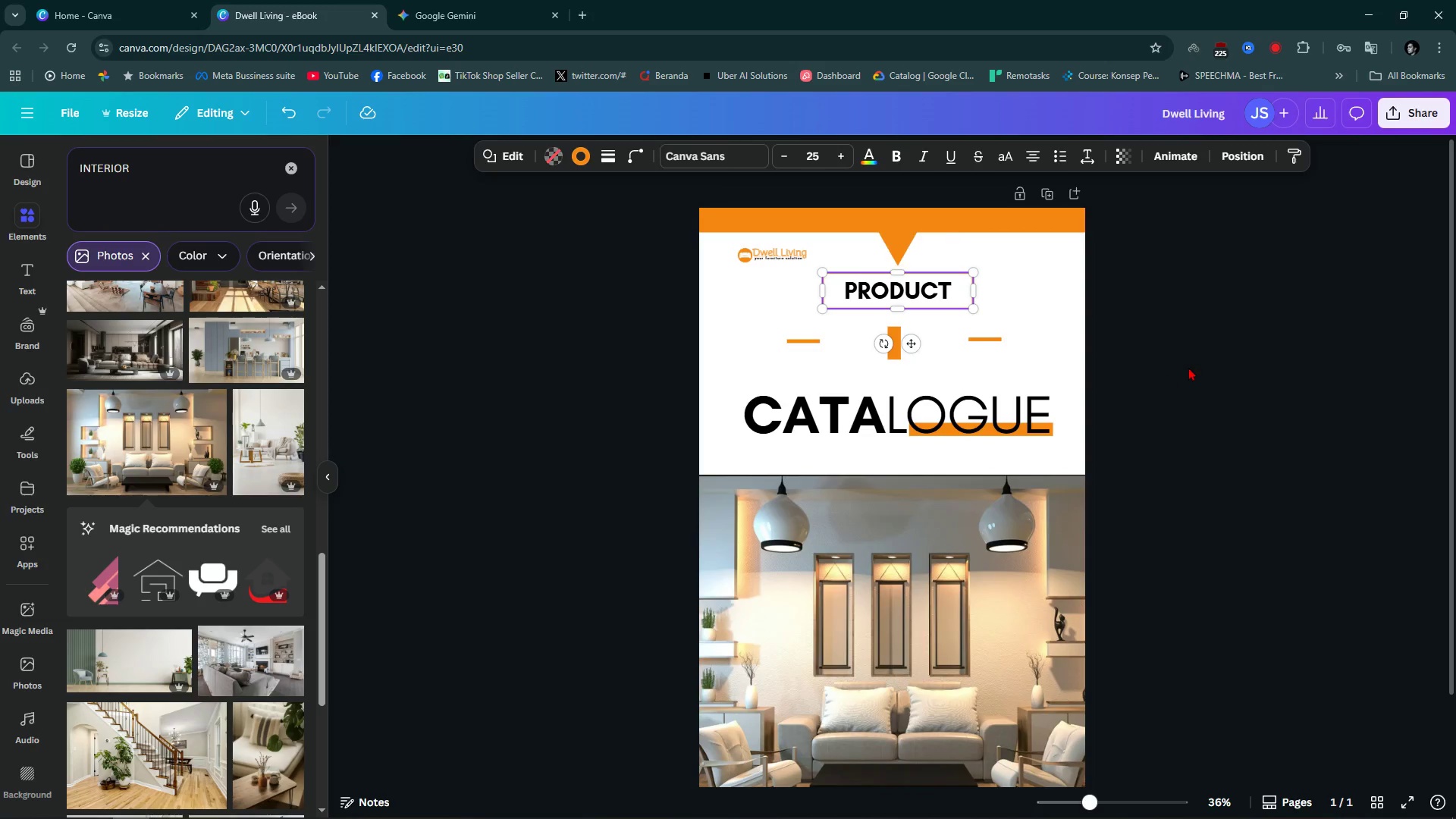 
left_click([1188, 367])
 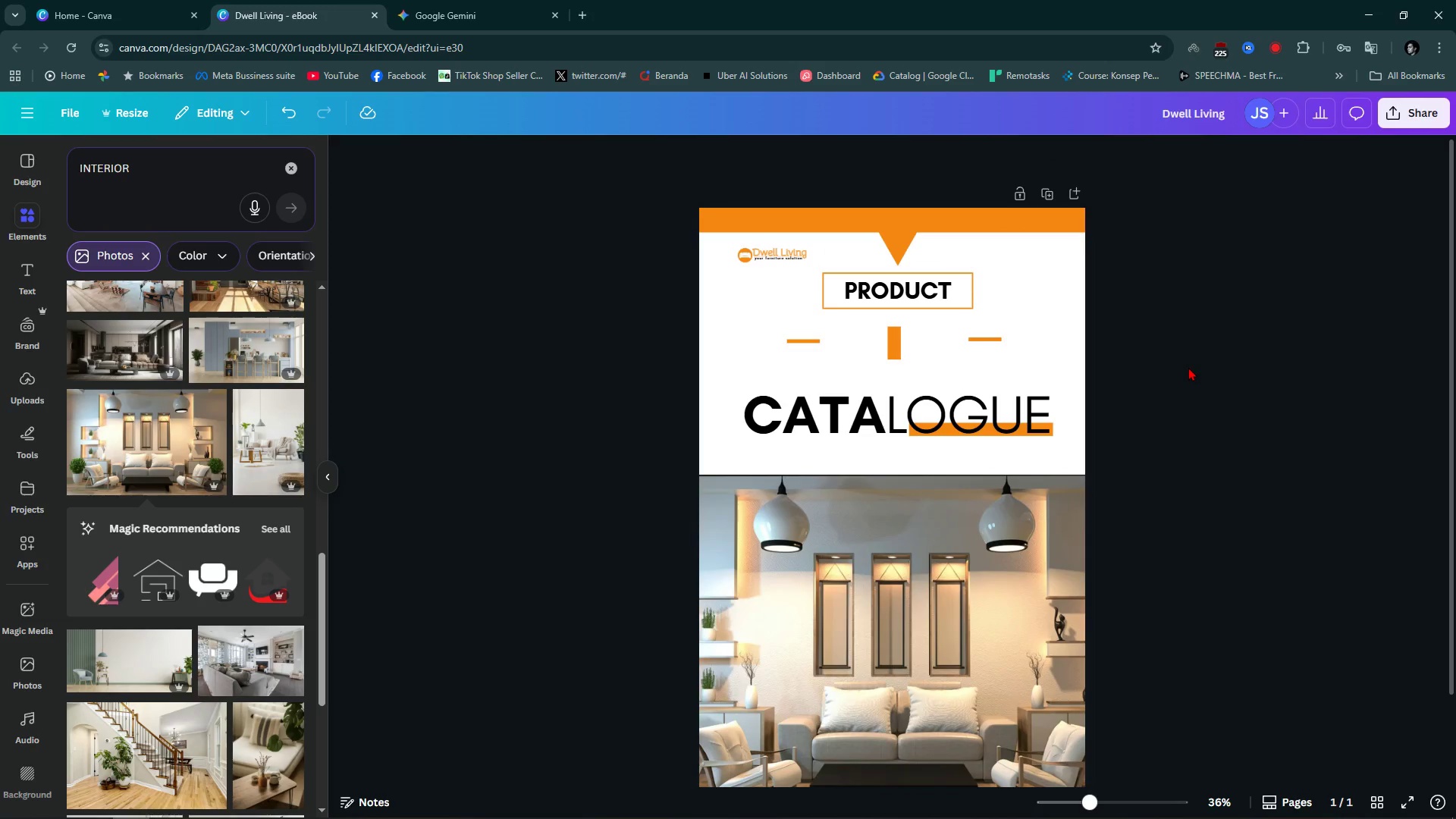 
scroll: coordinate [1188, 367], scroll_direction: up, amount: 2.0
 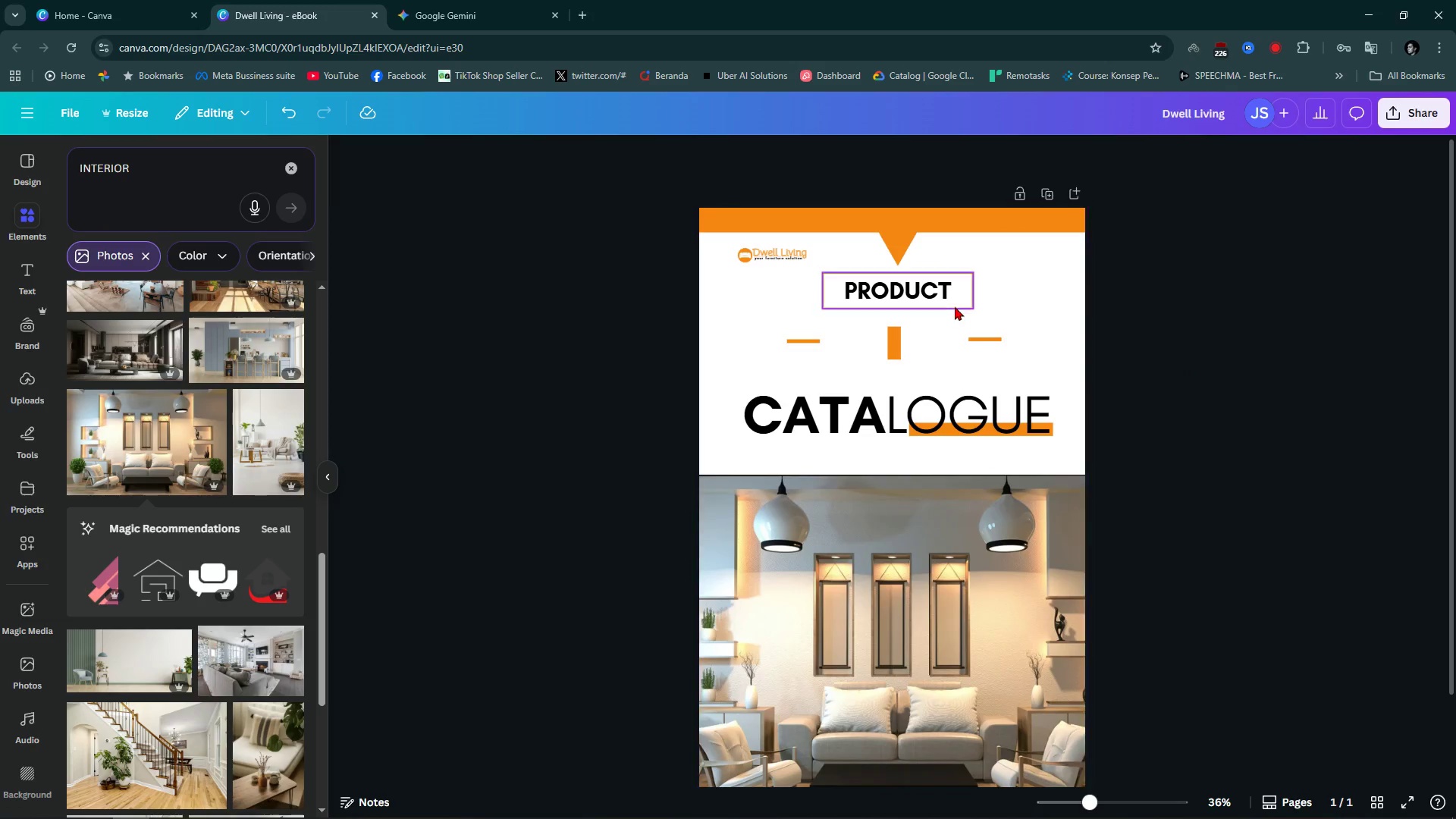 
left_click([955, 306])
 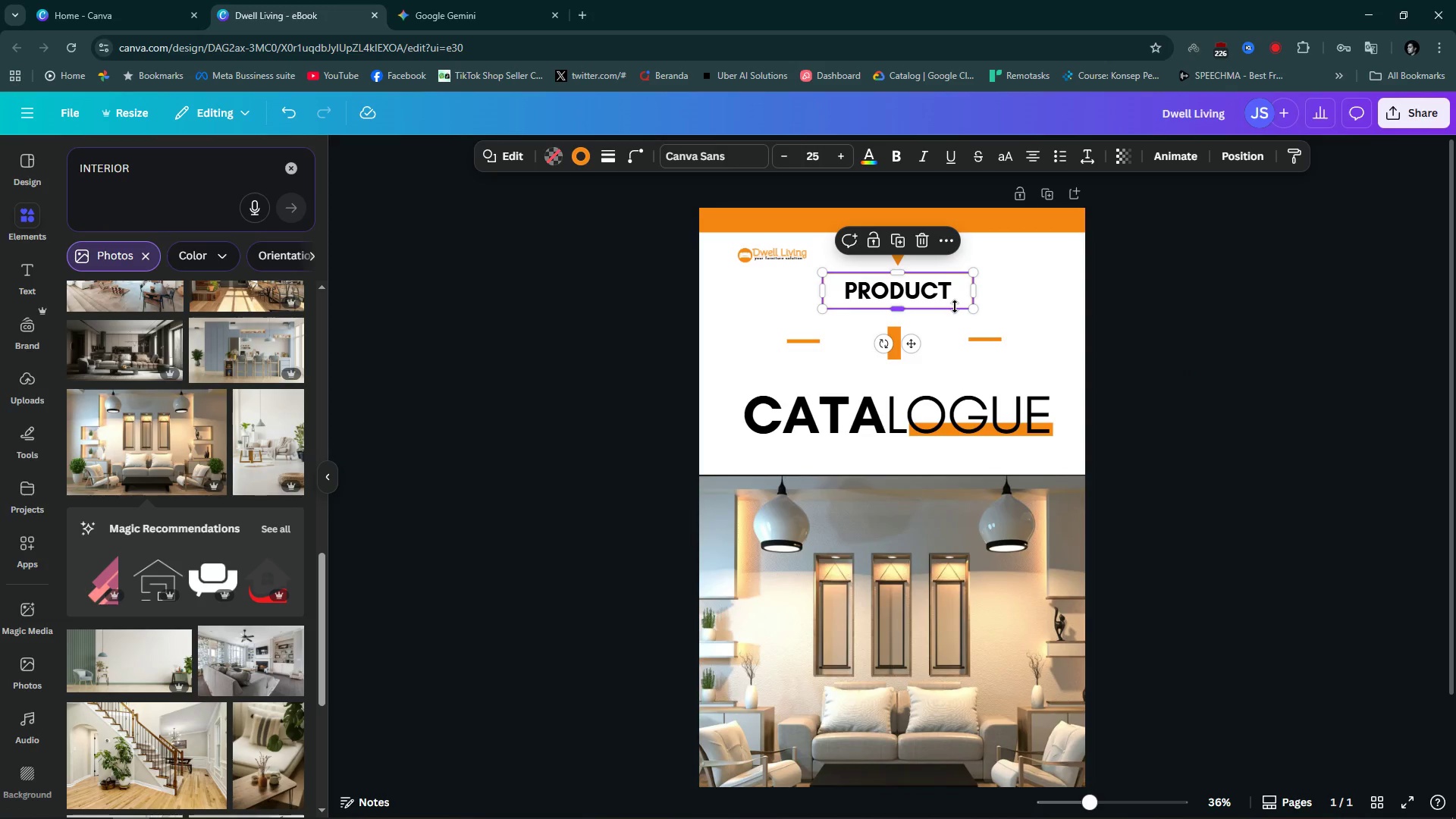 
hold_key(key=ControlLeft, duration=0.6)
 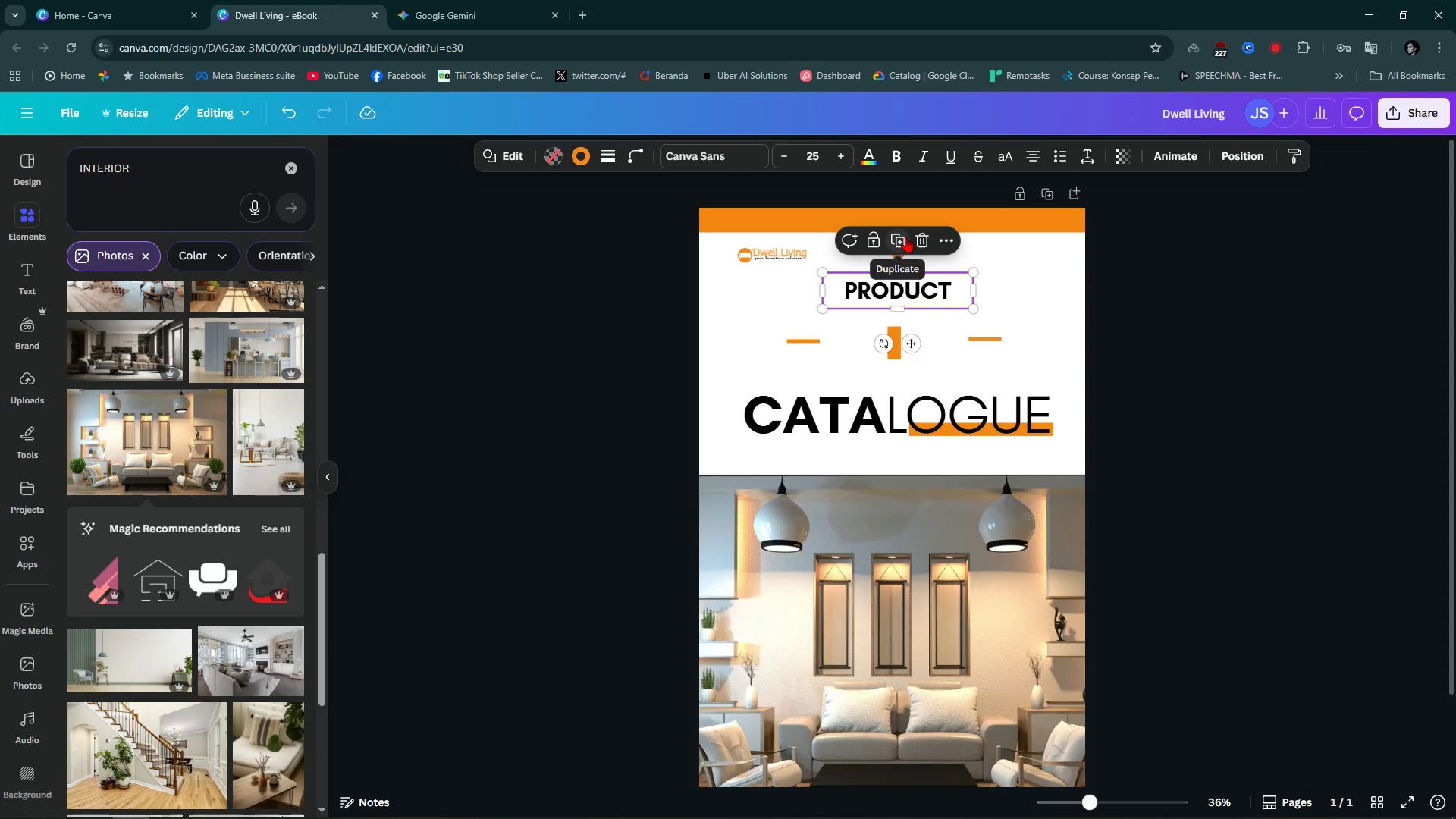 
left_click([902, 237])
 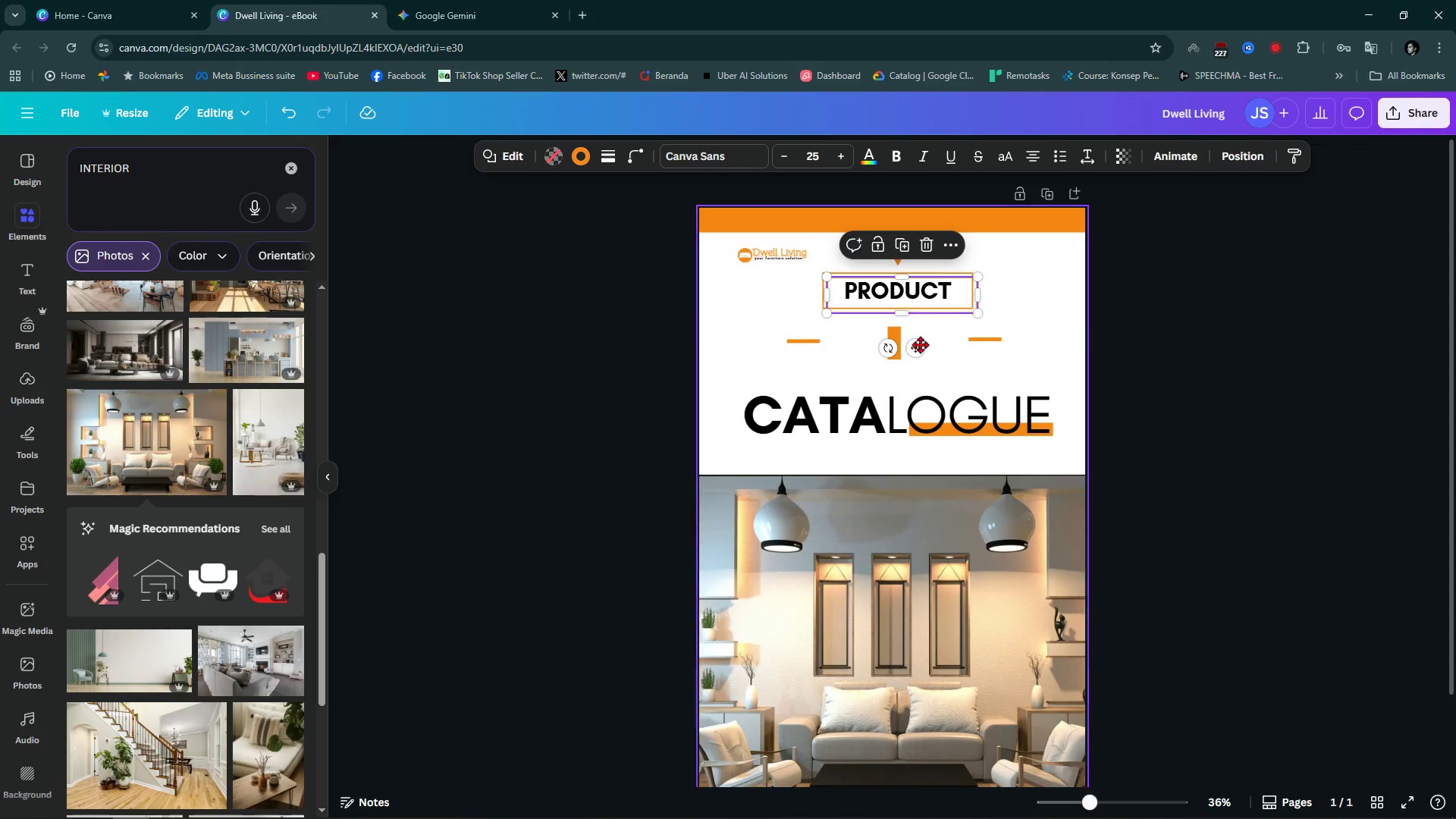 
left_click_drag(start_coordinate=[920, 347], to_coordinate=[908, 528])
 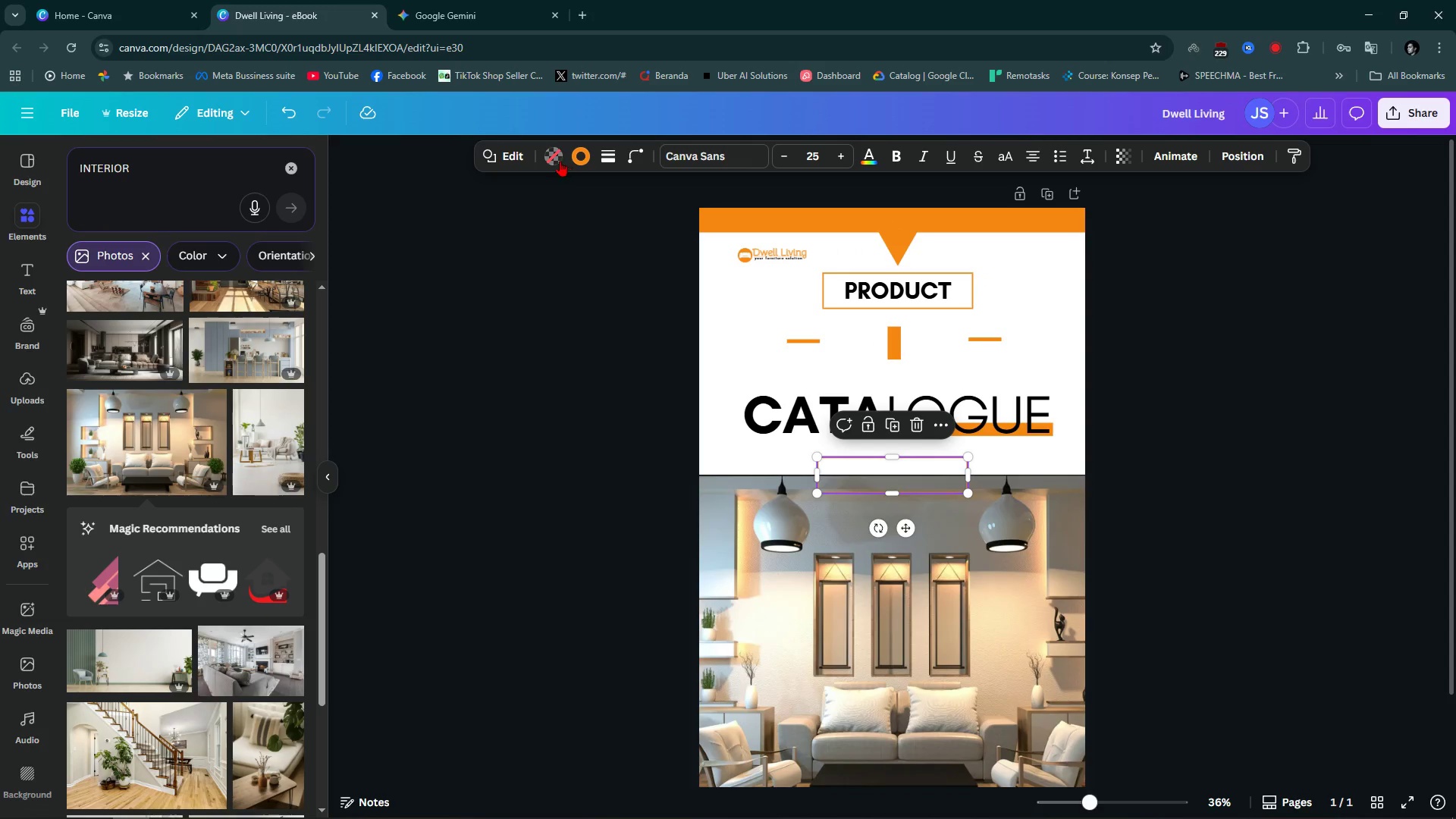 
left_click([559, 158])
 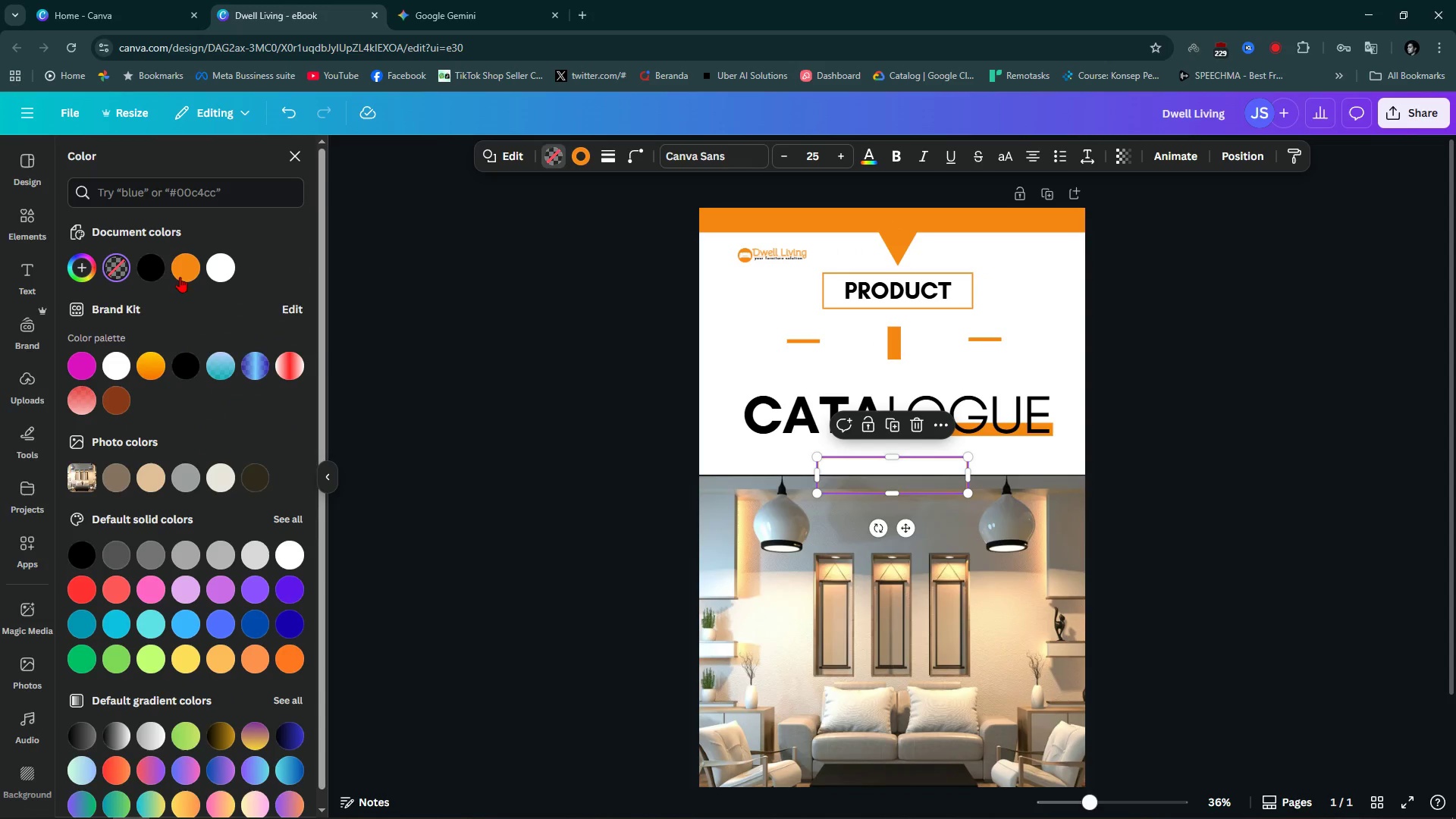 
left_click([203, 268])
 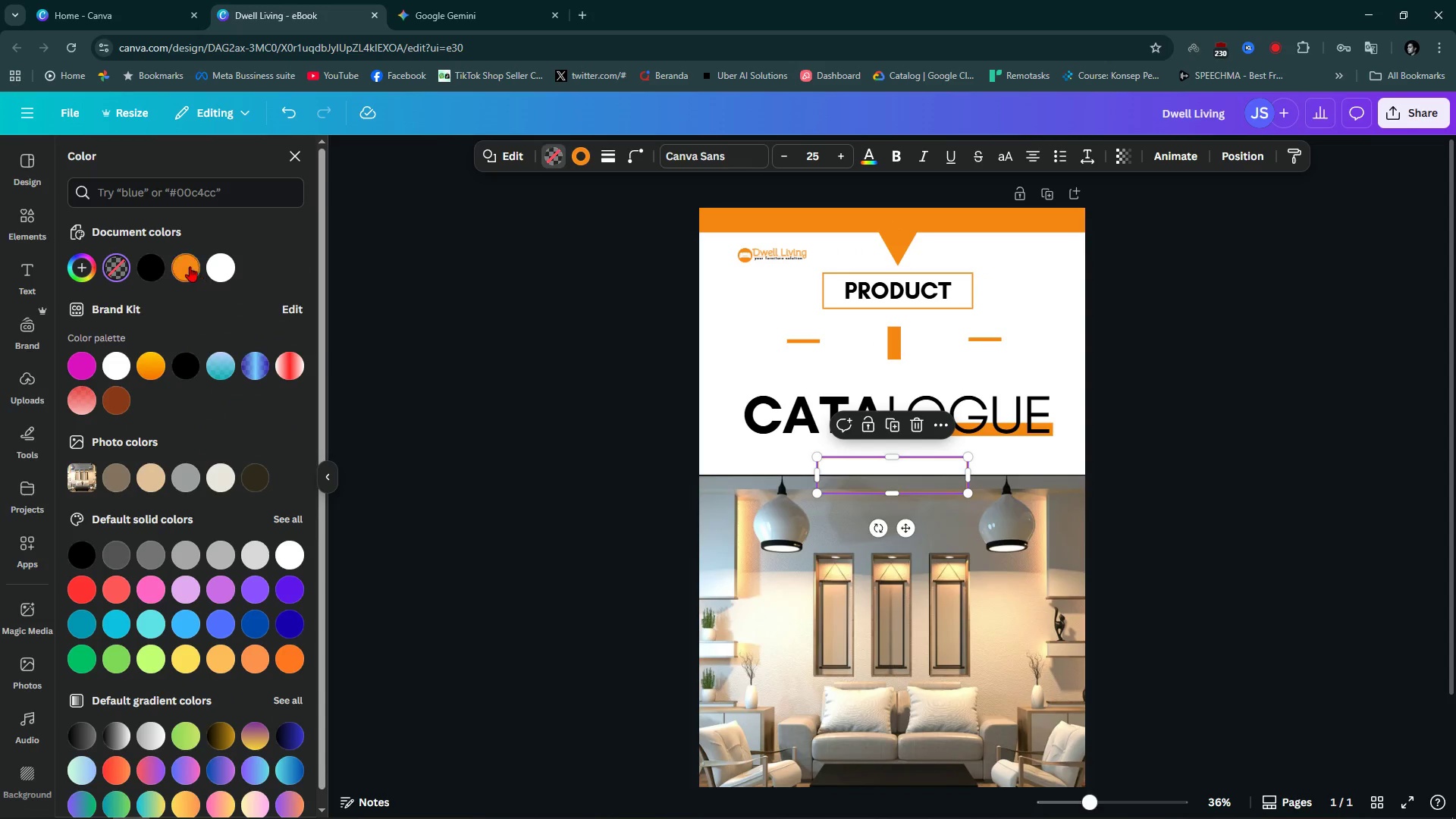 
left_click([189, 265])
 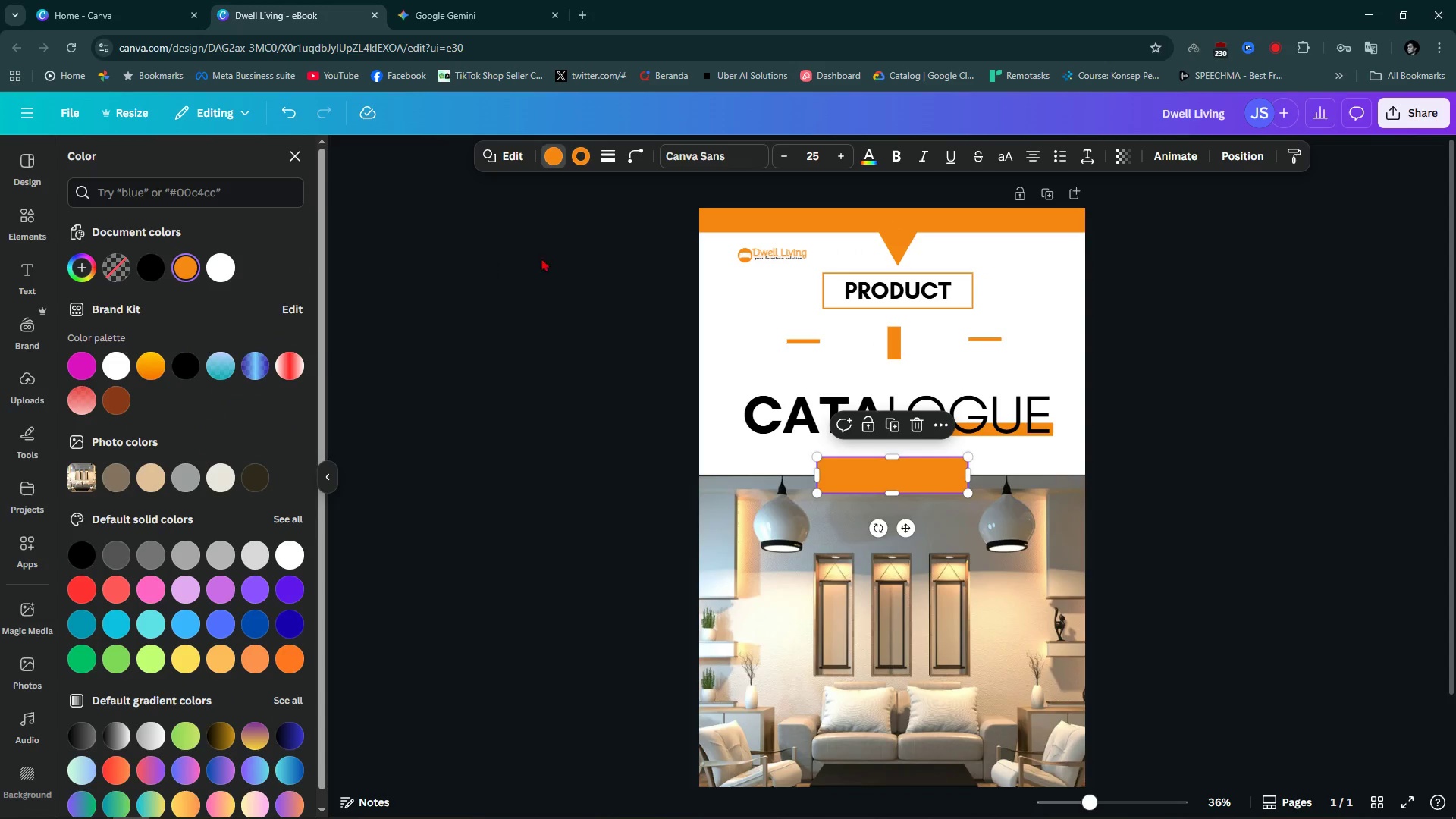 
left_click([487, 315])
 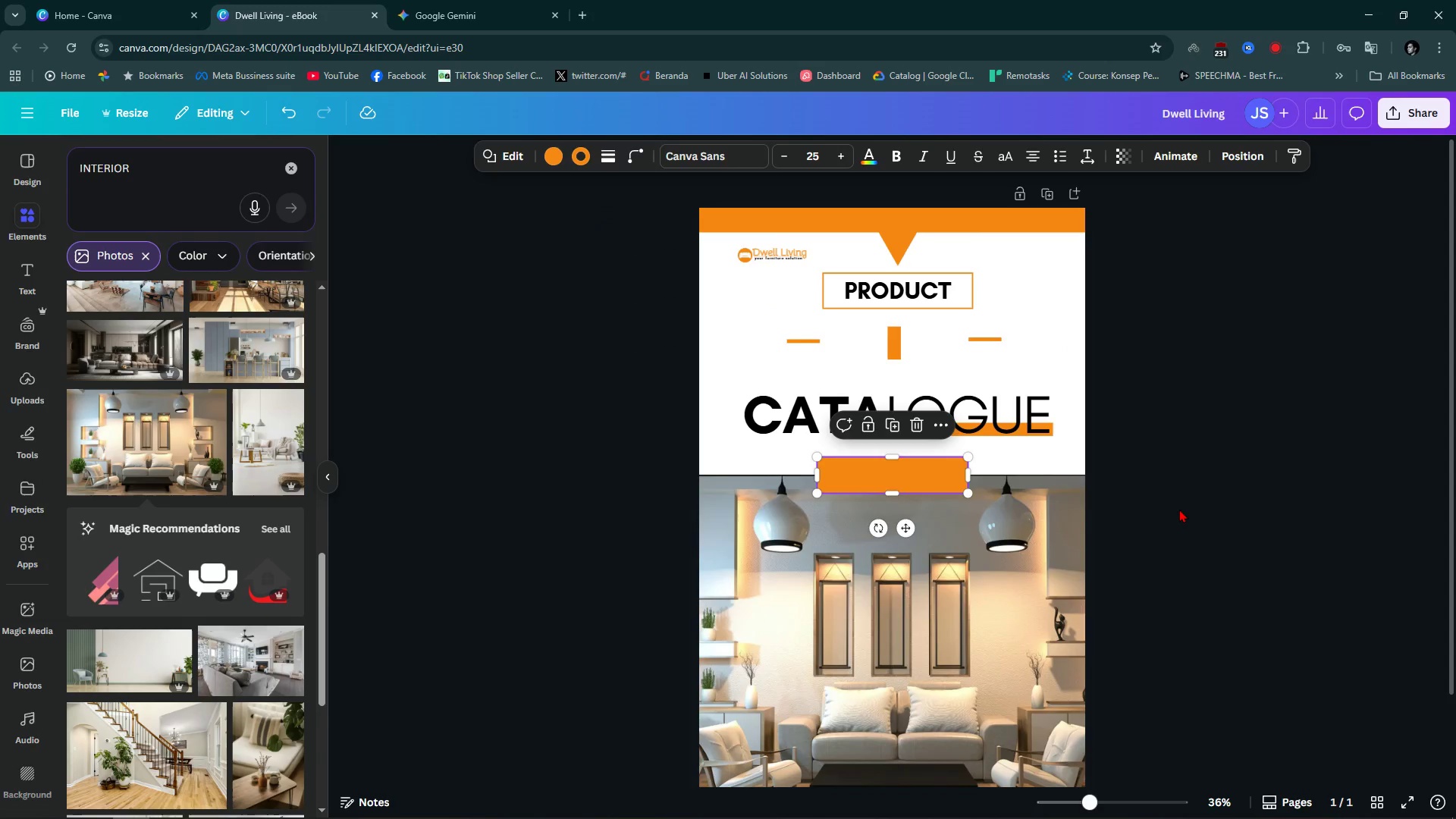 
double_click([1179, 509])
 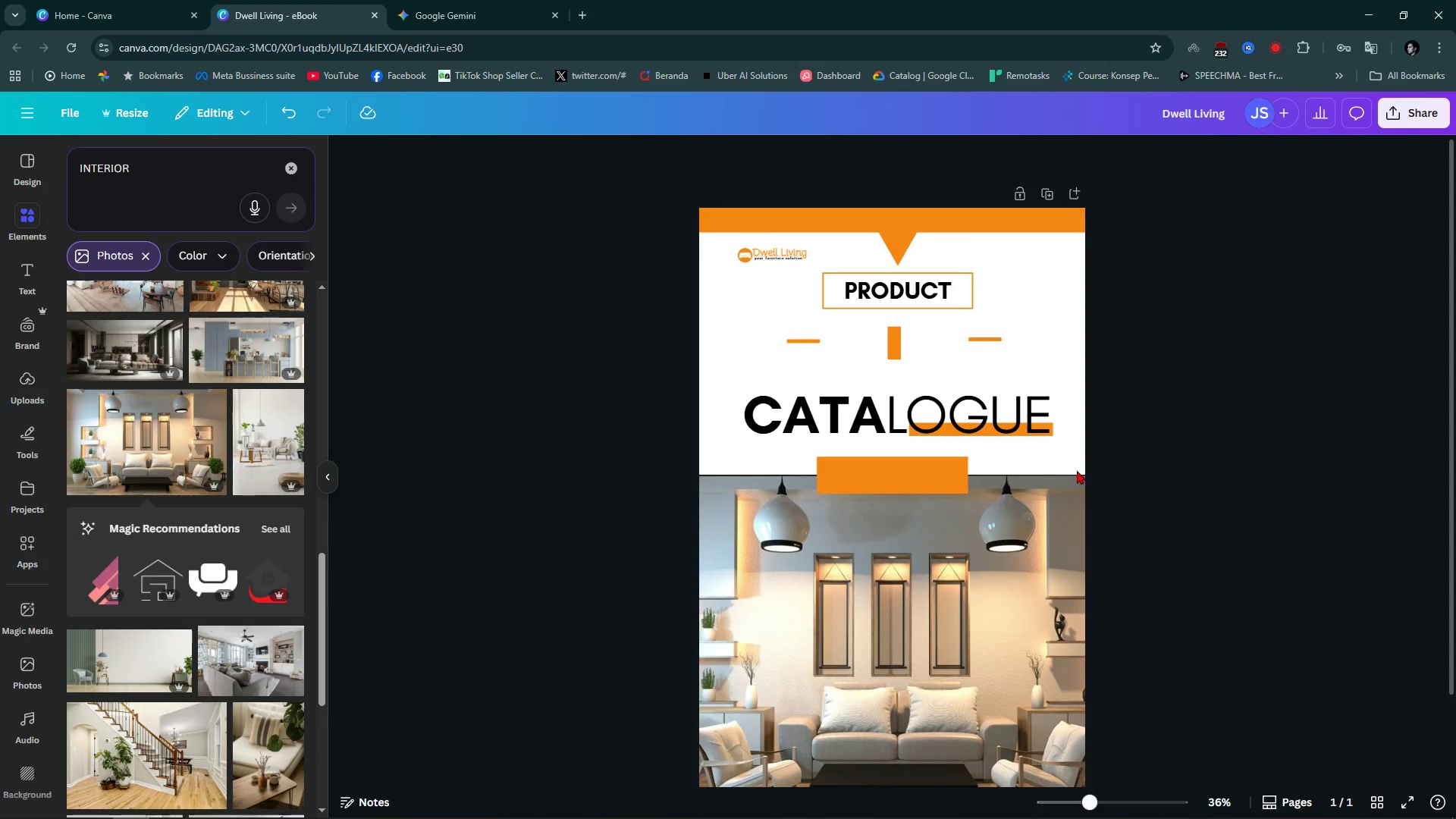 
hold_key(key=ControlLeft, duration=0.56)
scroll: coordinate [943, 427], scroll_direction: up, amount: 6.0
 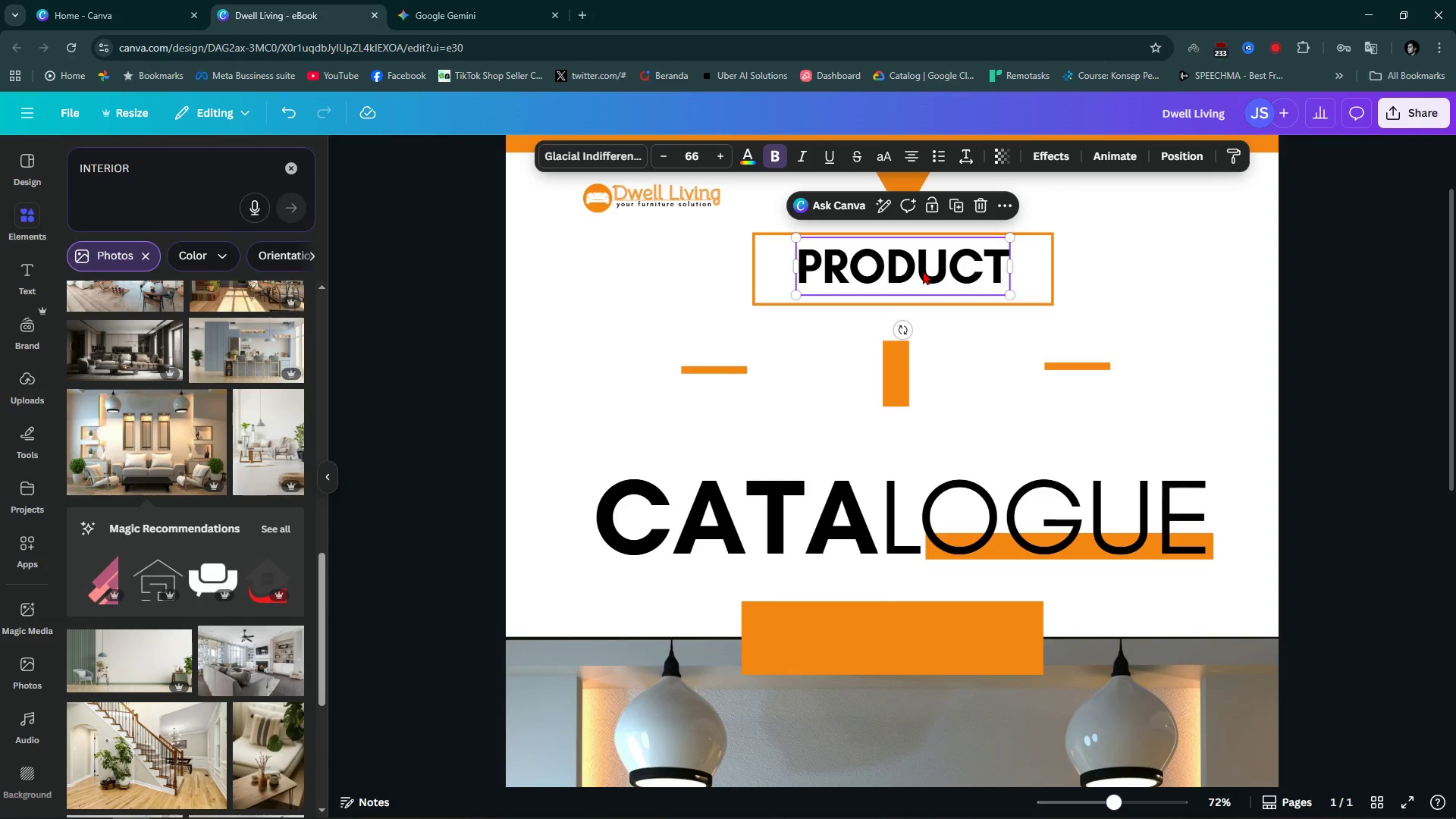 
key(Control+Z)
 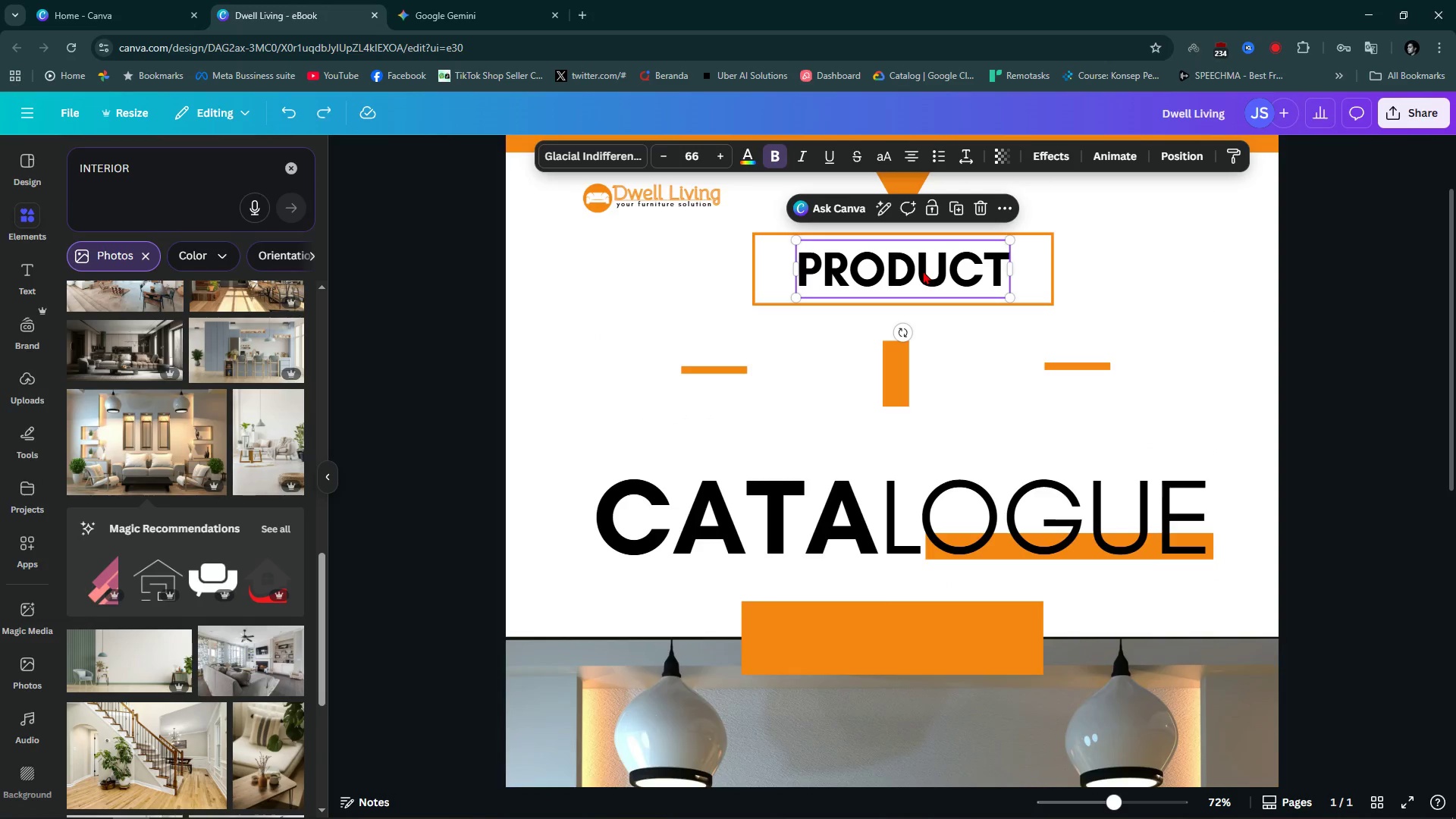 
key(Control+ControlLeft)
 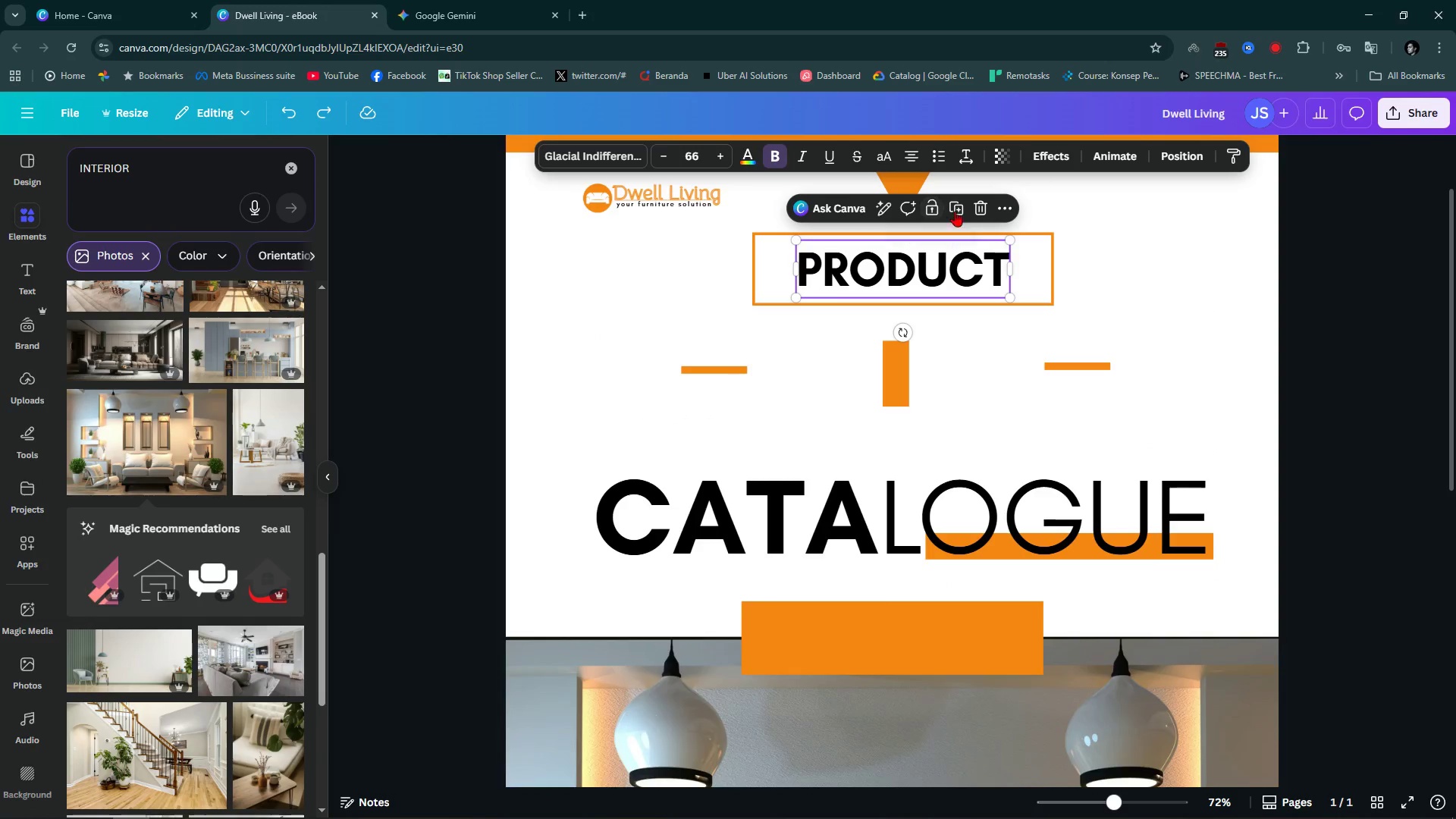 
left_click([959, 207])
 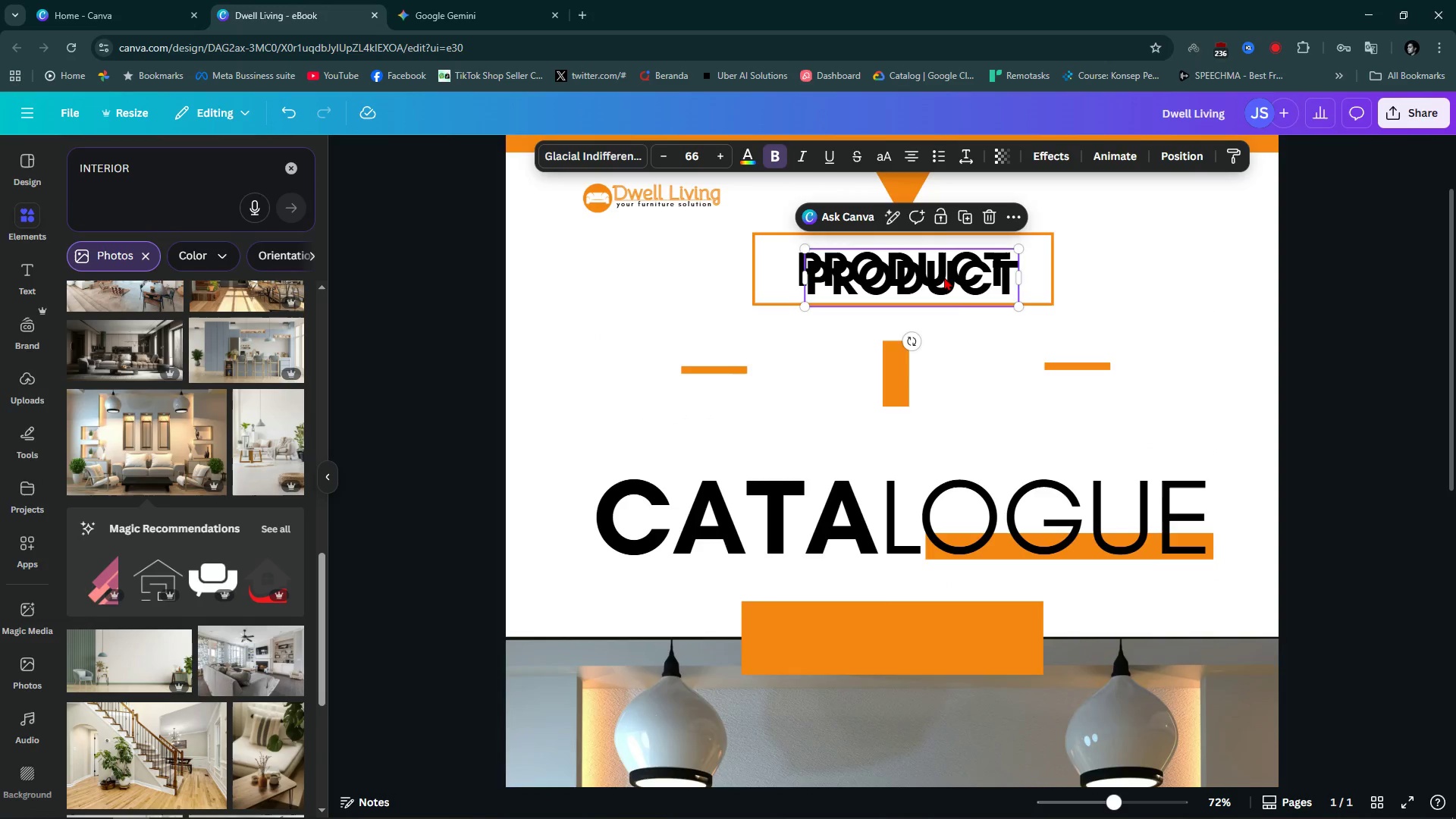 
left_click_drag(start_coordinate=[946, 281], to_coordinate=[926, 642])
 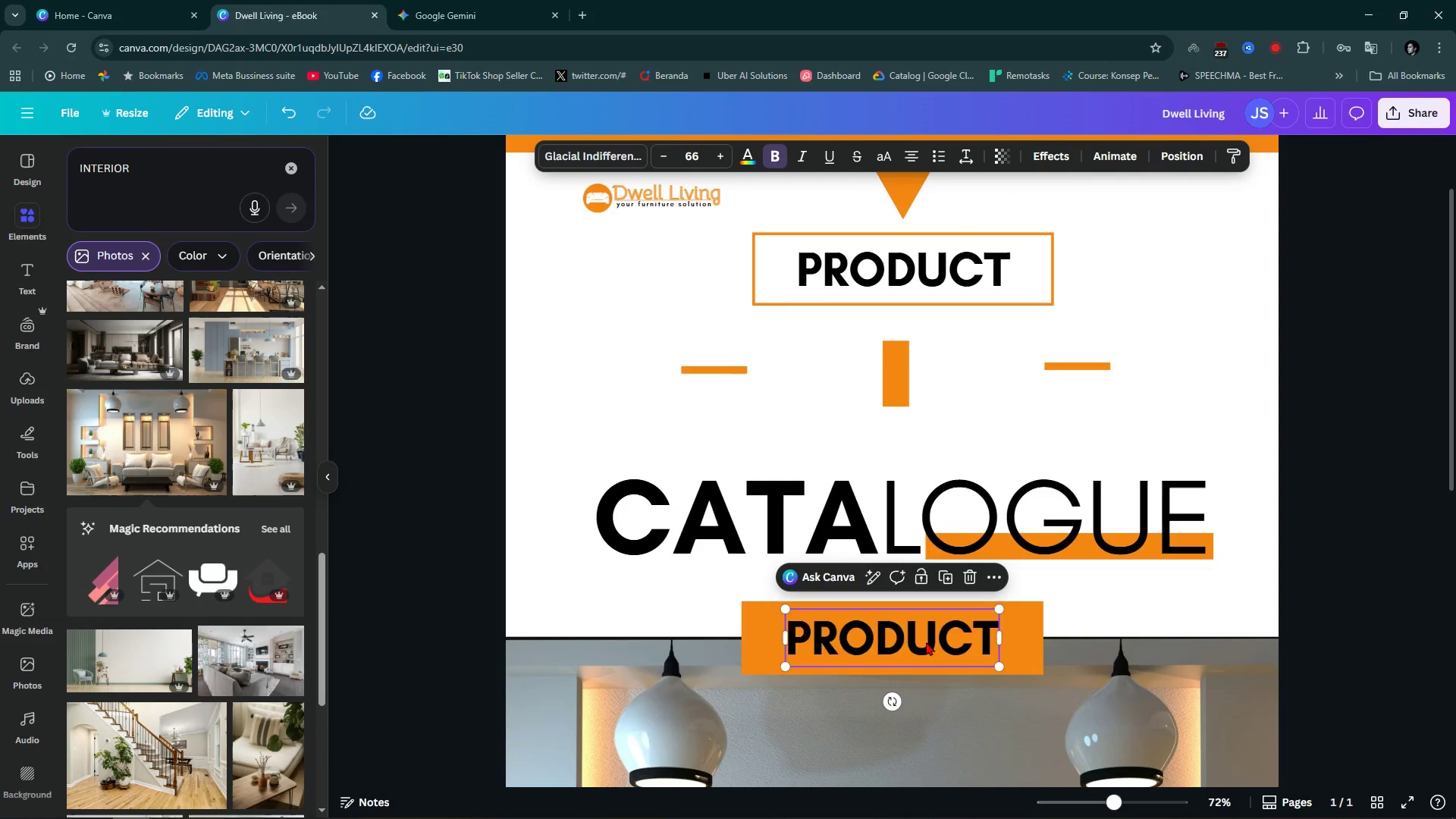 
left_click([926, 642])
 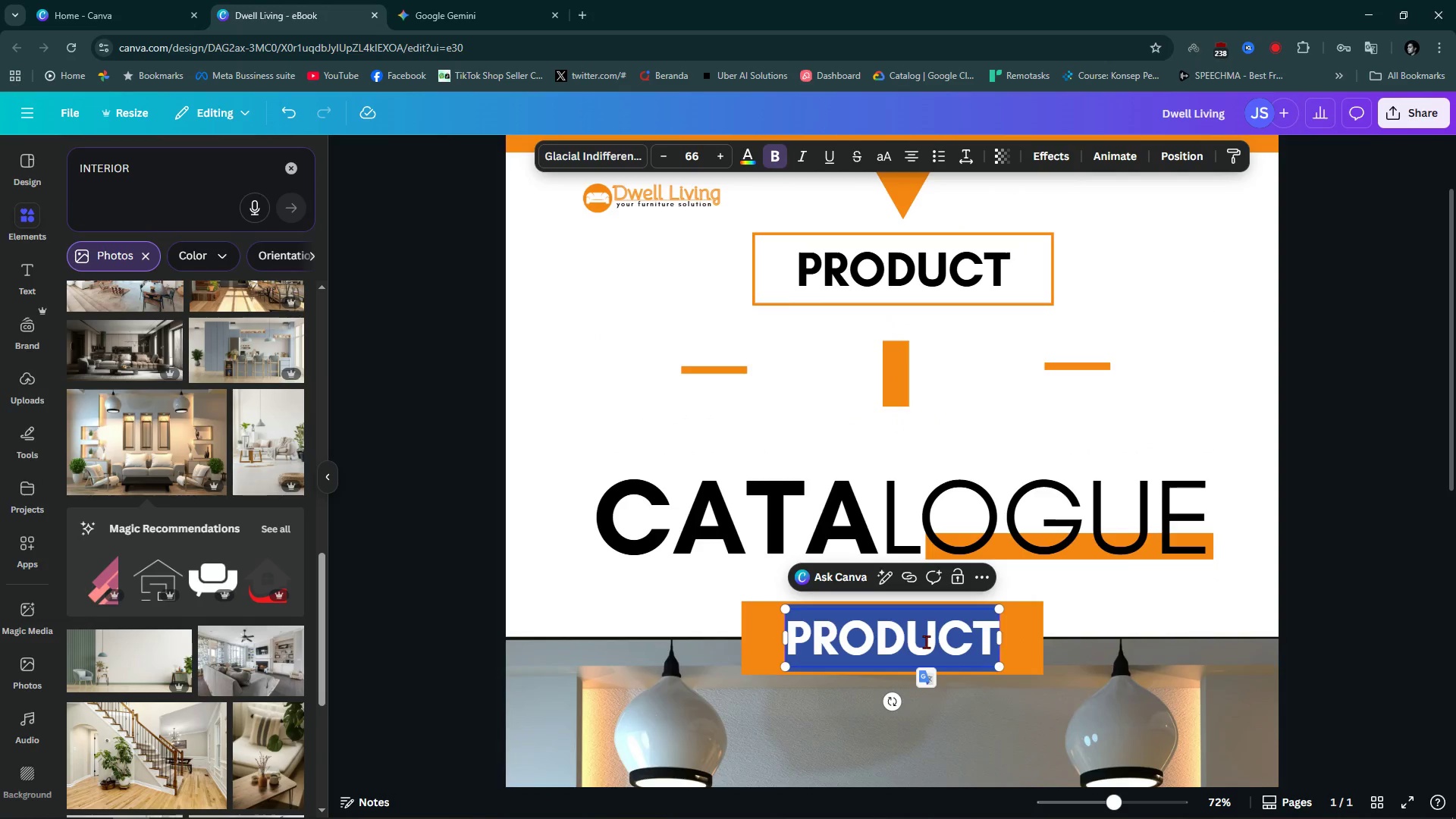 
type(2025)
 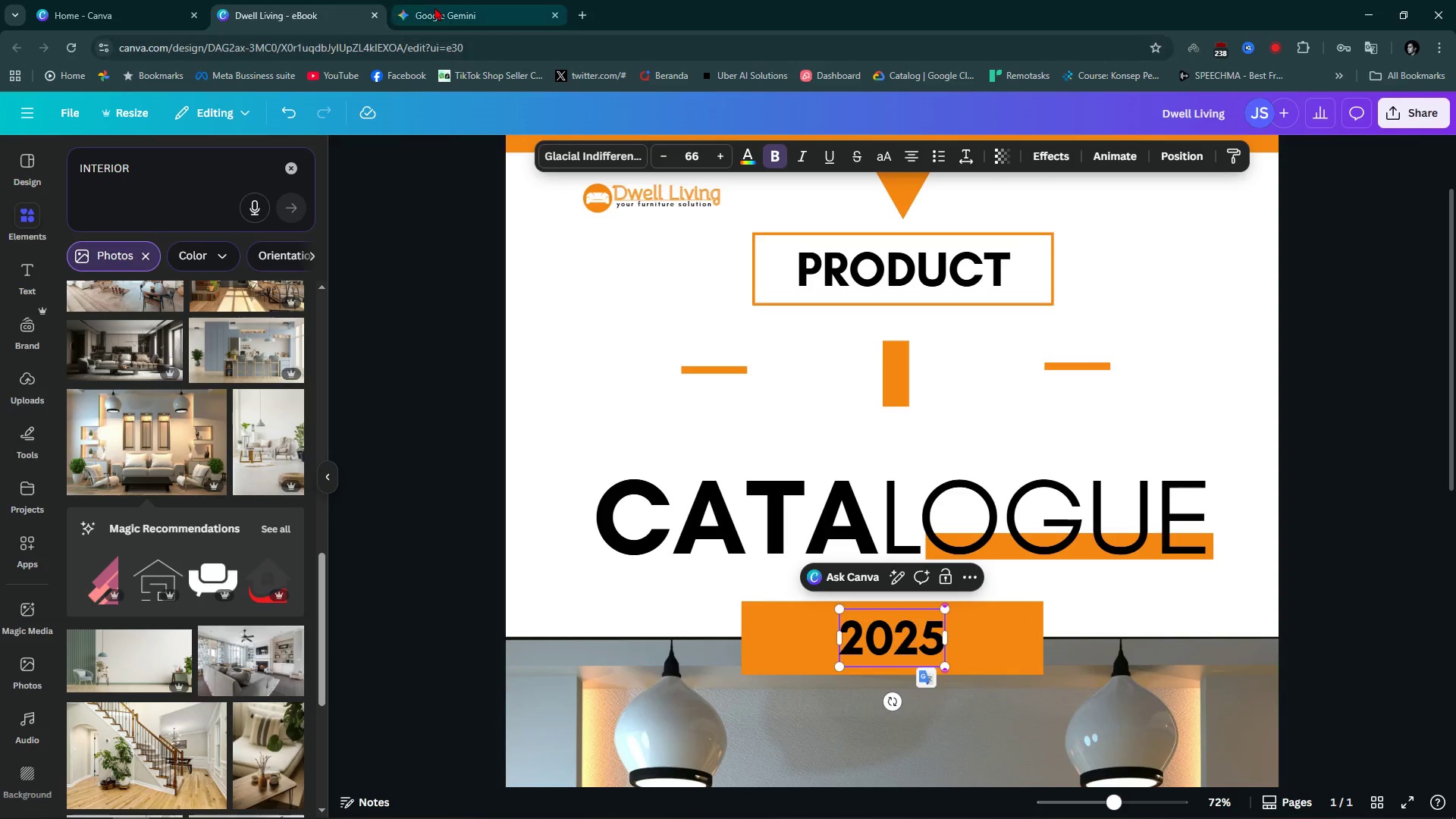 
left_click([1344, 507])
 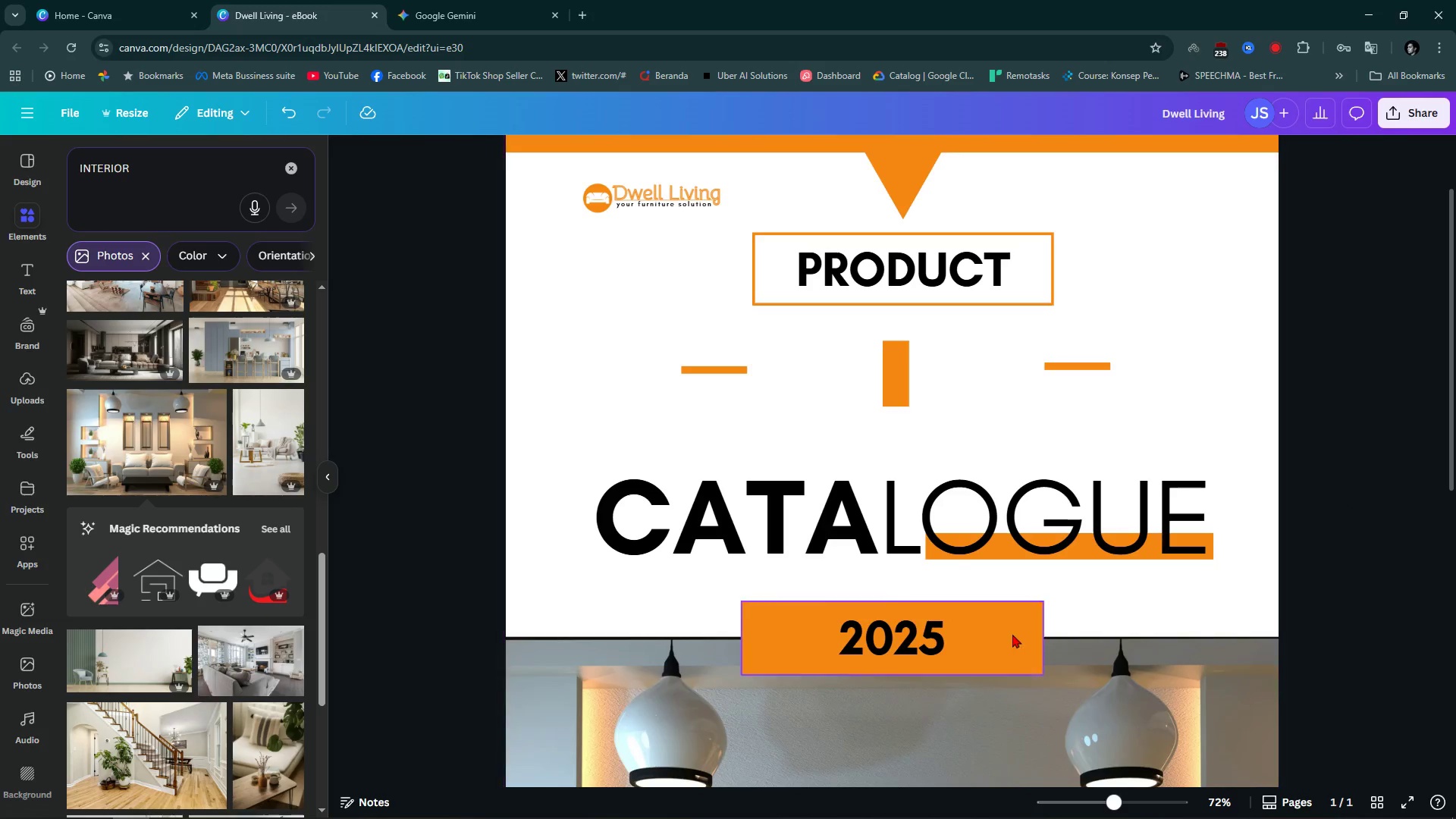 
left_click([1012, 634])
 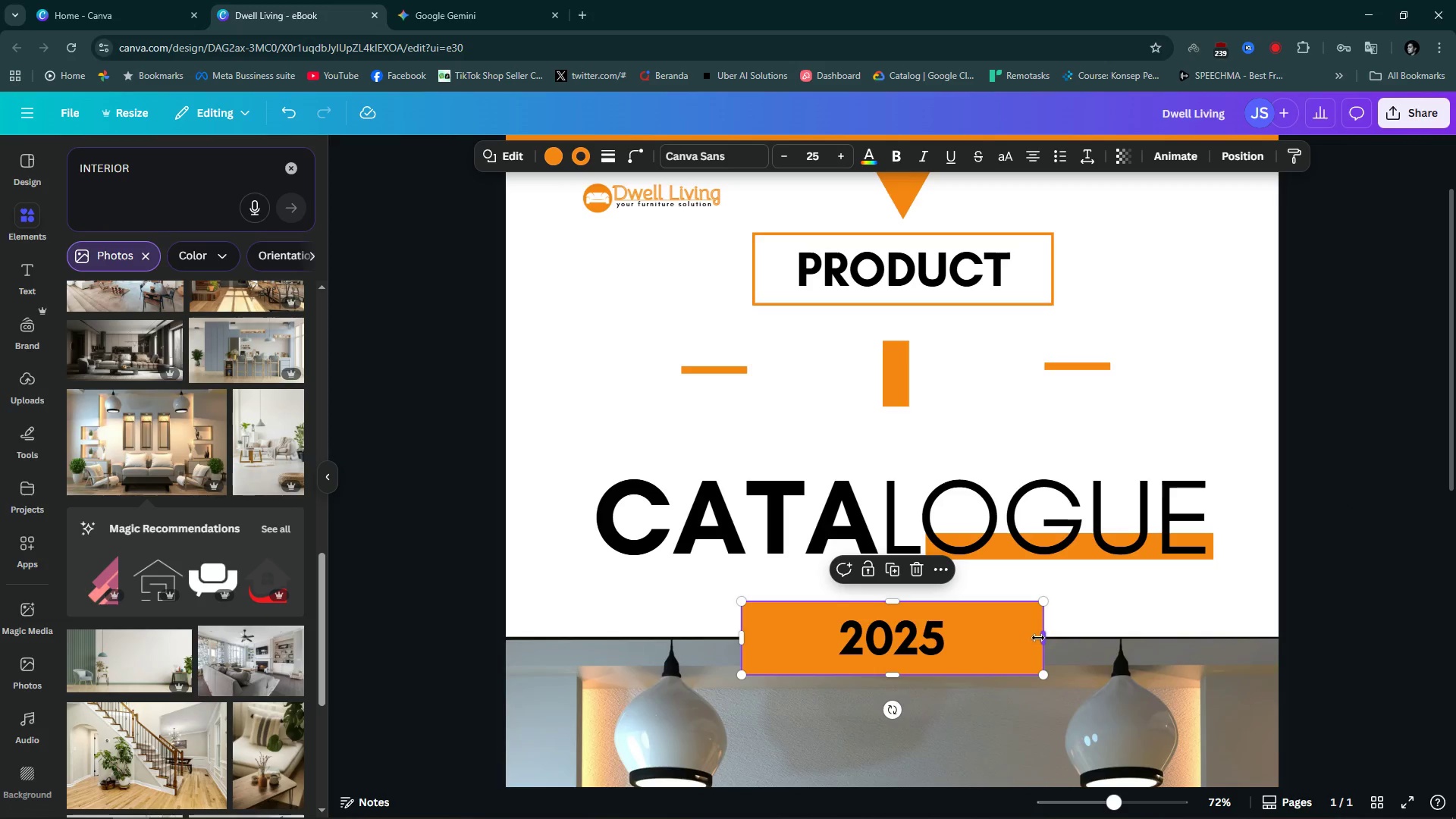 
left_click_drag(start_coordinate=[1038, 638], to_coordinate=[960, 652])
 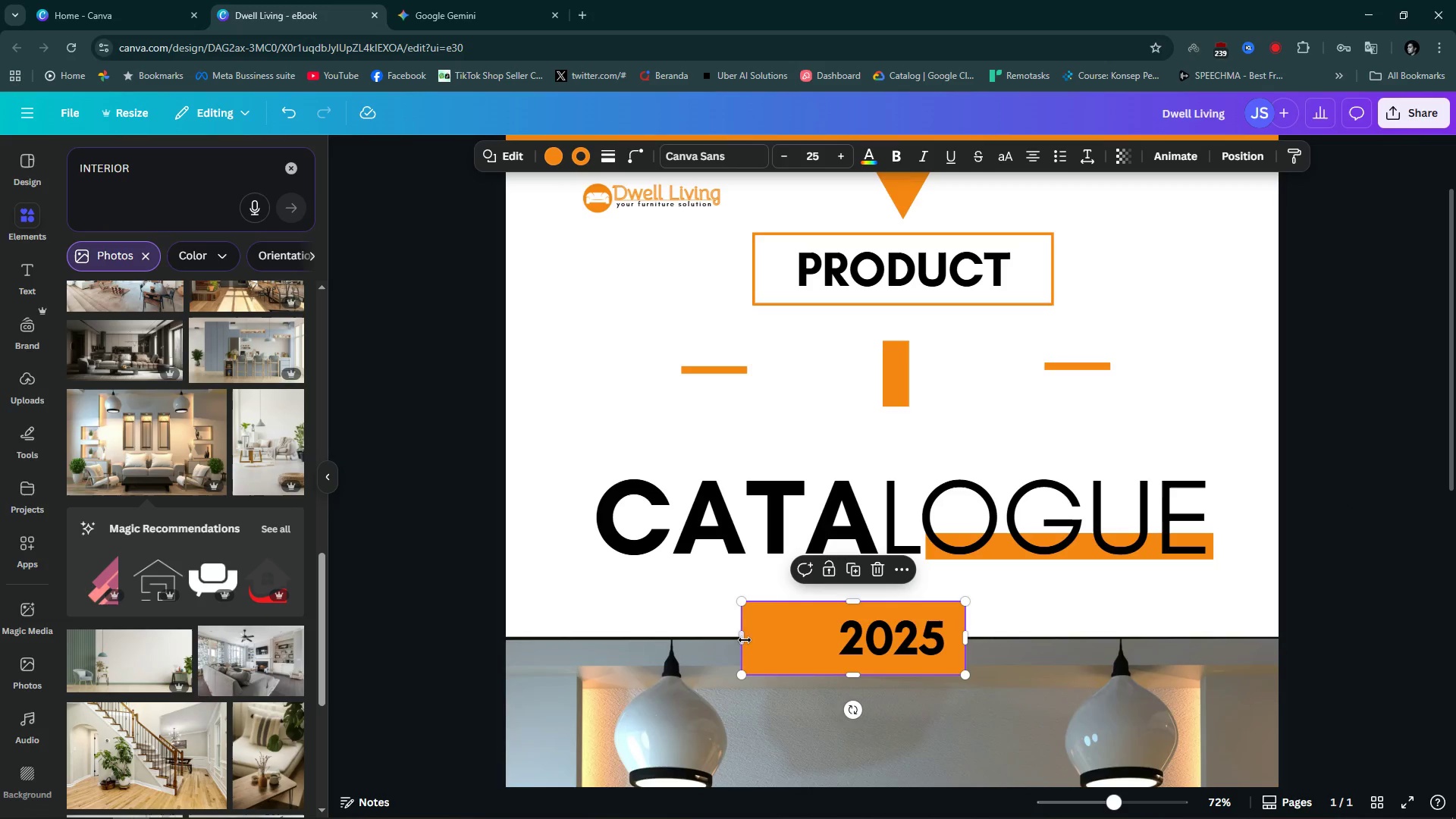 
left_click_drag(start_coordinate=[742, 640], to_coordinate=[784, 648])
 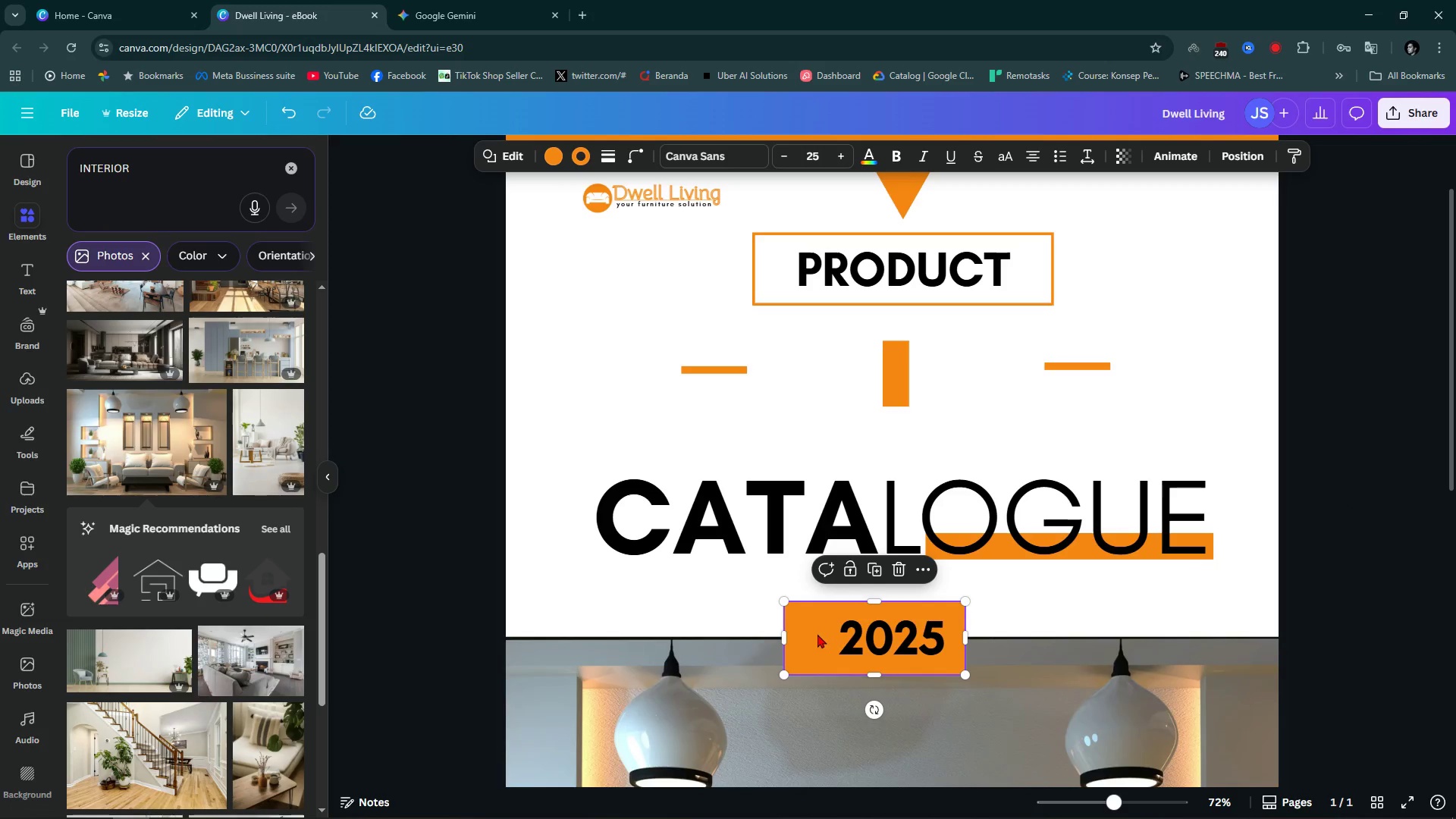 
left_click_drag(start_coordinate=[811, 631], to_coordinate=[830, 634])
 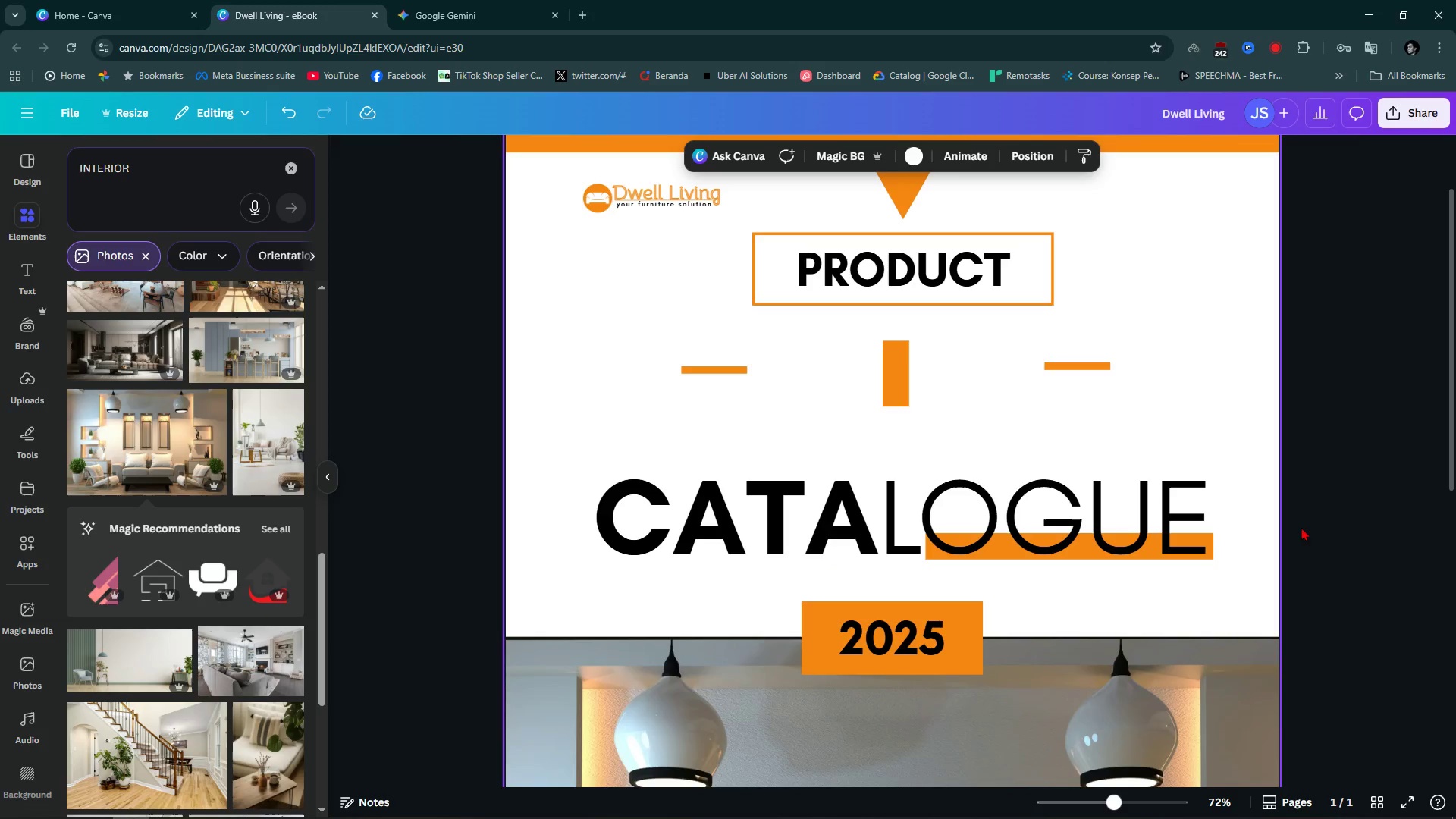 
hold_key(key=ControlLeft, duration=0.75)
scroll: coordinate [983, 684], scroll_direction: up, amount: 5.0
 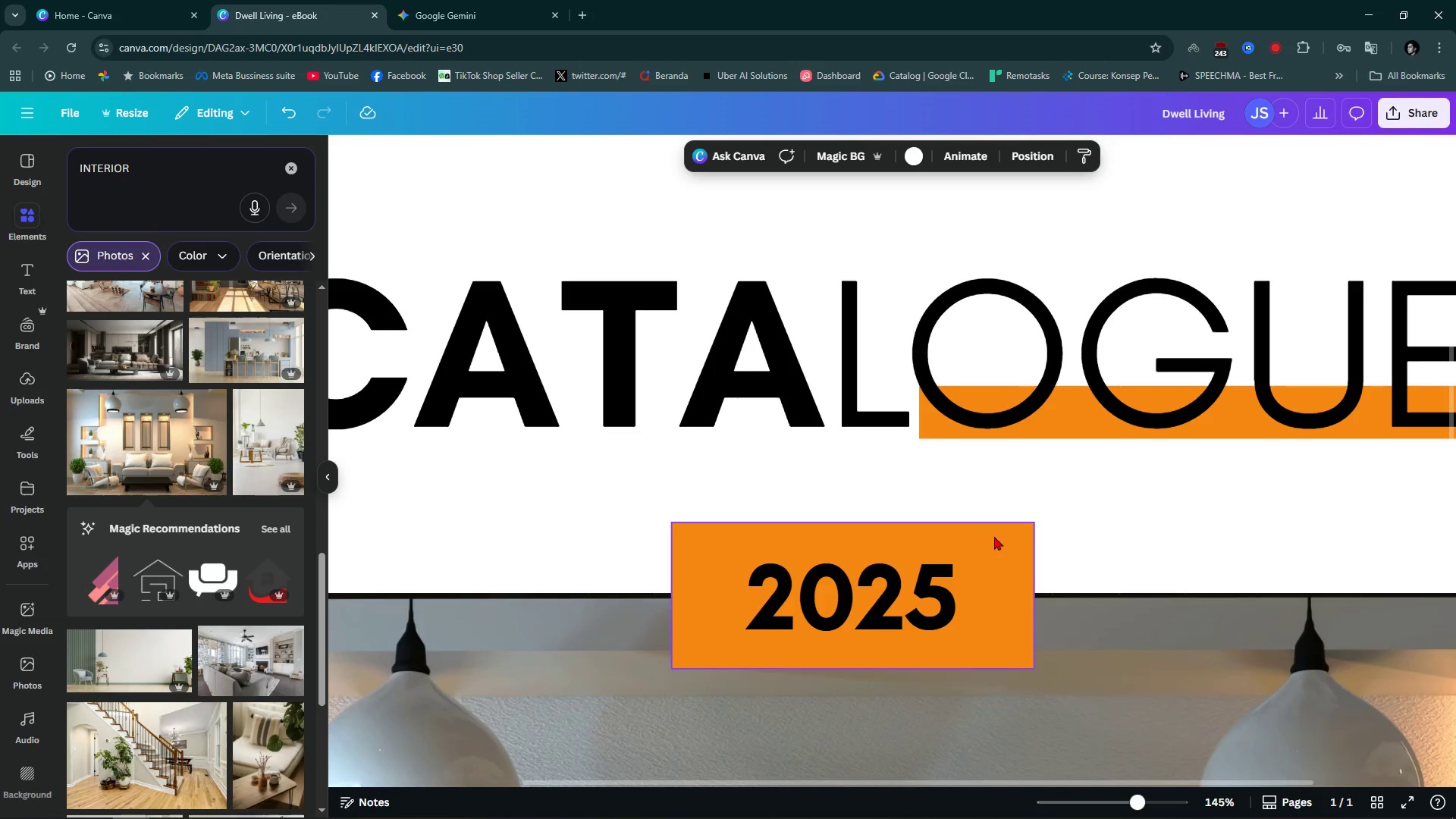 
left_click([993, 536])
 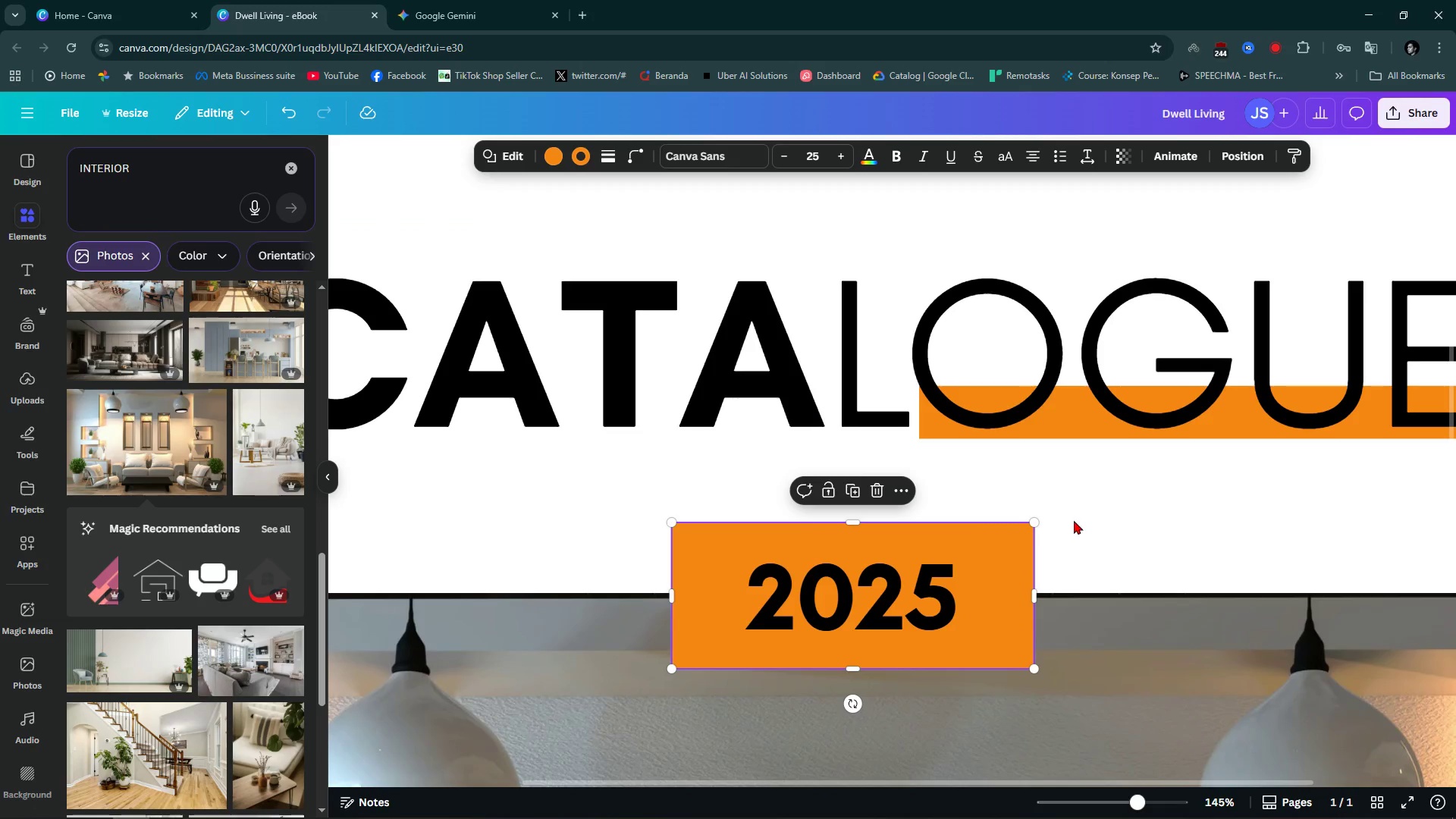 
left_click([1106, 530])
 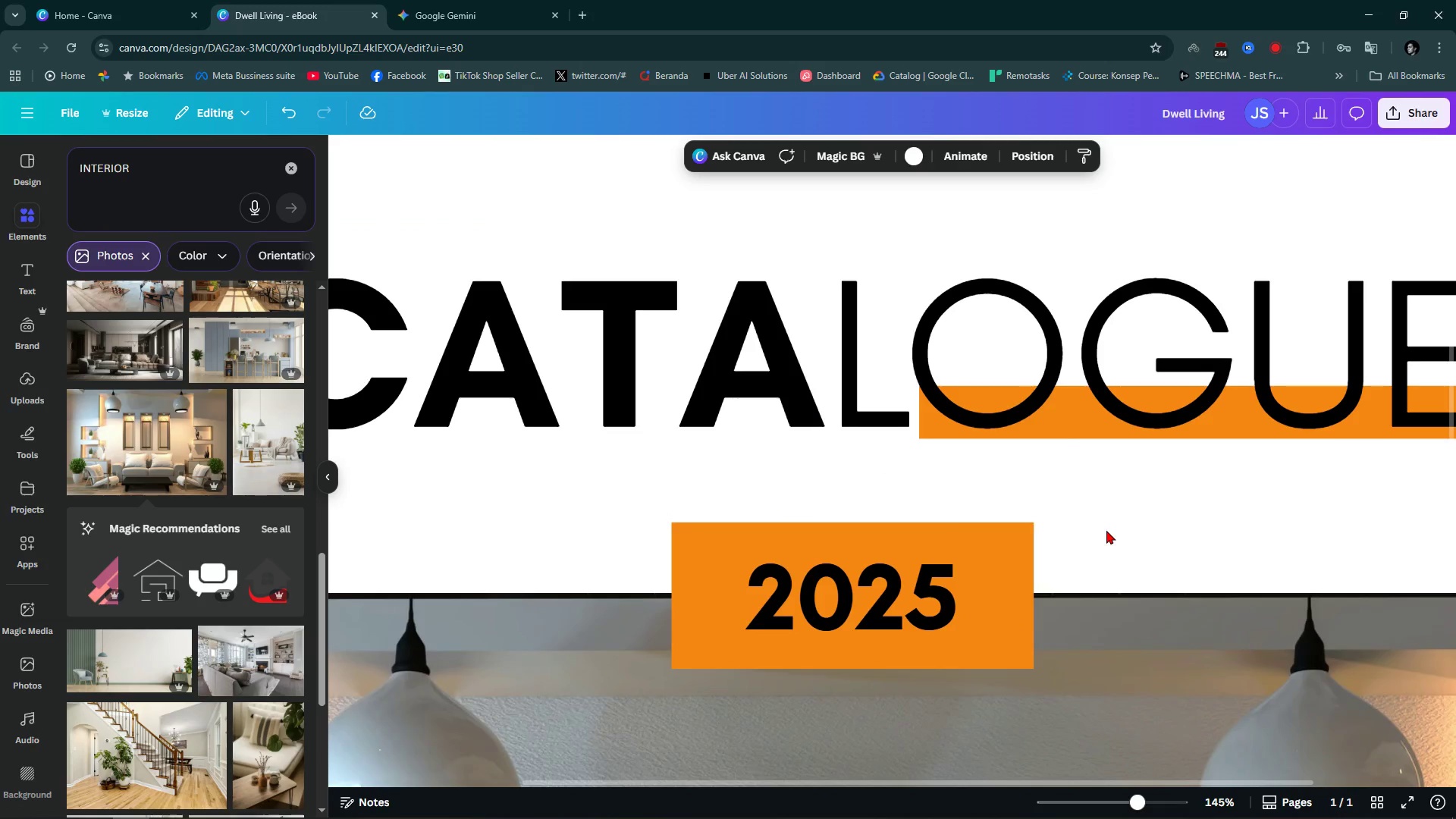 
hold_key(key=ControlLeft, duration=0.91)
scroll: coordinate [1294, 566], scroll_direction: down, amount: 12.0
 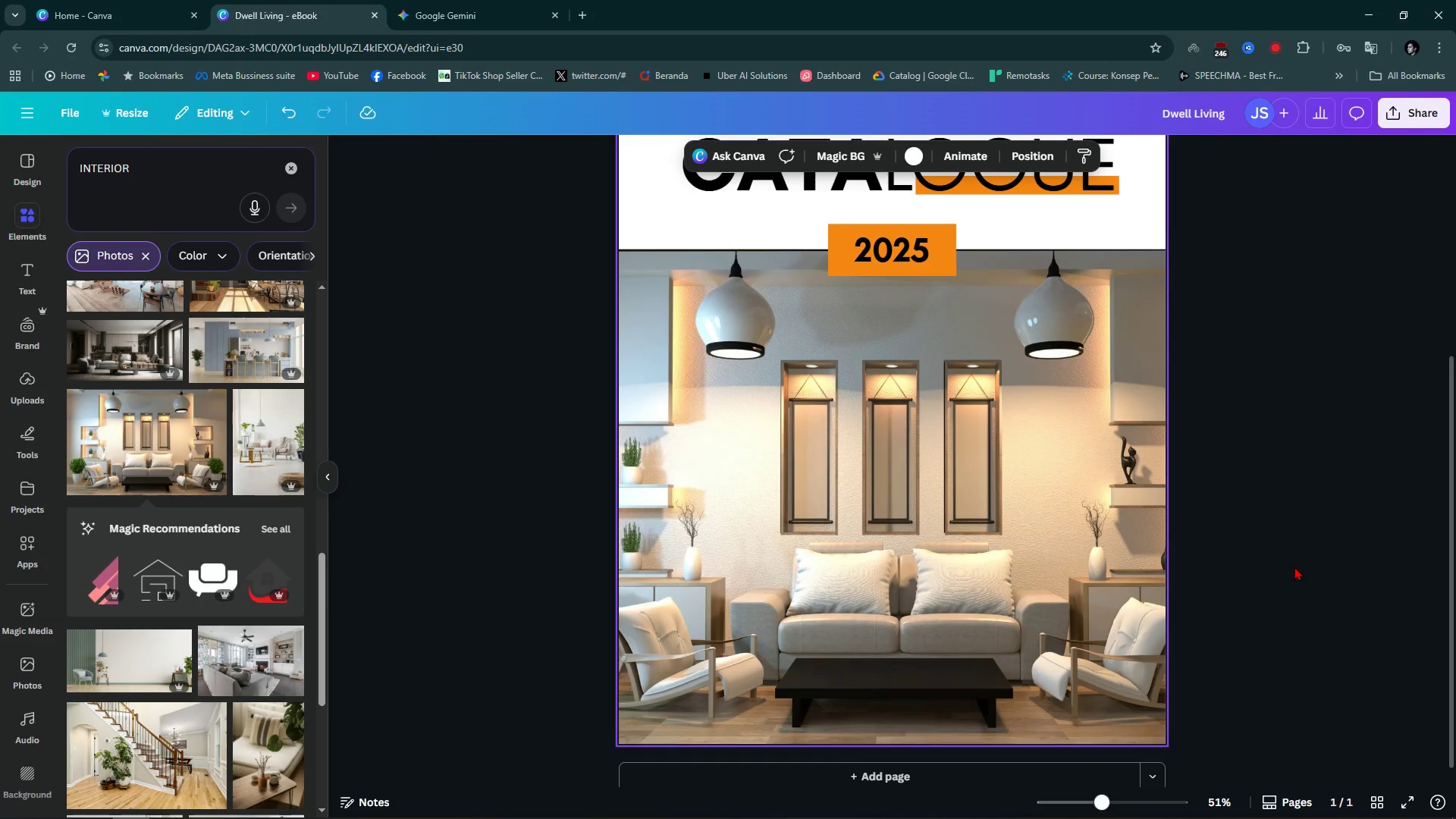 
scroll: coordinate [1294, 566], scroll_direction: up, amount: 3.0
 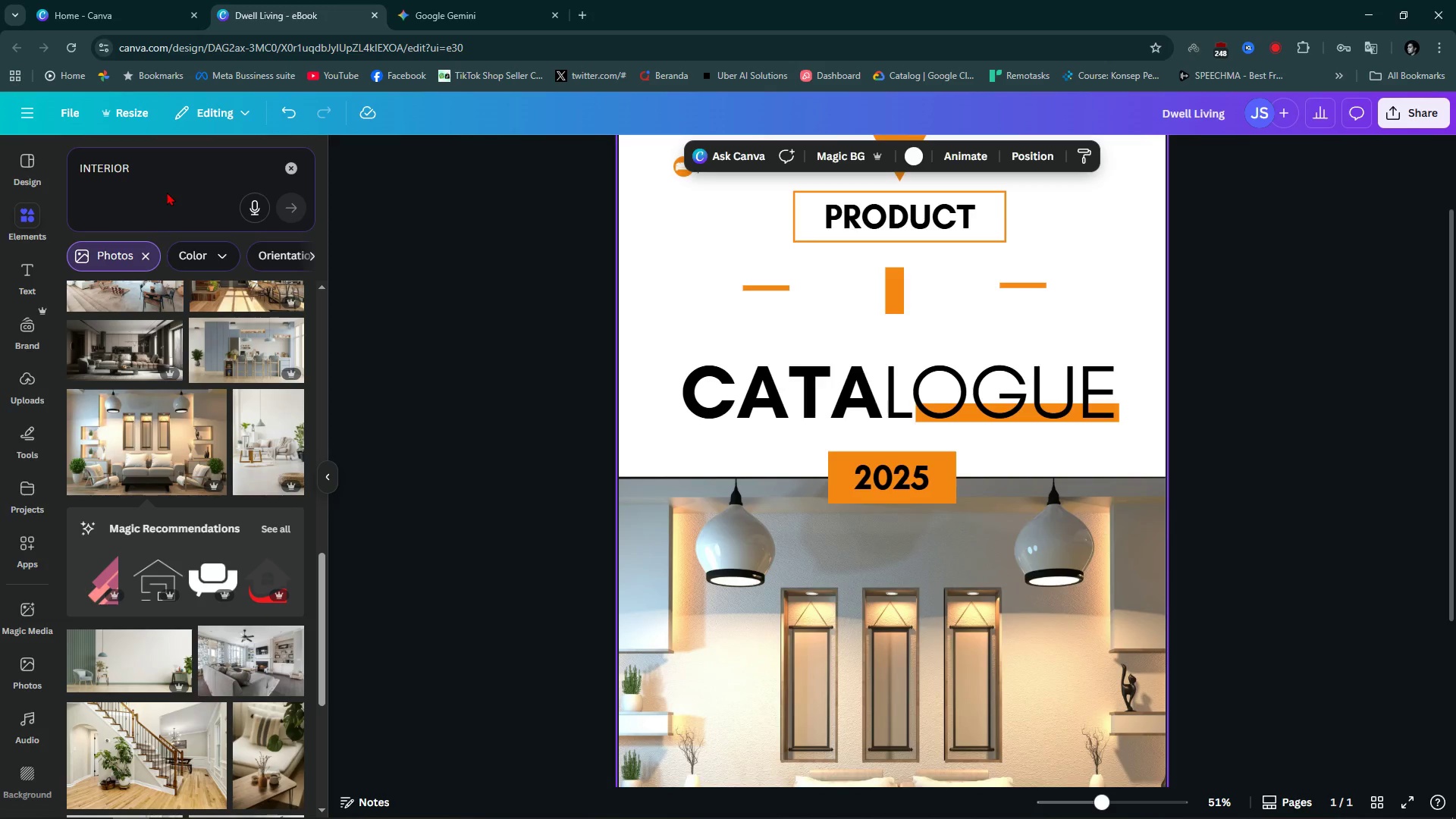 
double_click([175, 161])
 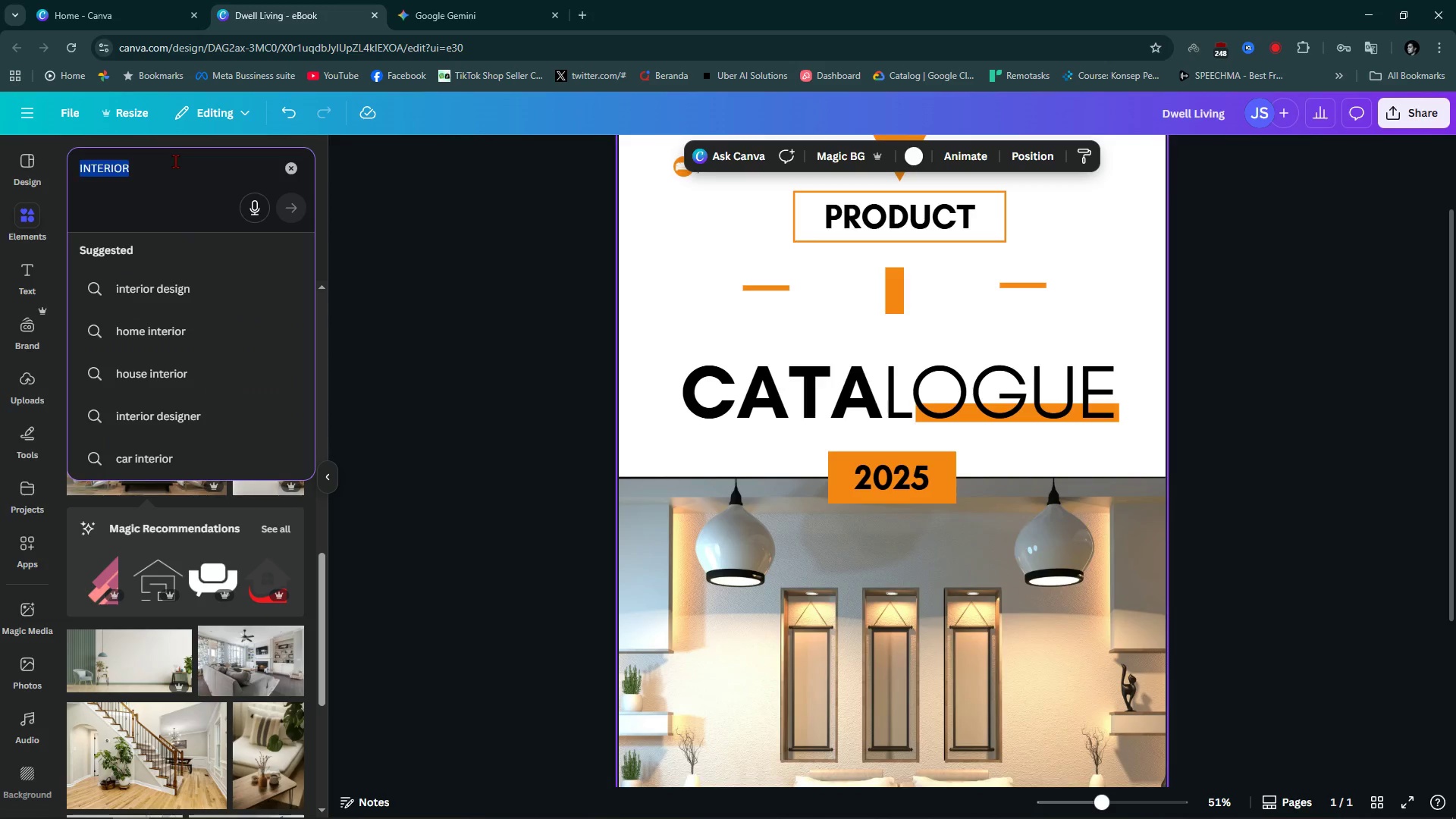 
triple_click([175, 161])
 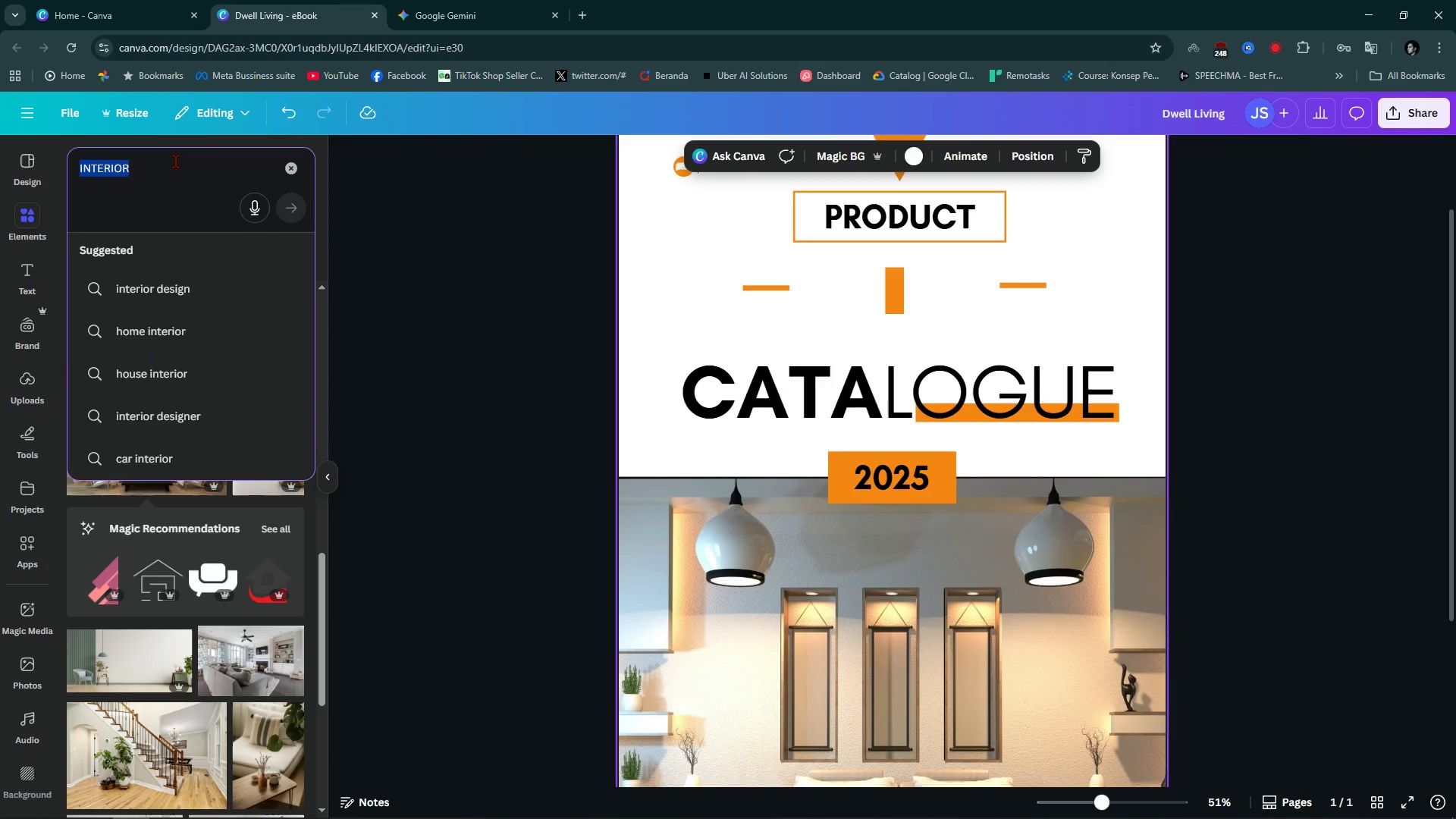 
triple_click([175, 161])
 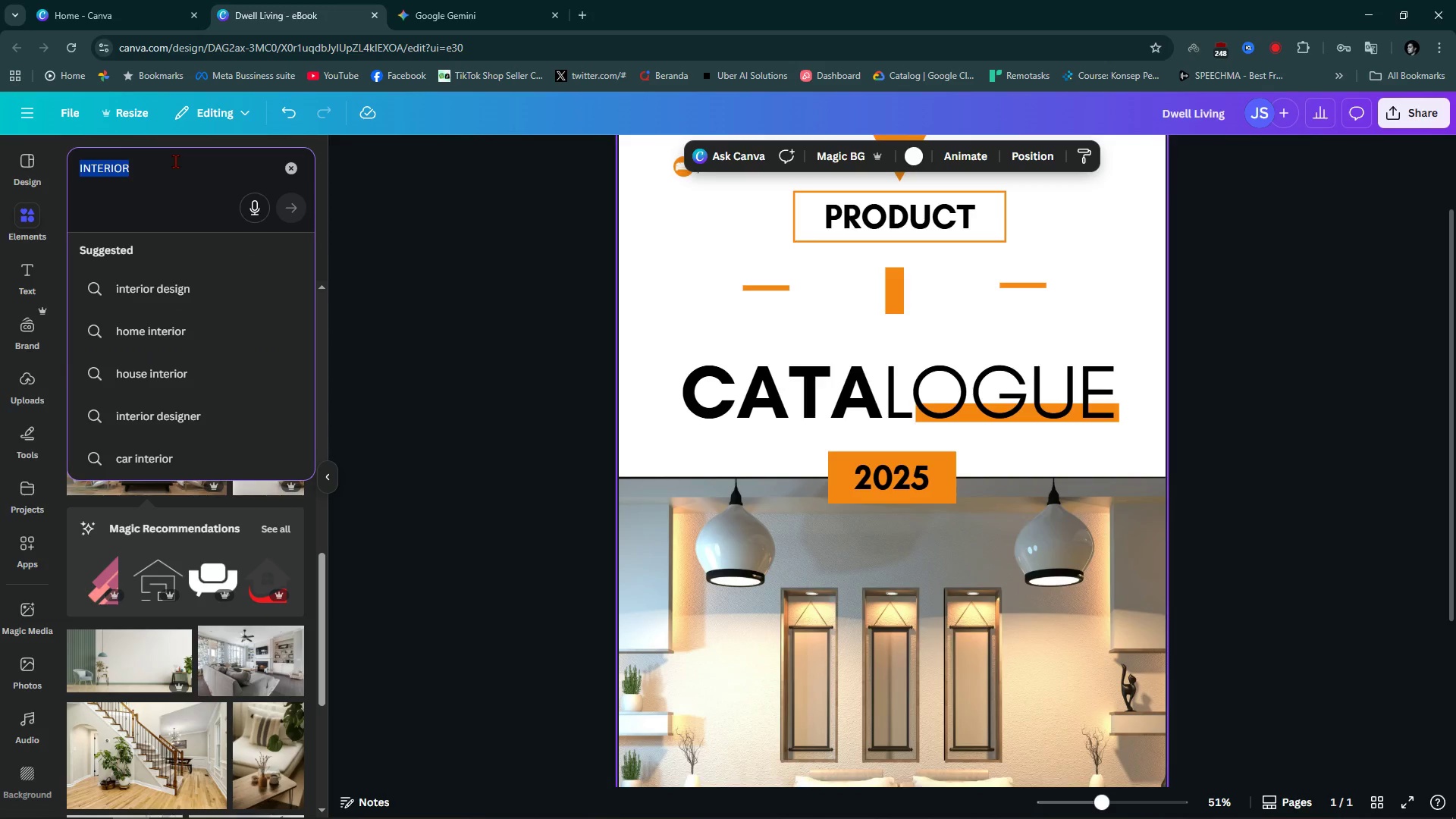 
type(LINE)
 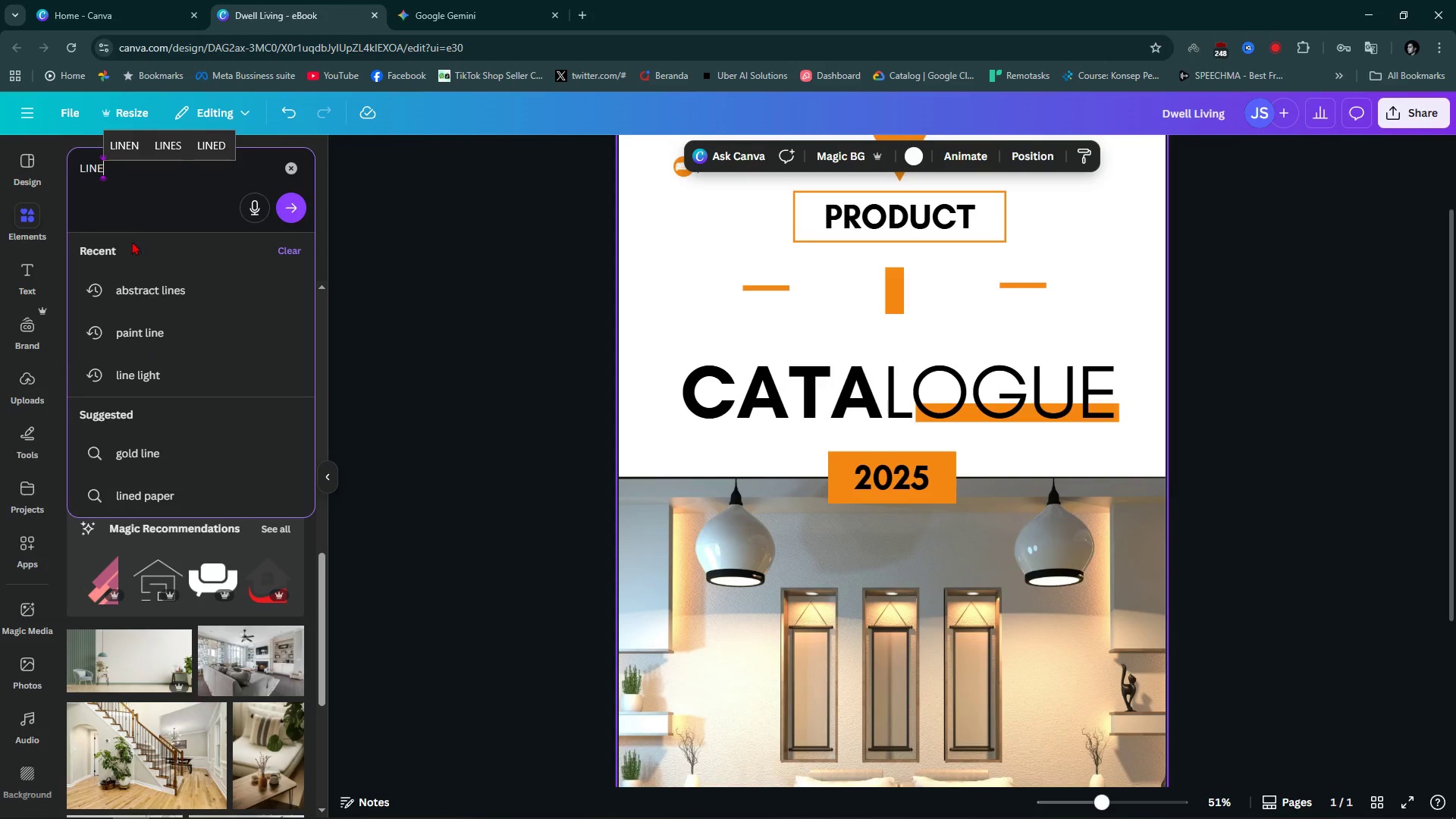 
left_click([206, 300])
 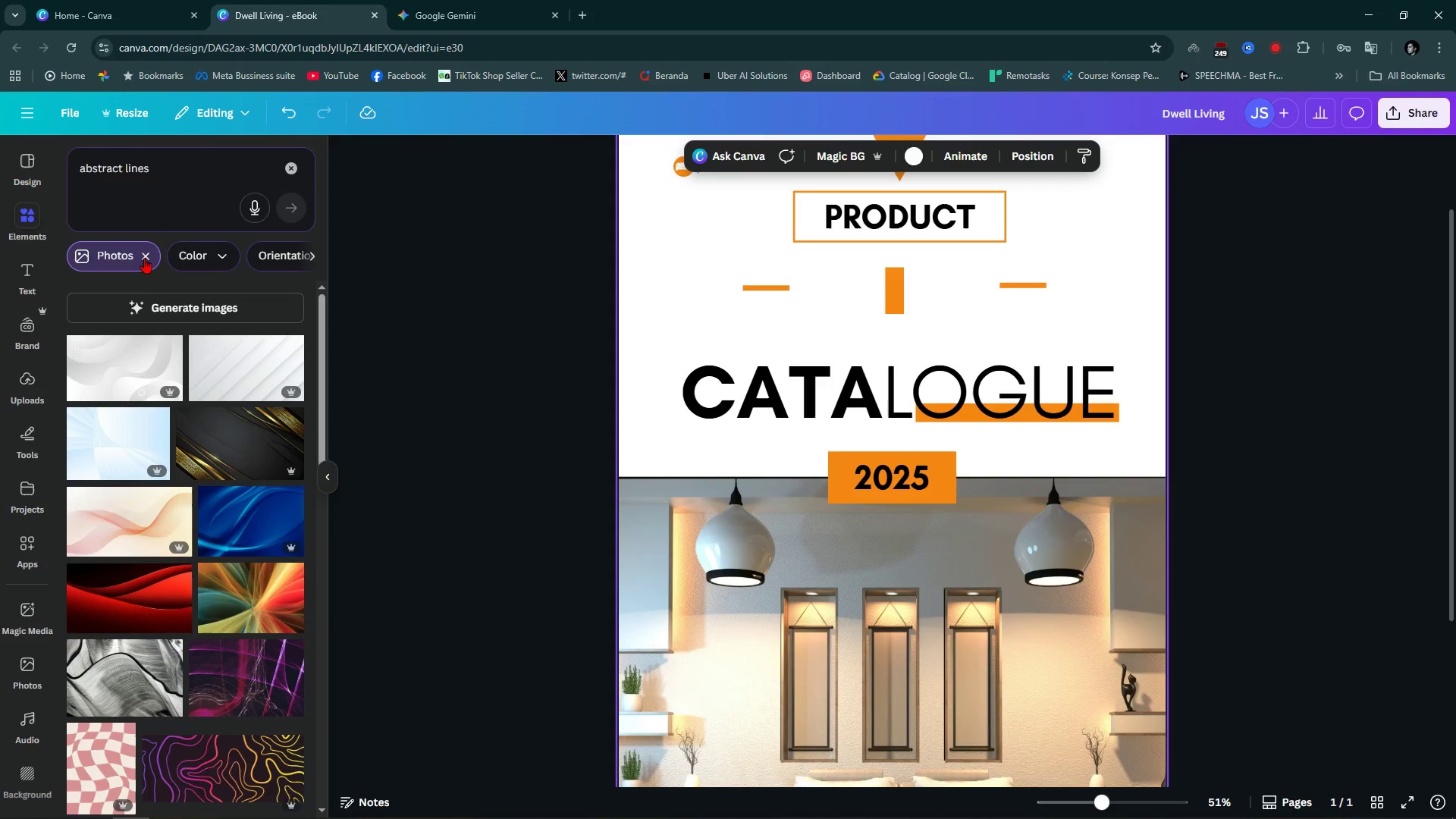 
left_click([149, 258])
 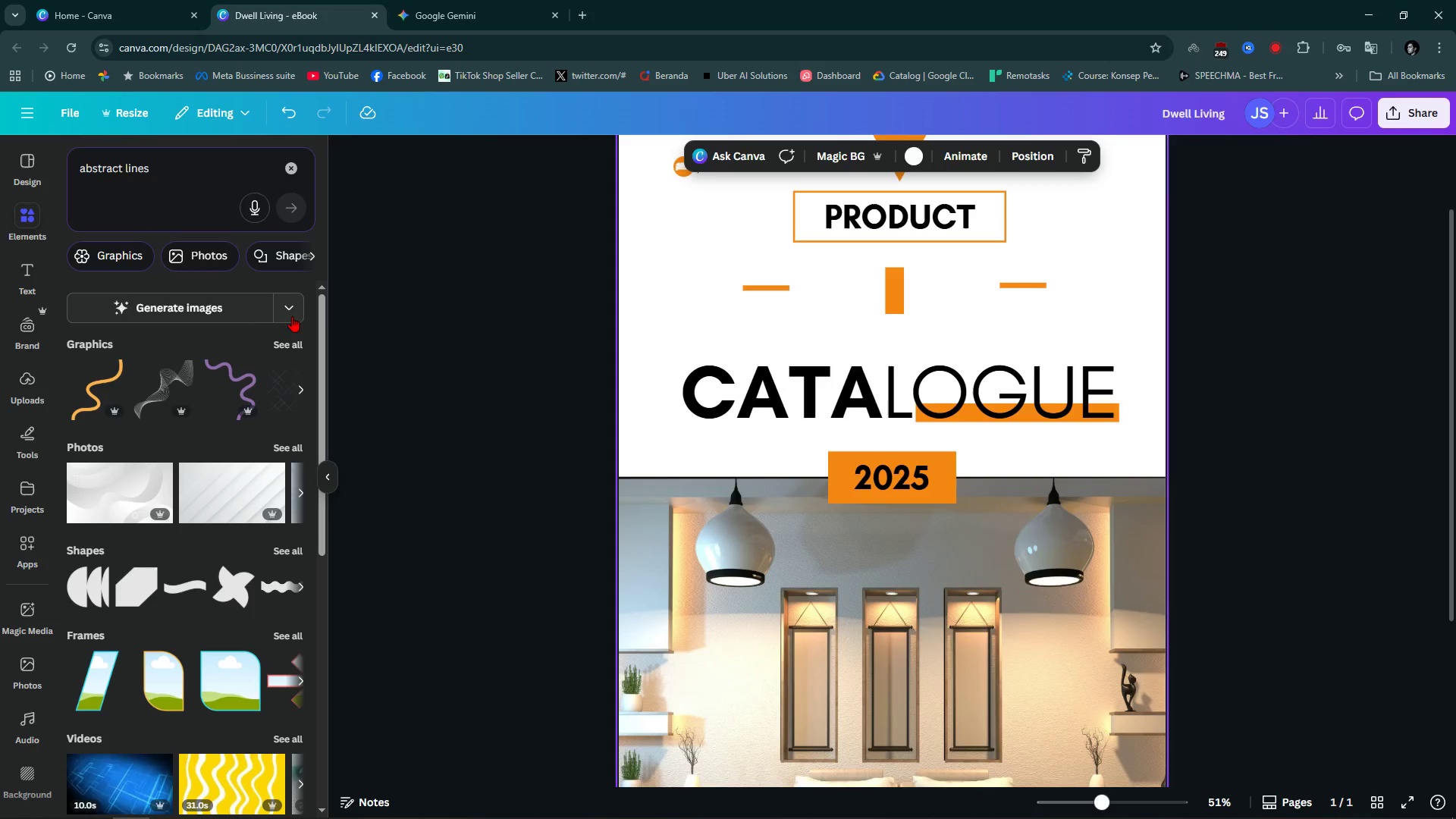 
left_click([279, 351])
 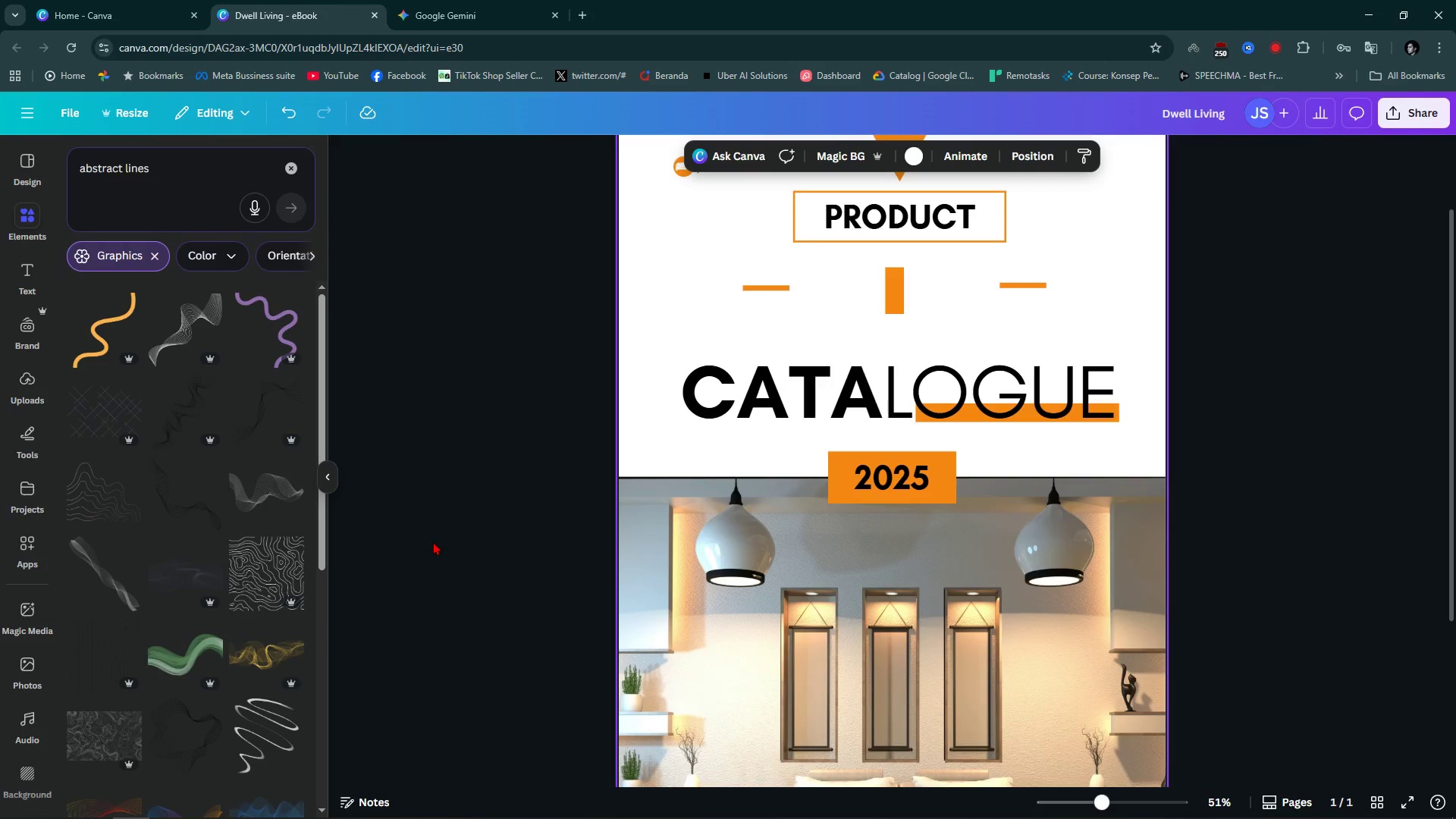 
scroll: coordinate [416, 567], scroll_direction: down, amount: 13.0
 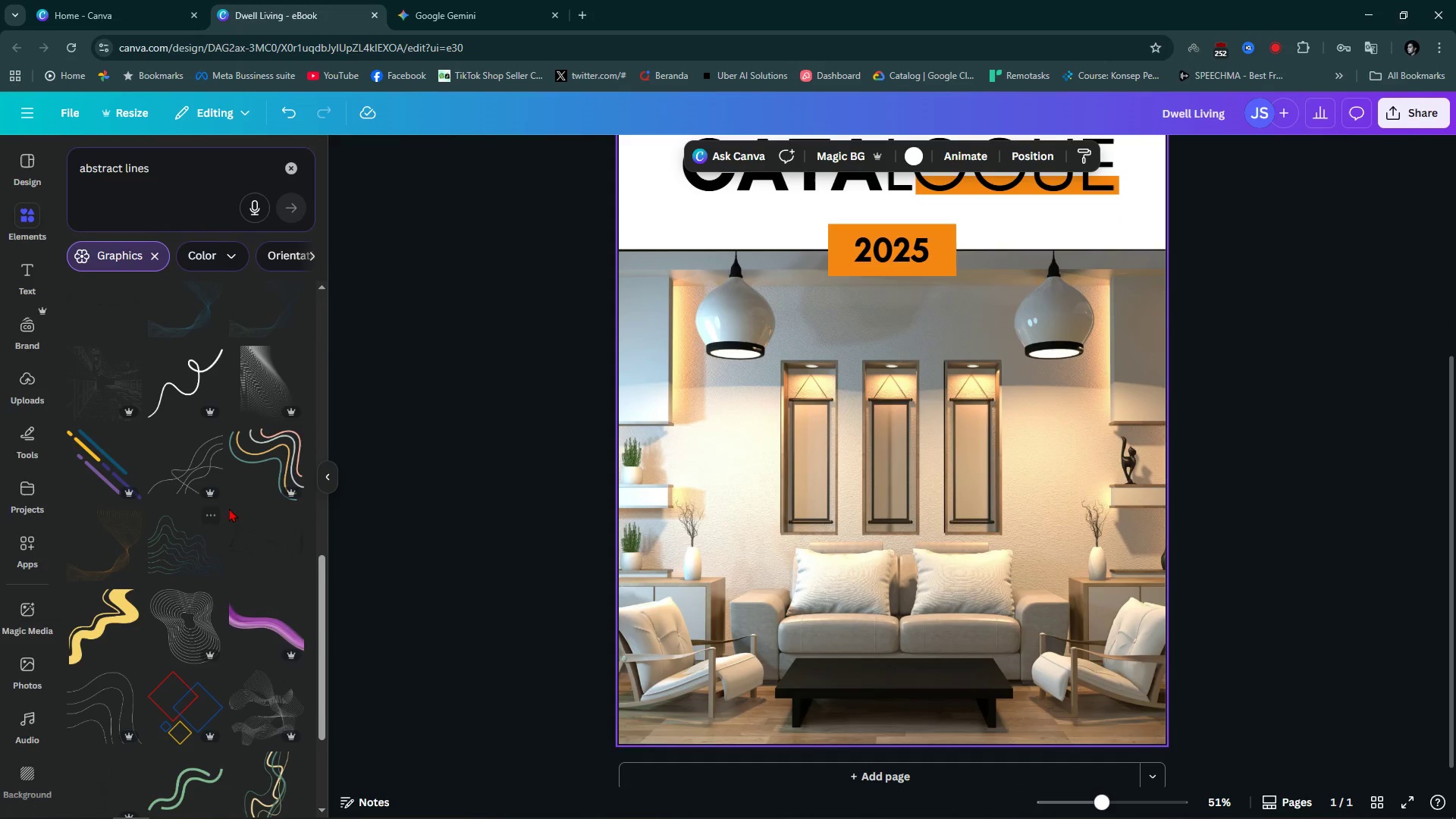 
scroll: coordinate [202, 513], scroll_direction: none, amount: 0.0
 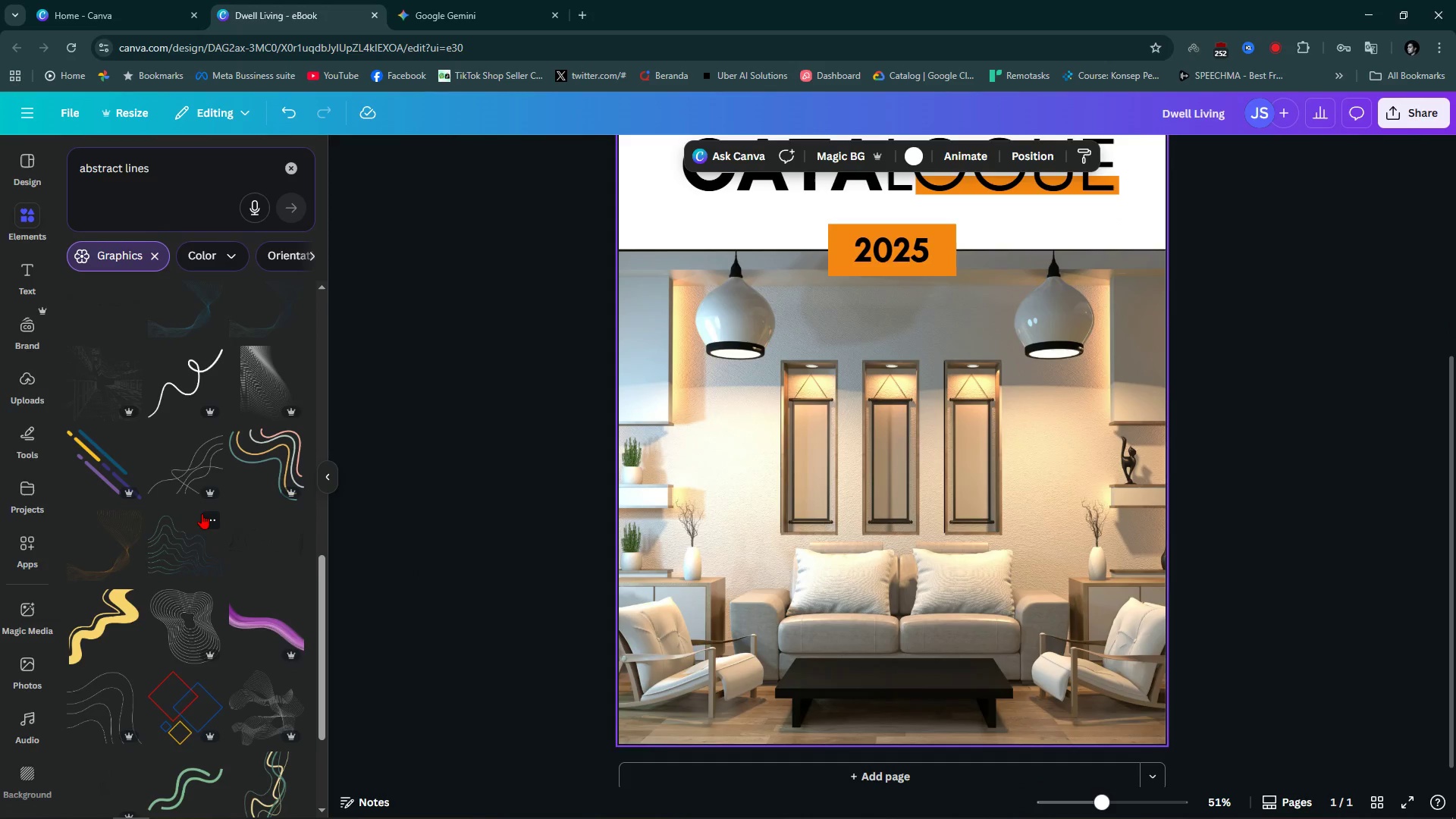 
scroll: coordinate [202, 513], scroll_direction: down, amount: 2.0
 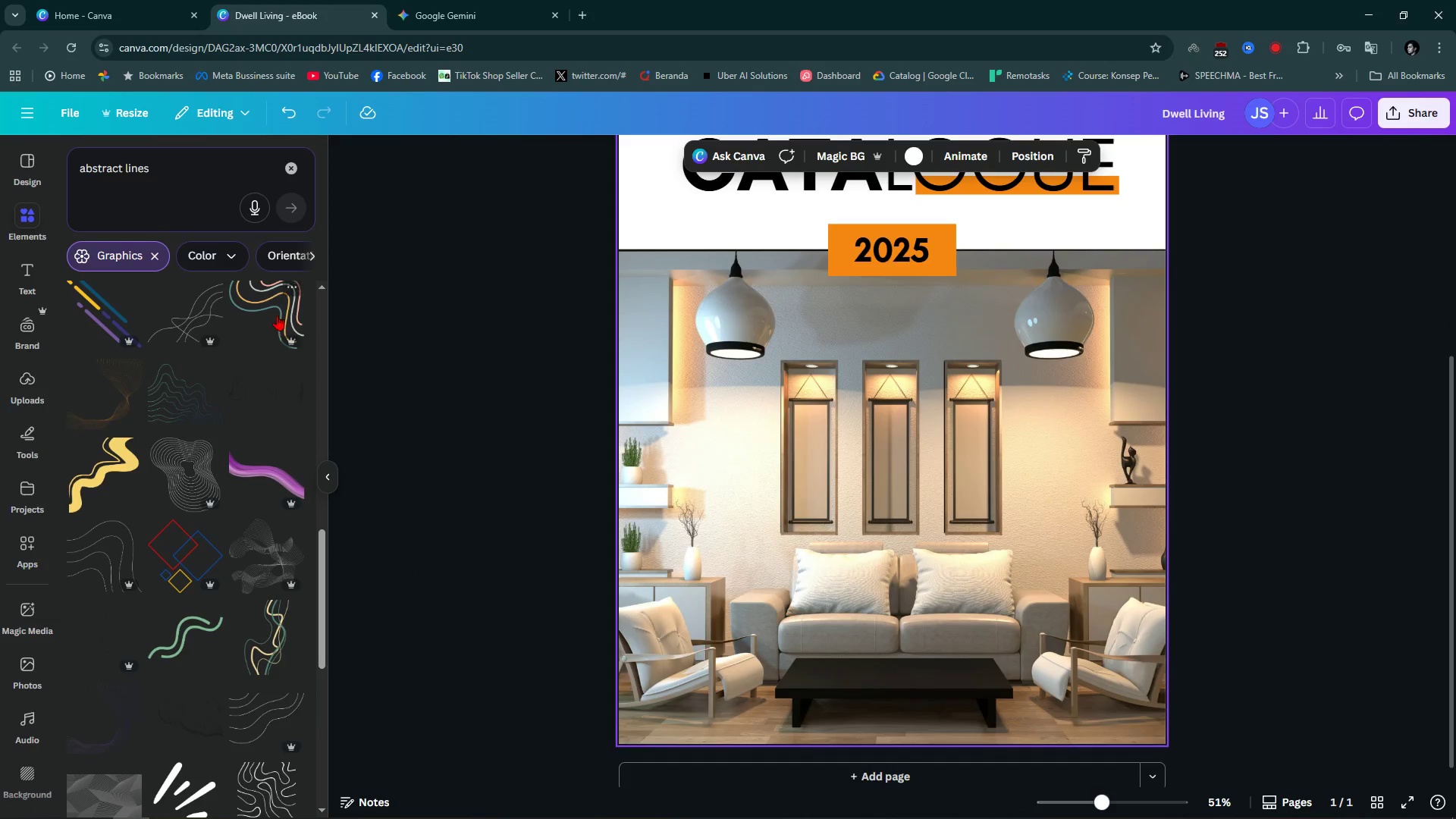 
left_click([280, 303])
 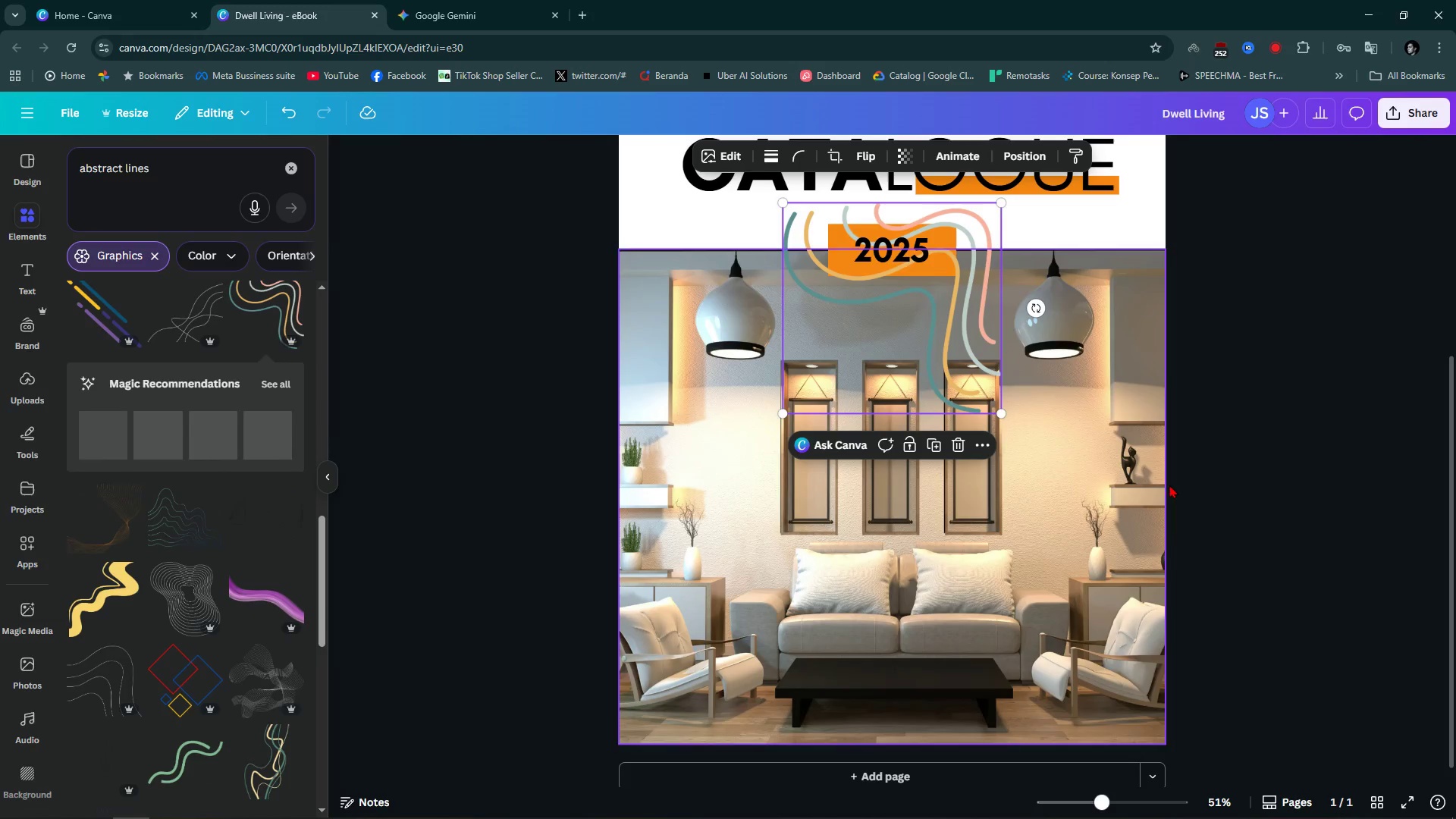 
left_click([1181, 470])
 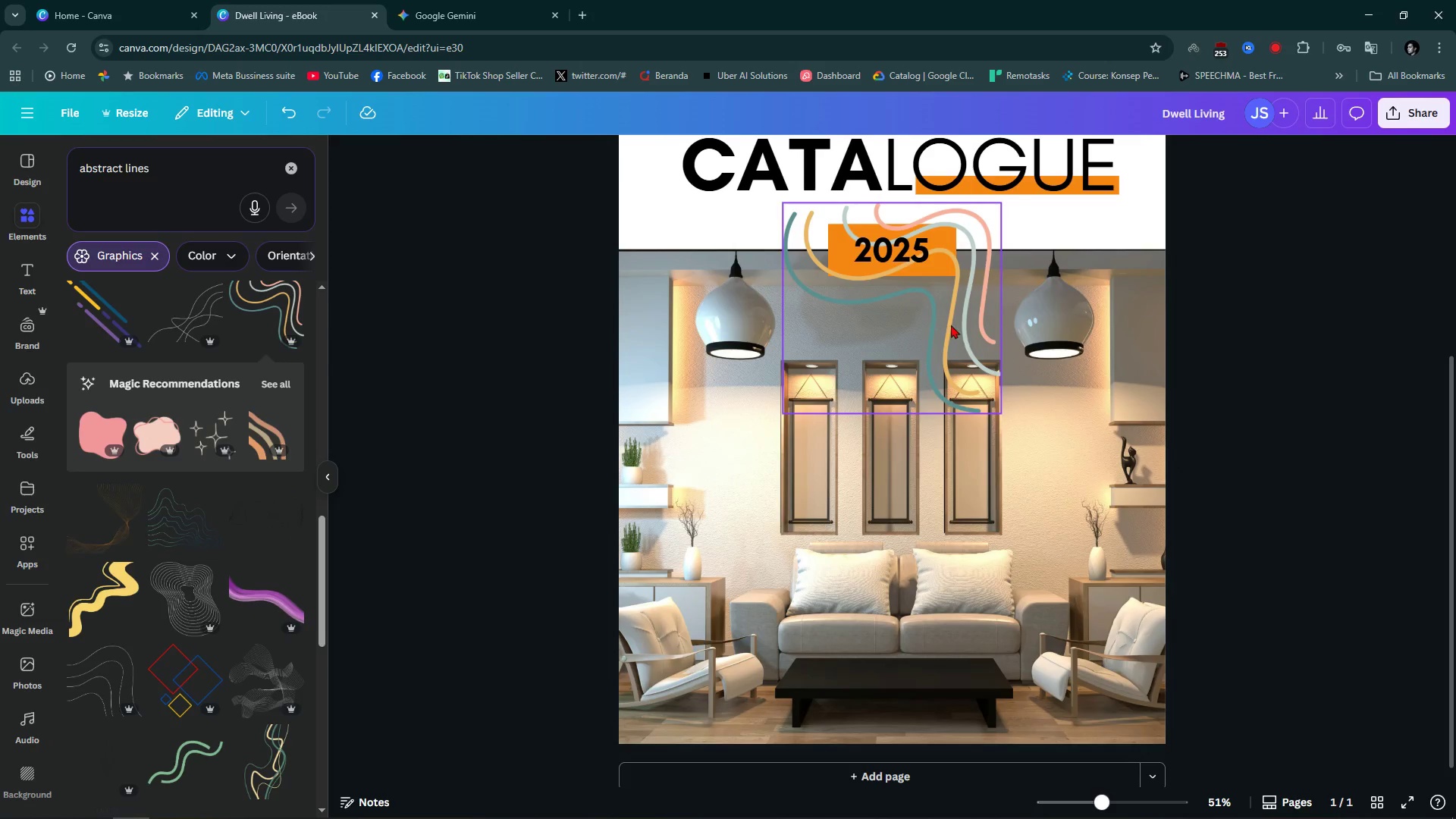 
left_click_drag(start_coordinate=[951, 325], to_coordinate=[695, 748])
 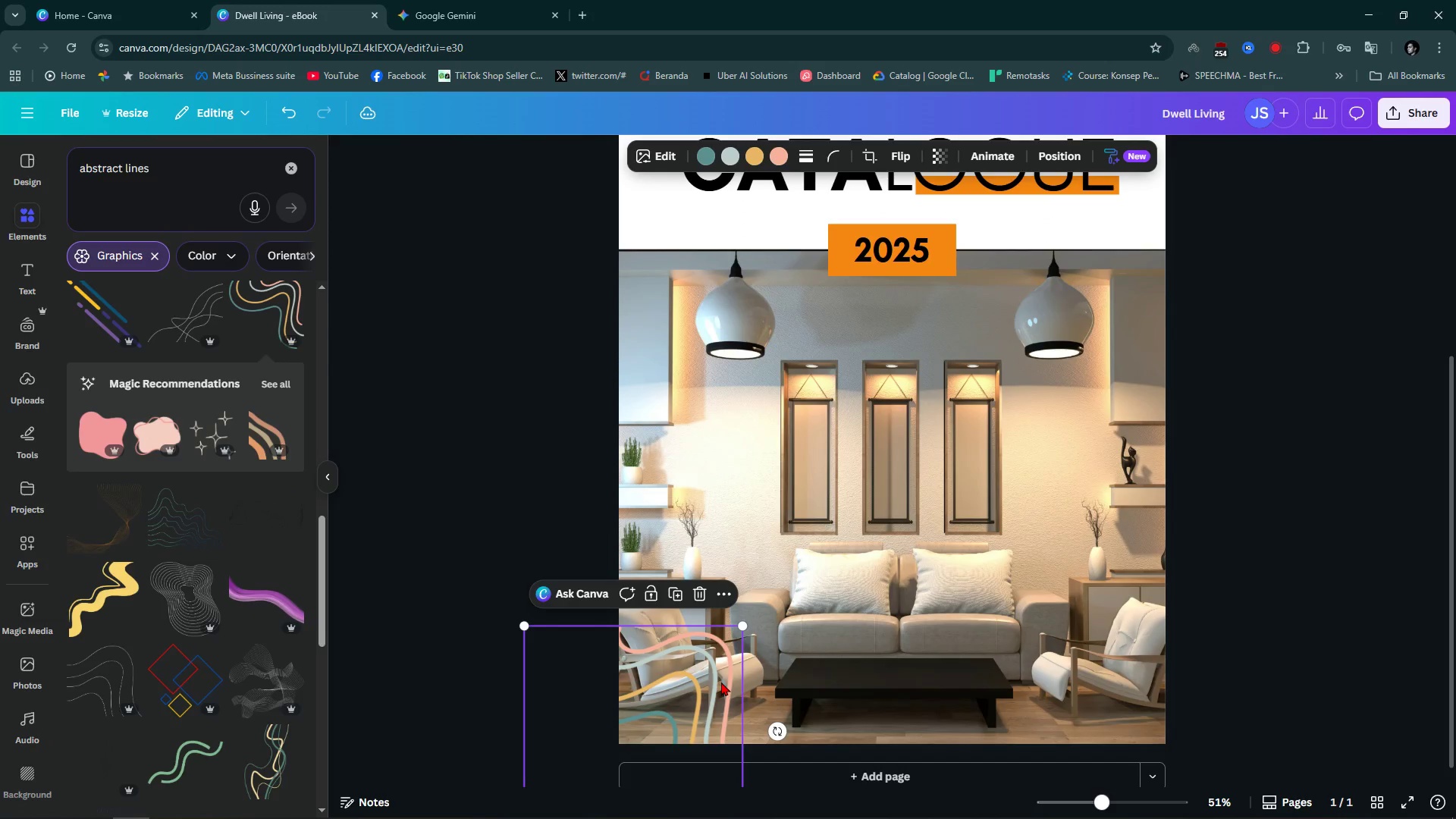 
left_click_drag(start_coordinate=[721, 682], to_coordinate=[714, 682])
 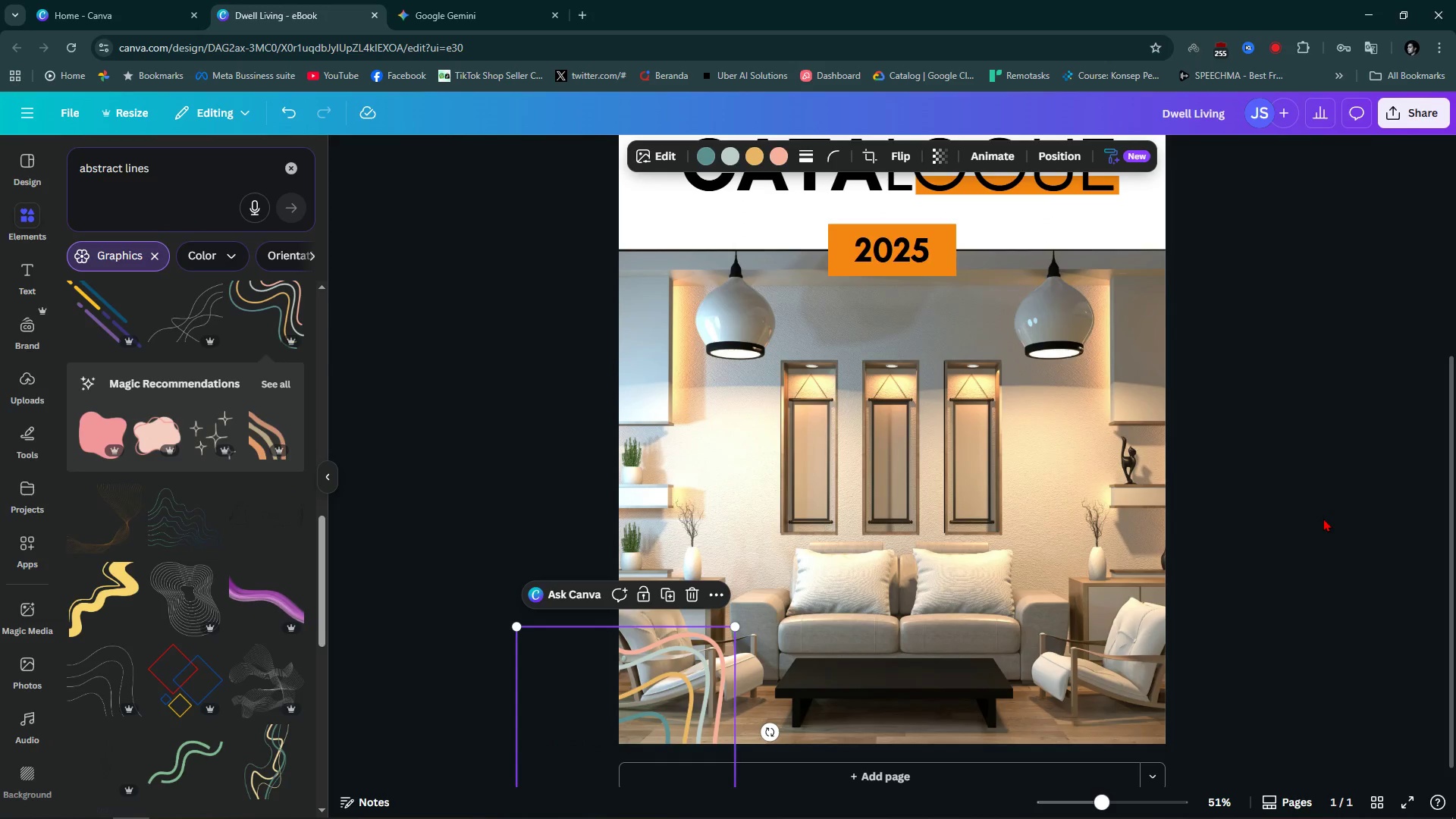 
left_click([1323, 518])
 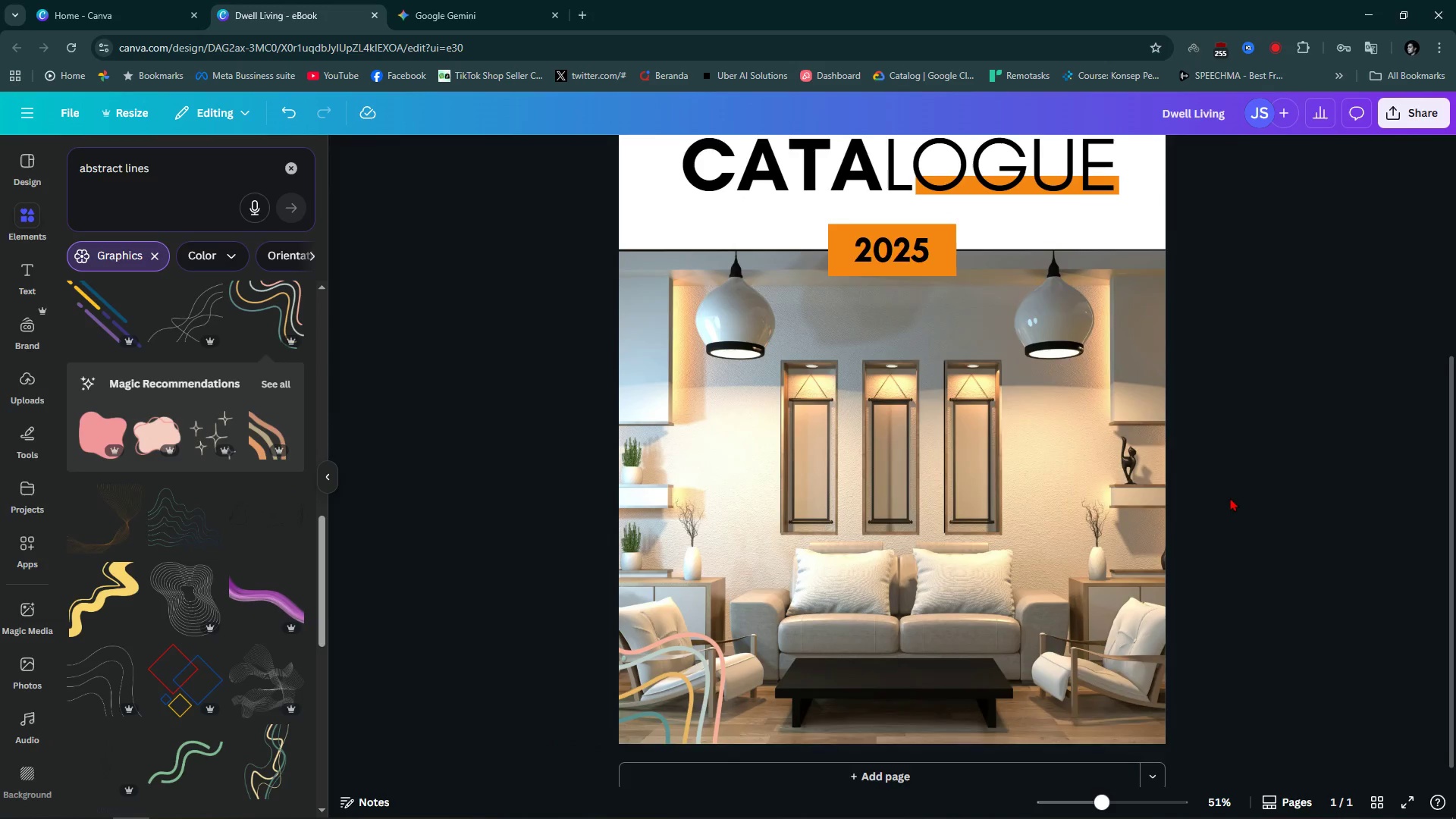 
scroll: coordinate [1230, 497], scroll_direction: up, amount: 2.0
 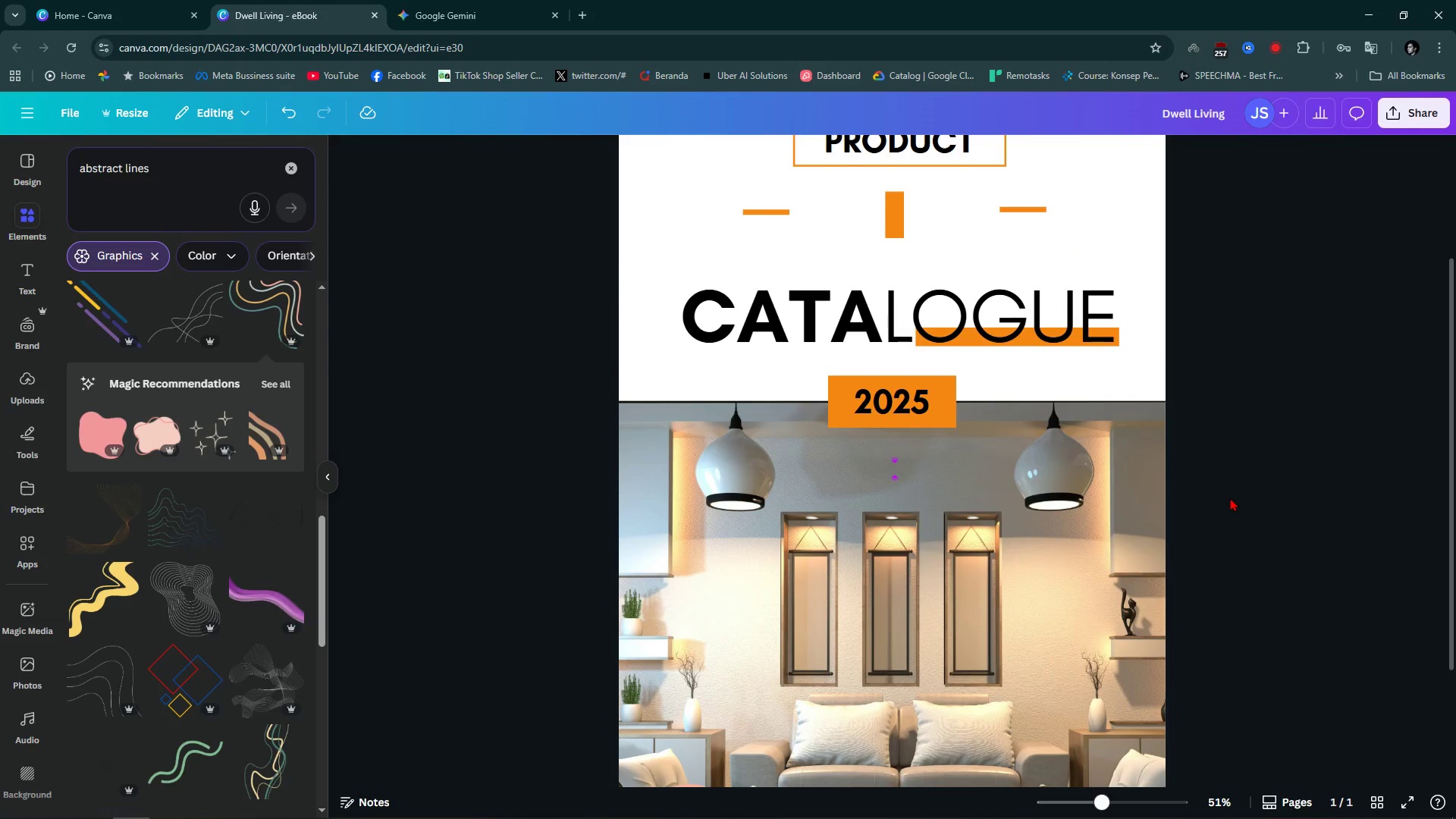 
wait(8.94)
 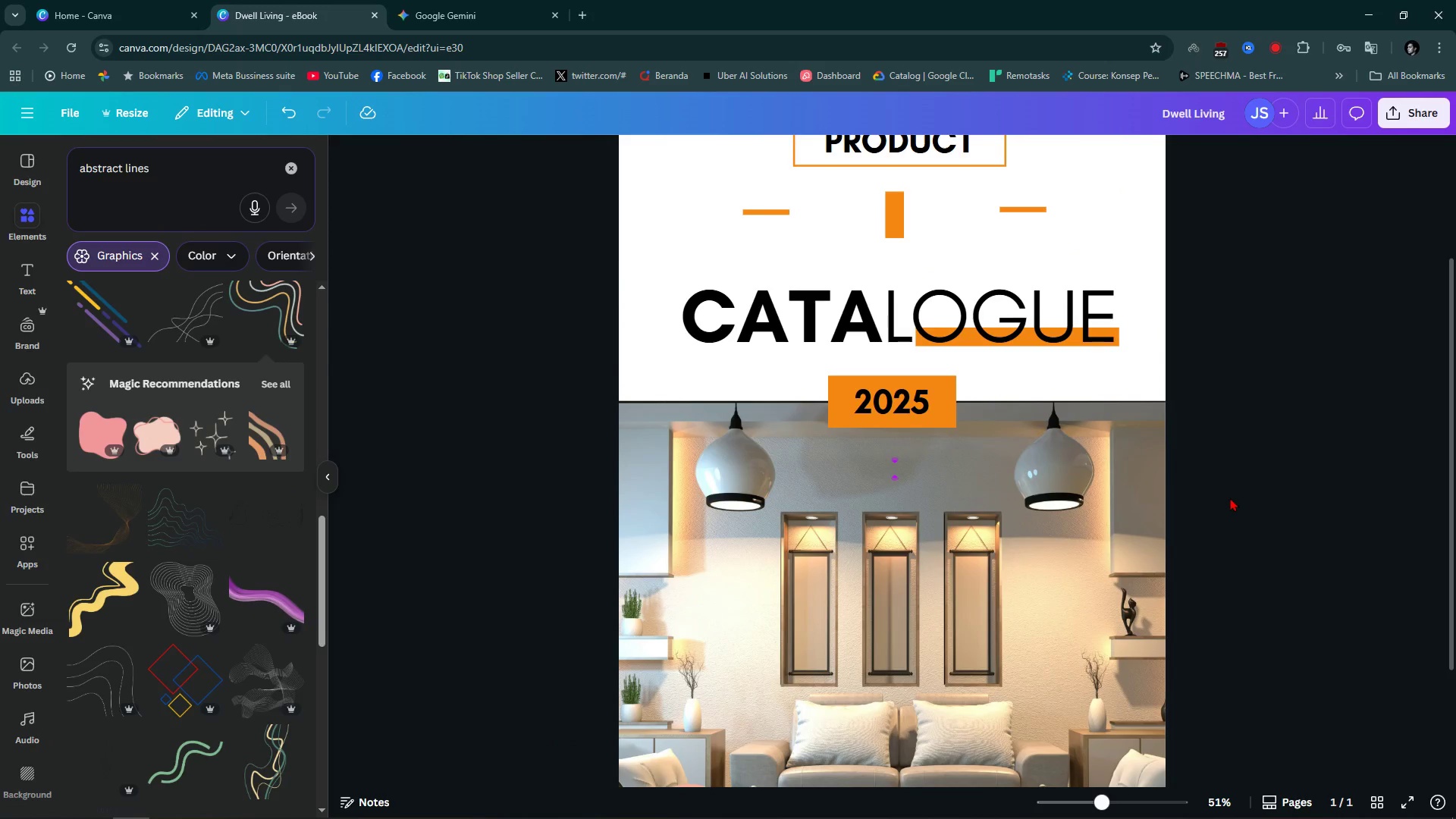 
scroll: coordinate [1230, 497], scroll_direction: up, amount: 2.0
 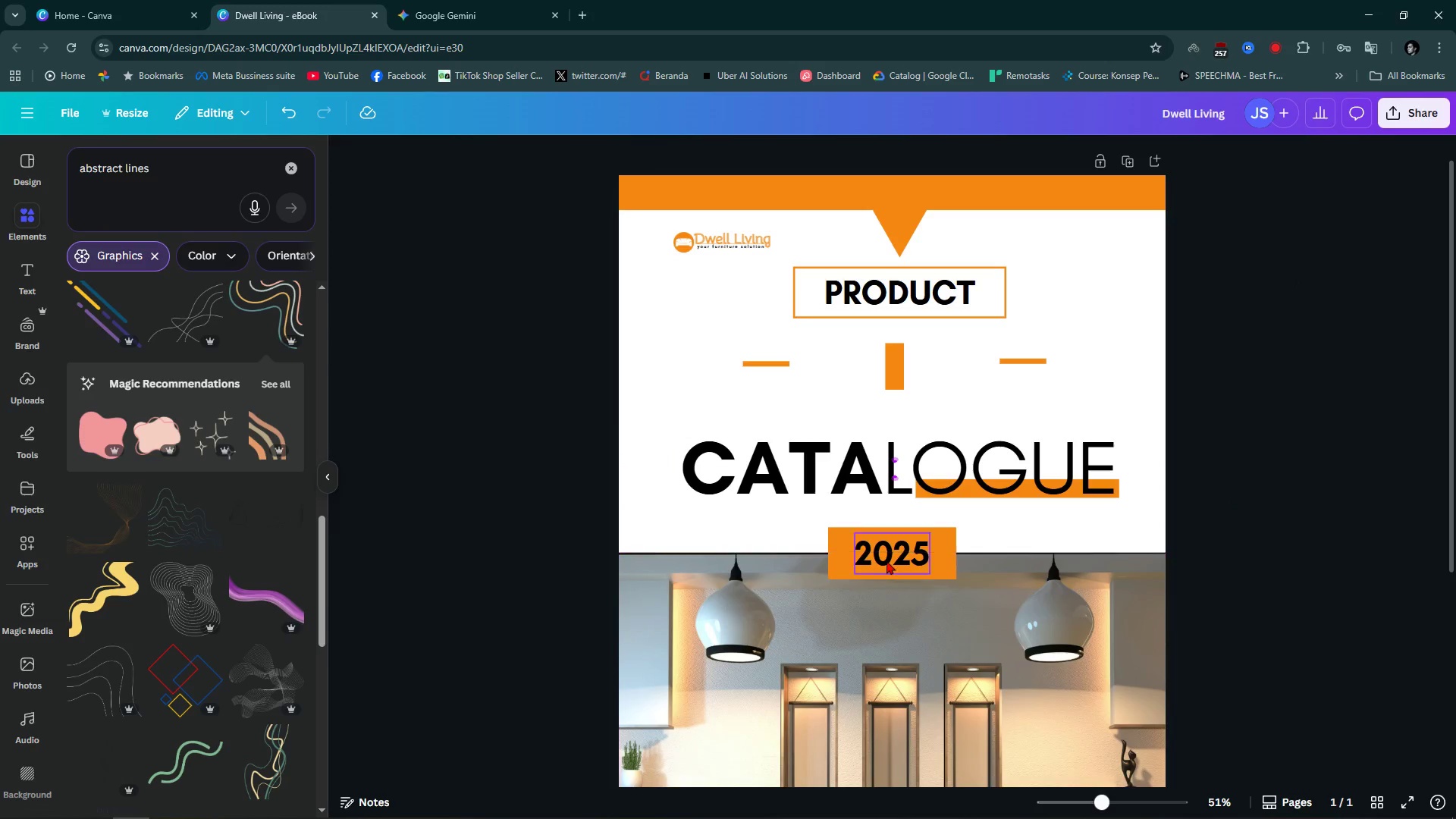 
left_click([889, 560])
 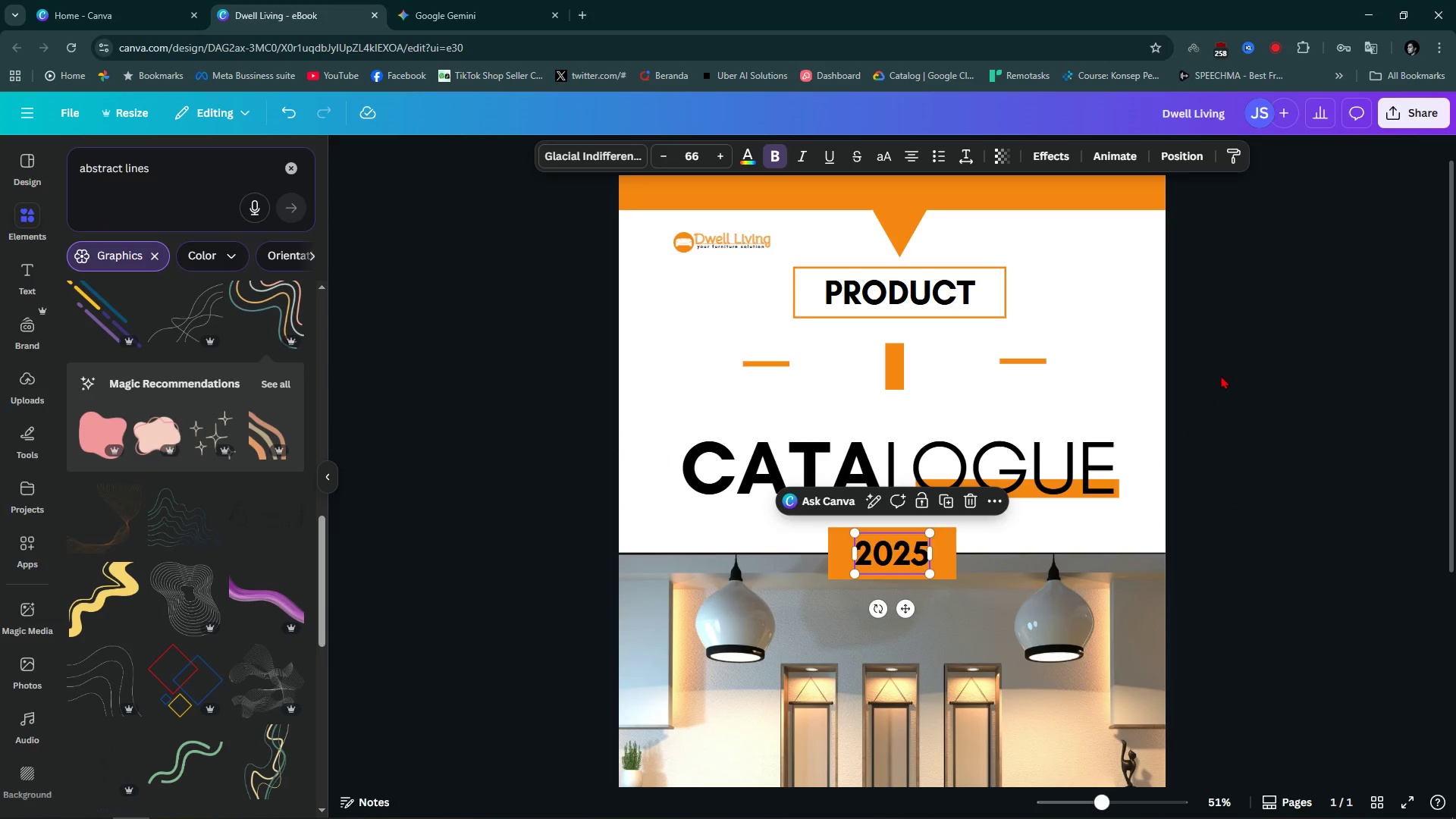 
left_click([1232, 369])
 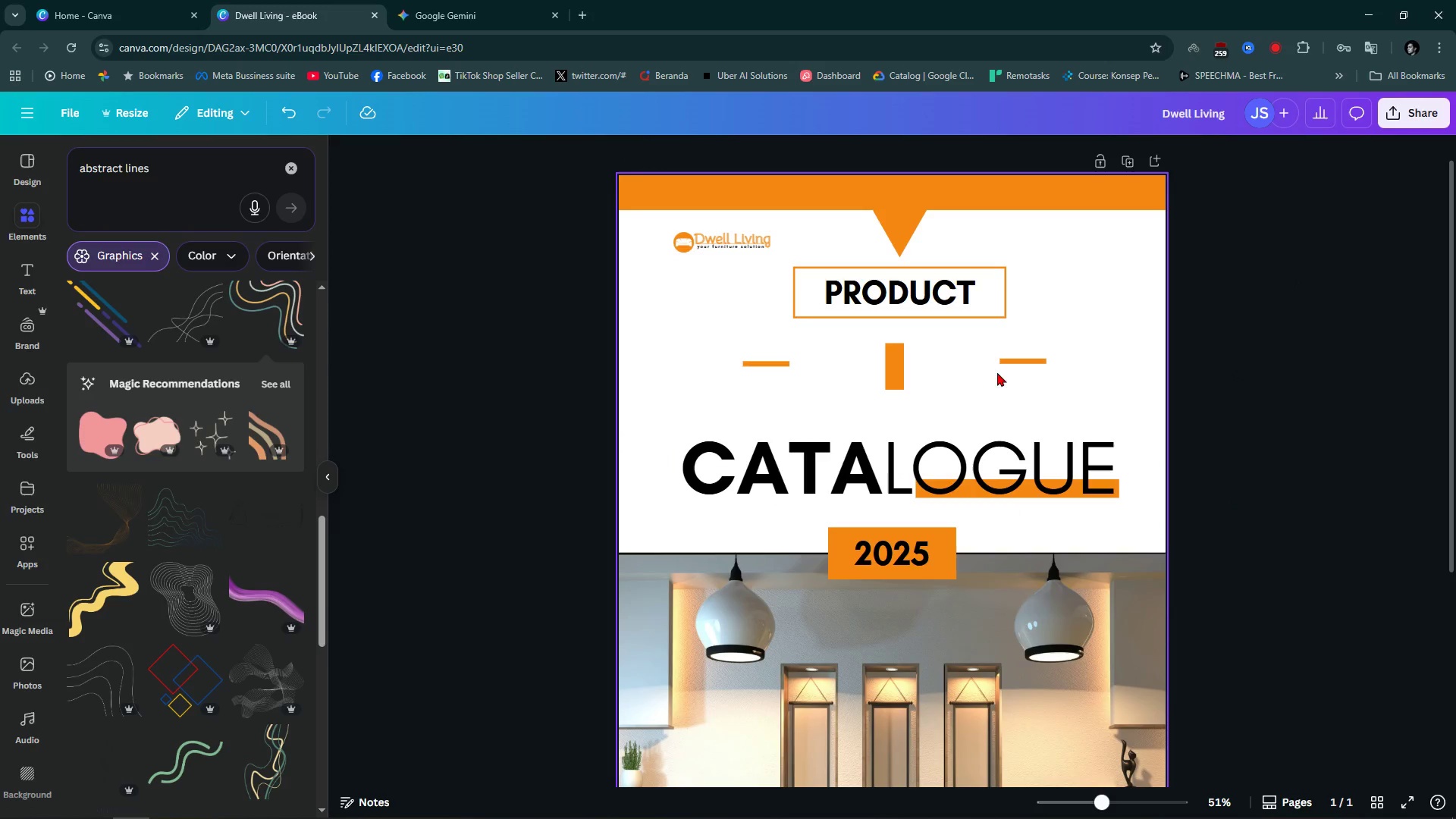 
hold_key(key=ControlLeft, duration=0.67)
scroll: coordinate [975, 366], scroll_direction: up, amount: 4.0
 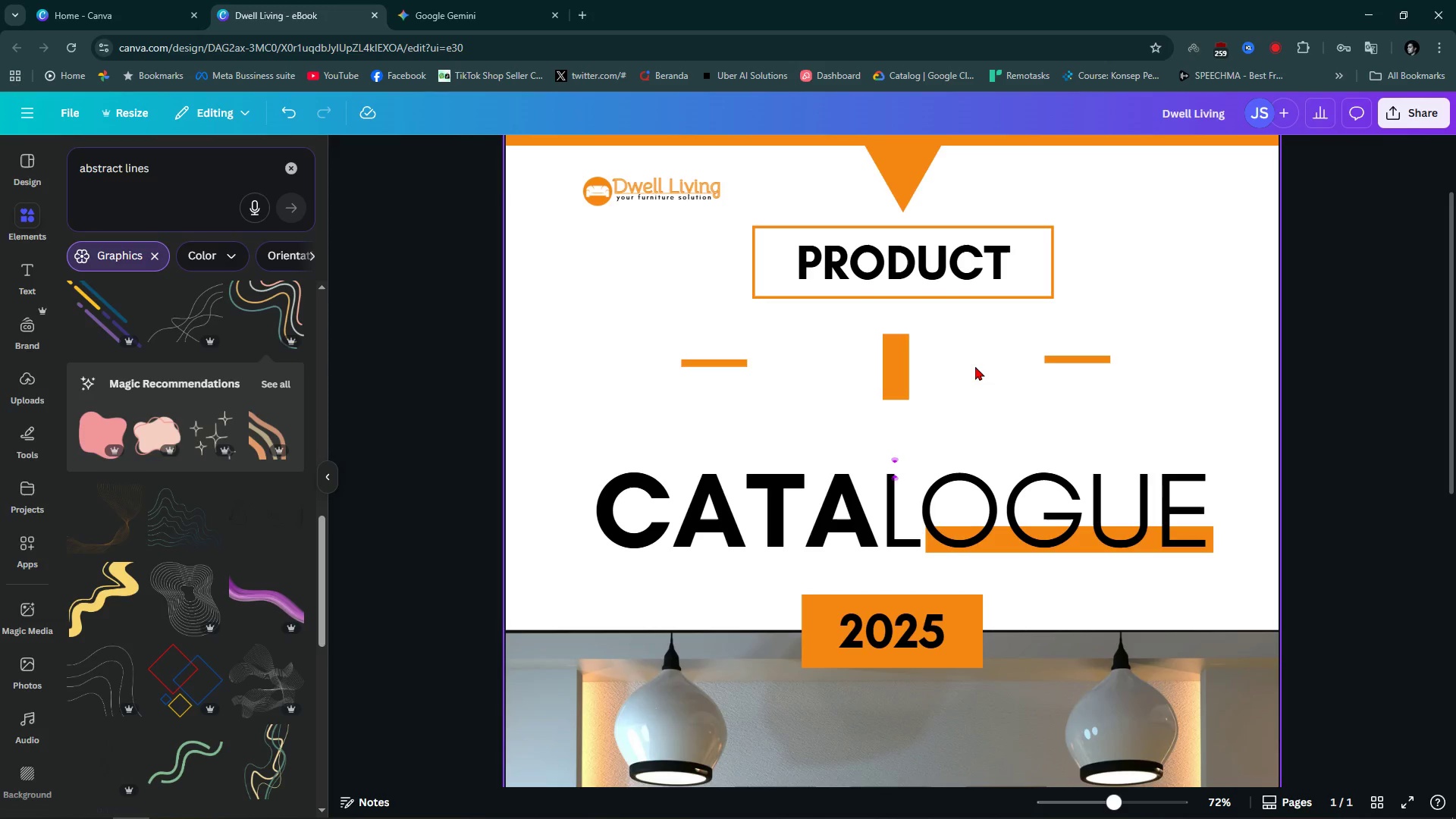 
hold_key(key=ControlLeft, duration=0.54)
 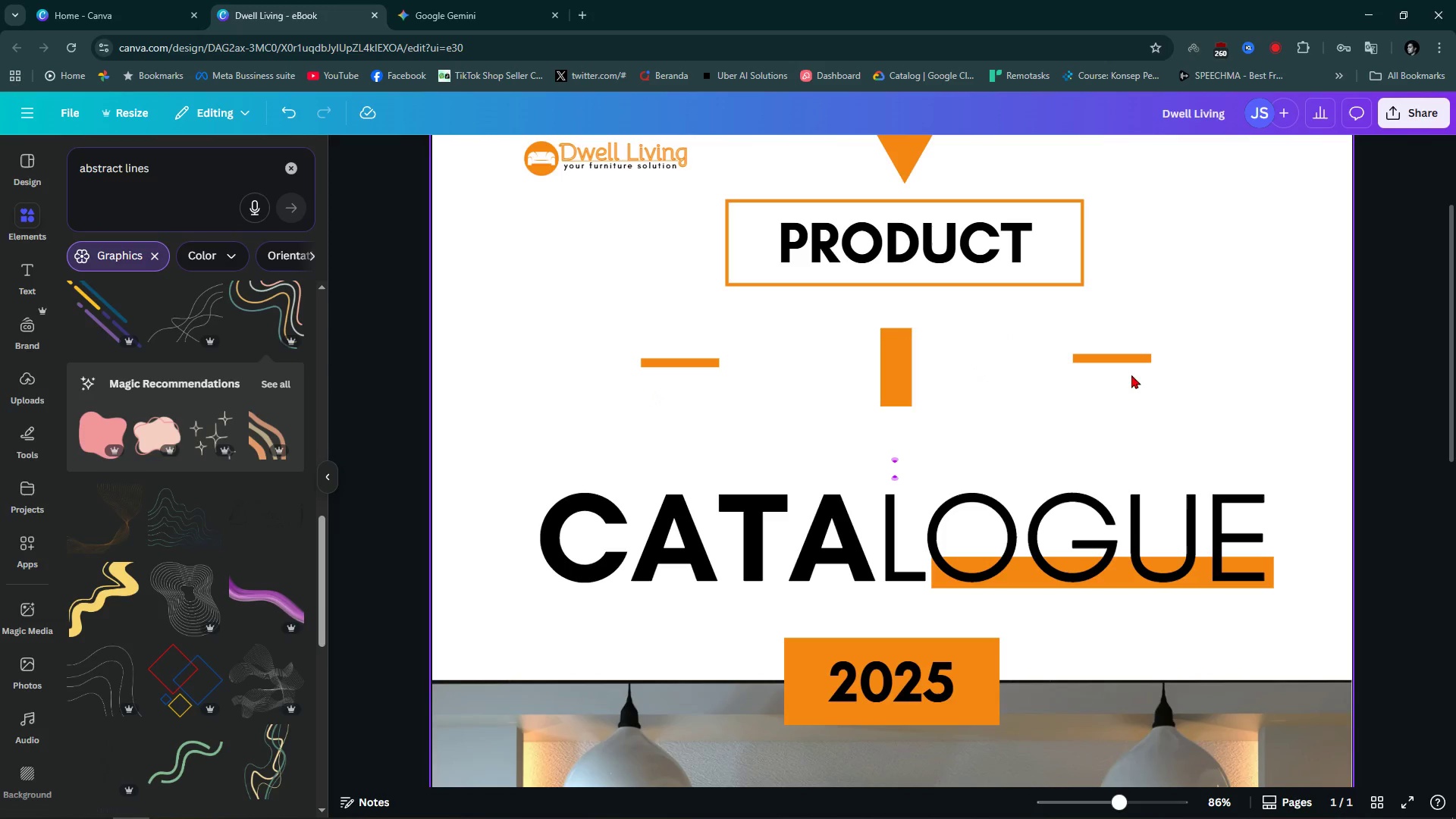 
hold_key(key=ControlLeft, duration=0.61)
scroll: coordinate [900, 333], scroll_direction: up, amount: 3.0
 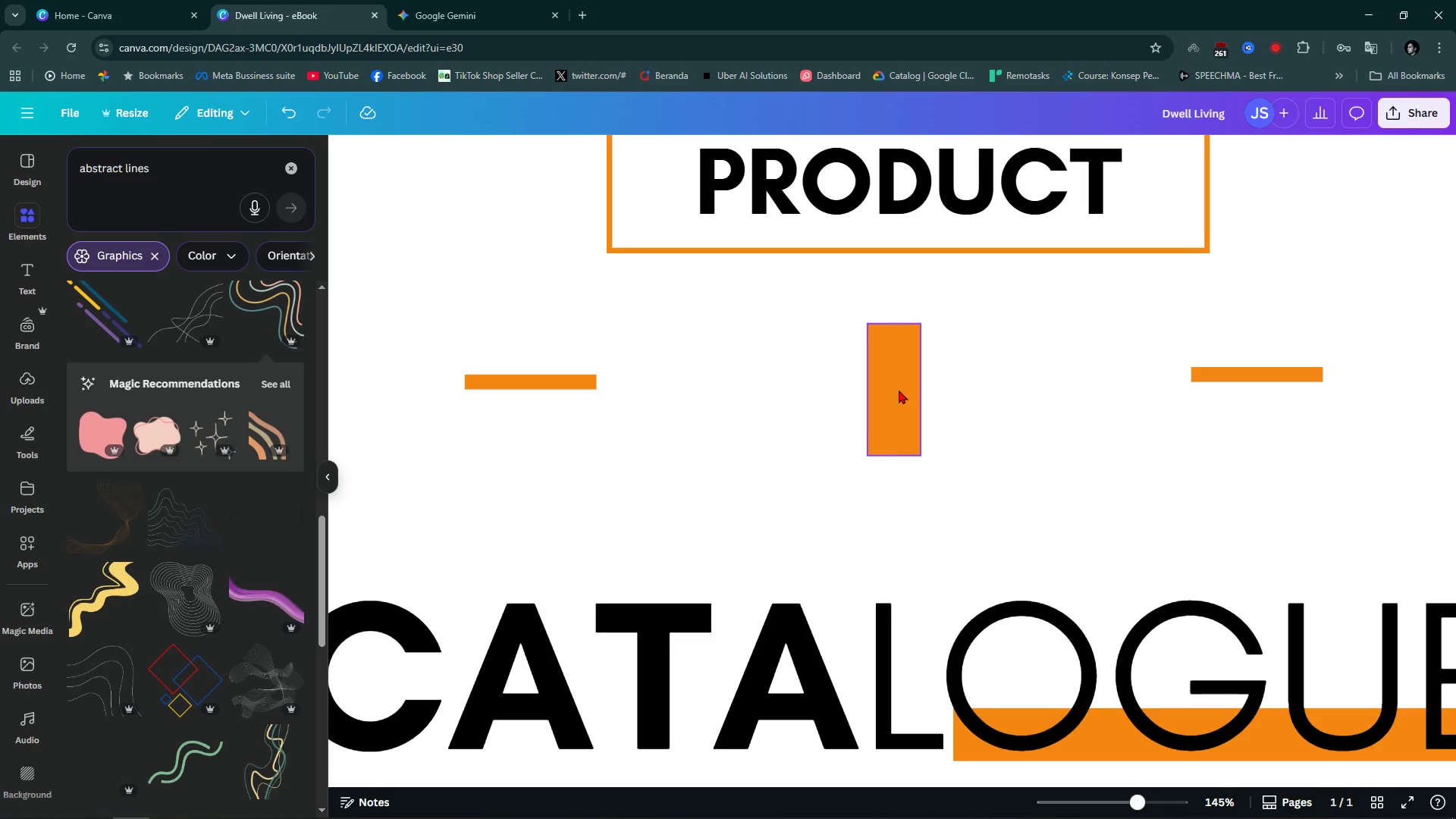 
left_click([899, 390])
 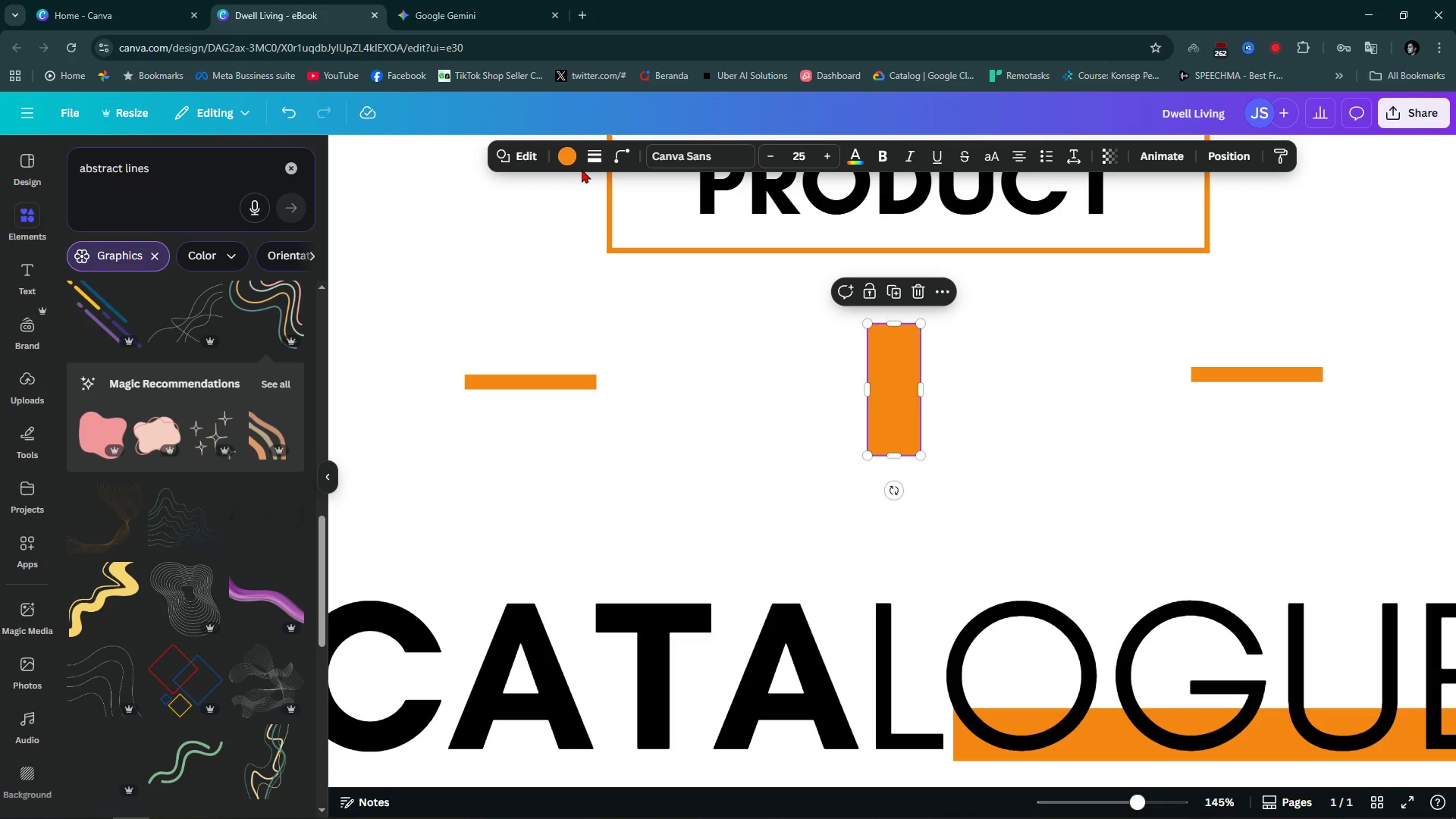 
left_click([526, 148])
 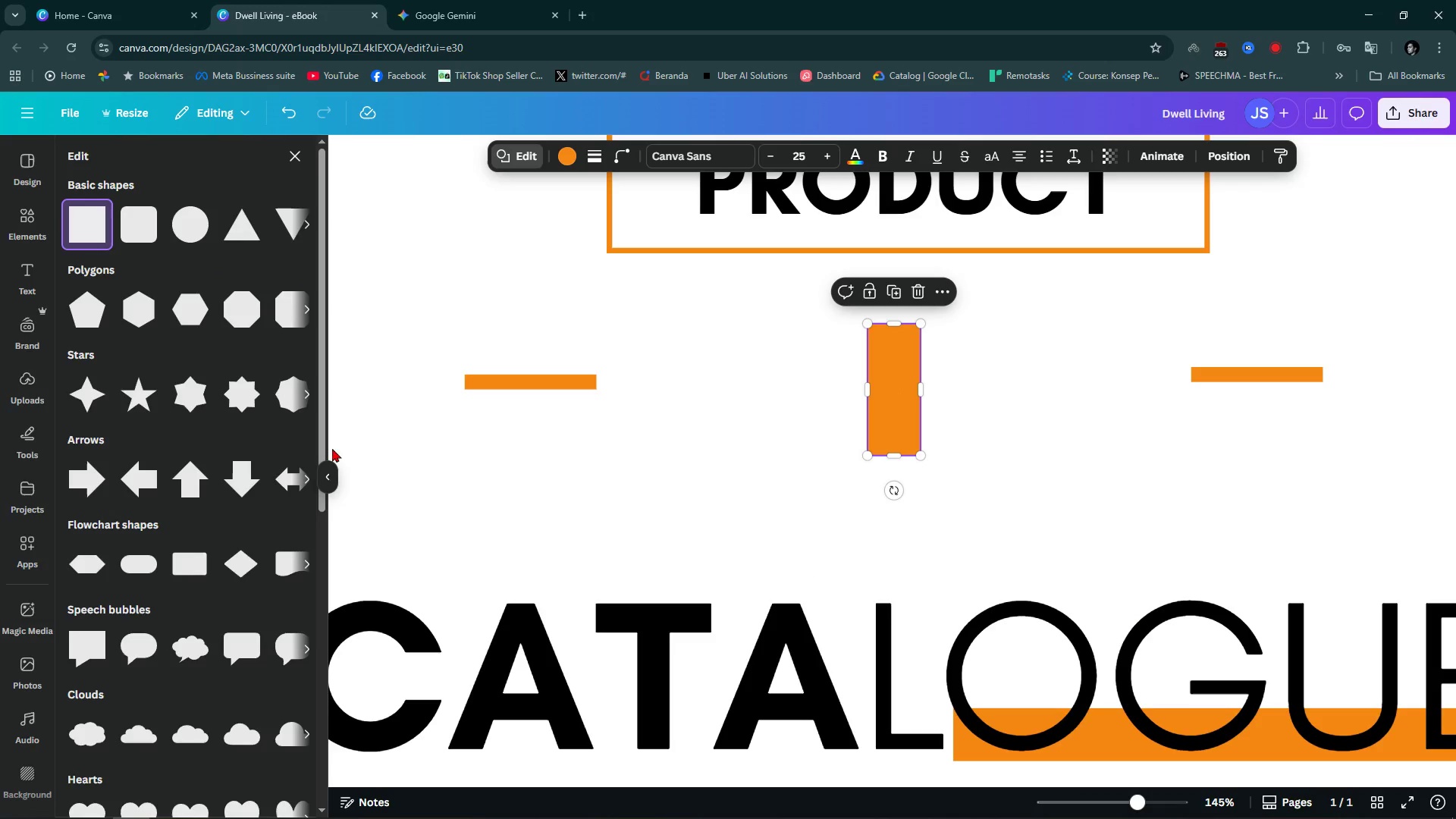 
scroll: coordinate [165, 621], scroll_direction: down, amount: 3.0
 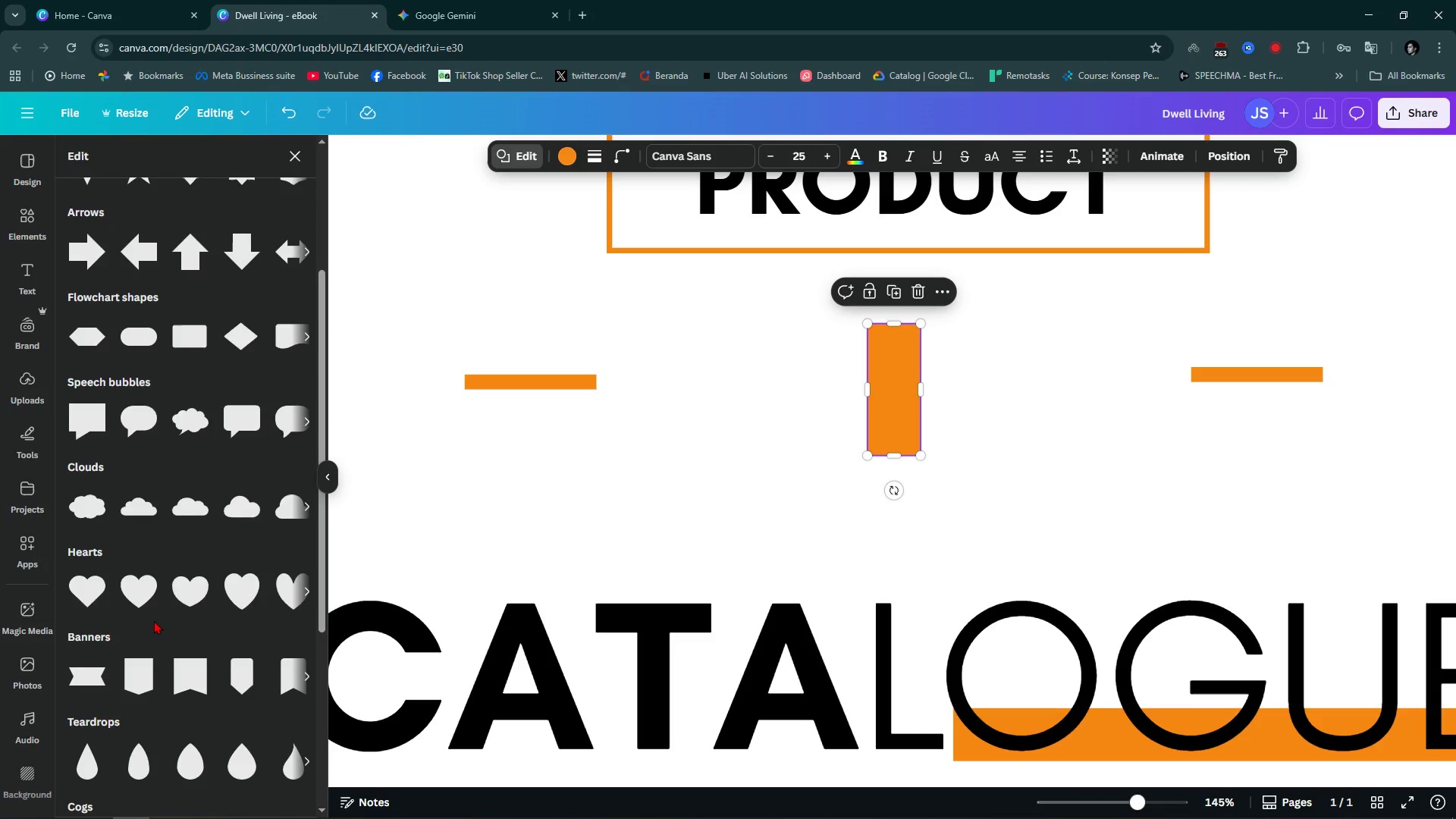 
scroll: coordinate [171, 603], scroll_direction: up, amount: 8.0
 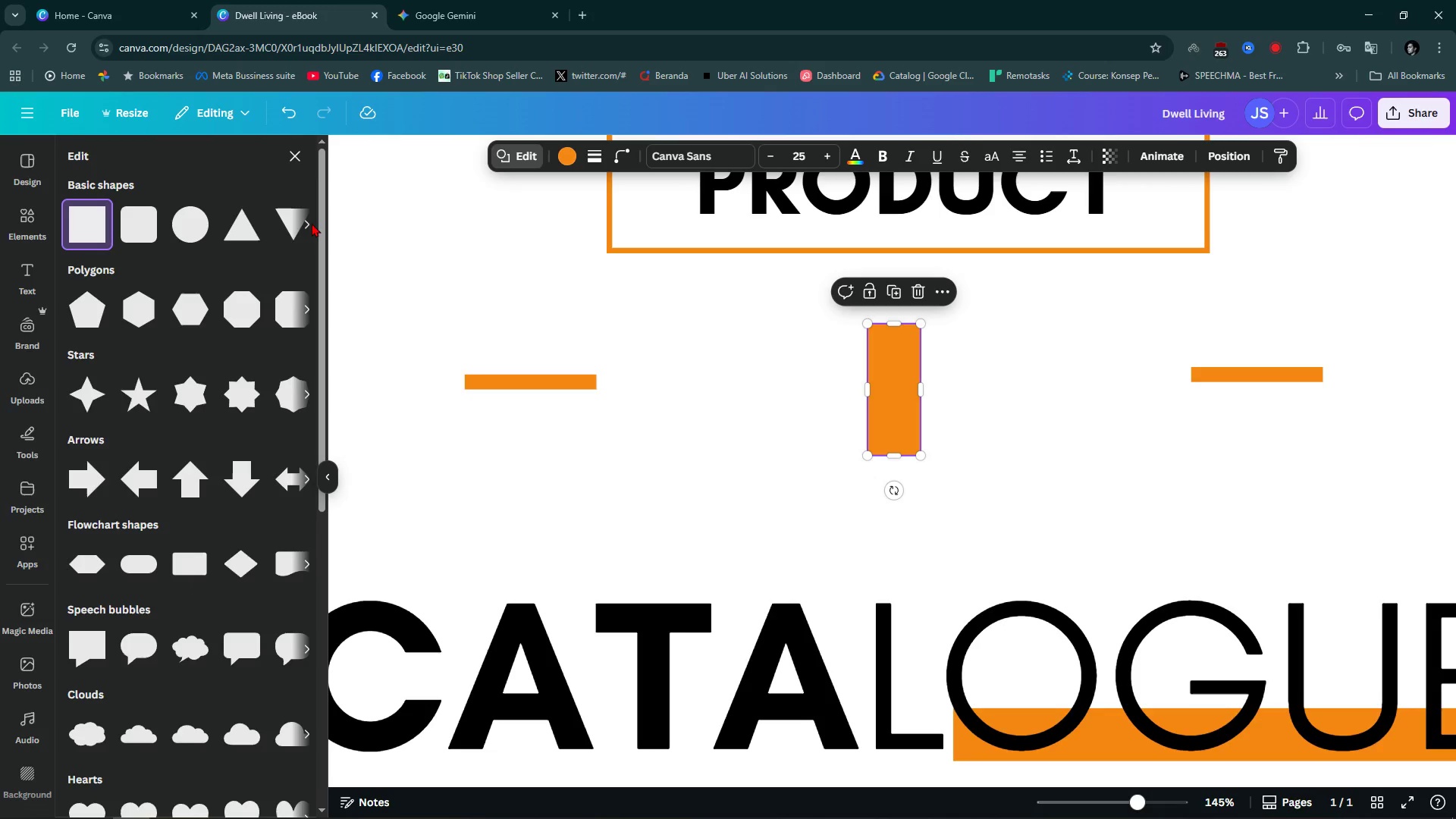 
left_click([309, 223])
 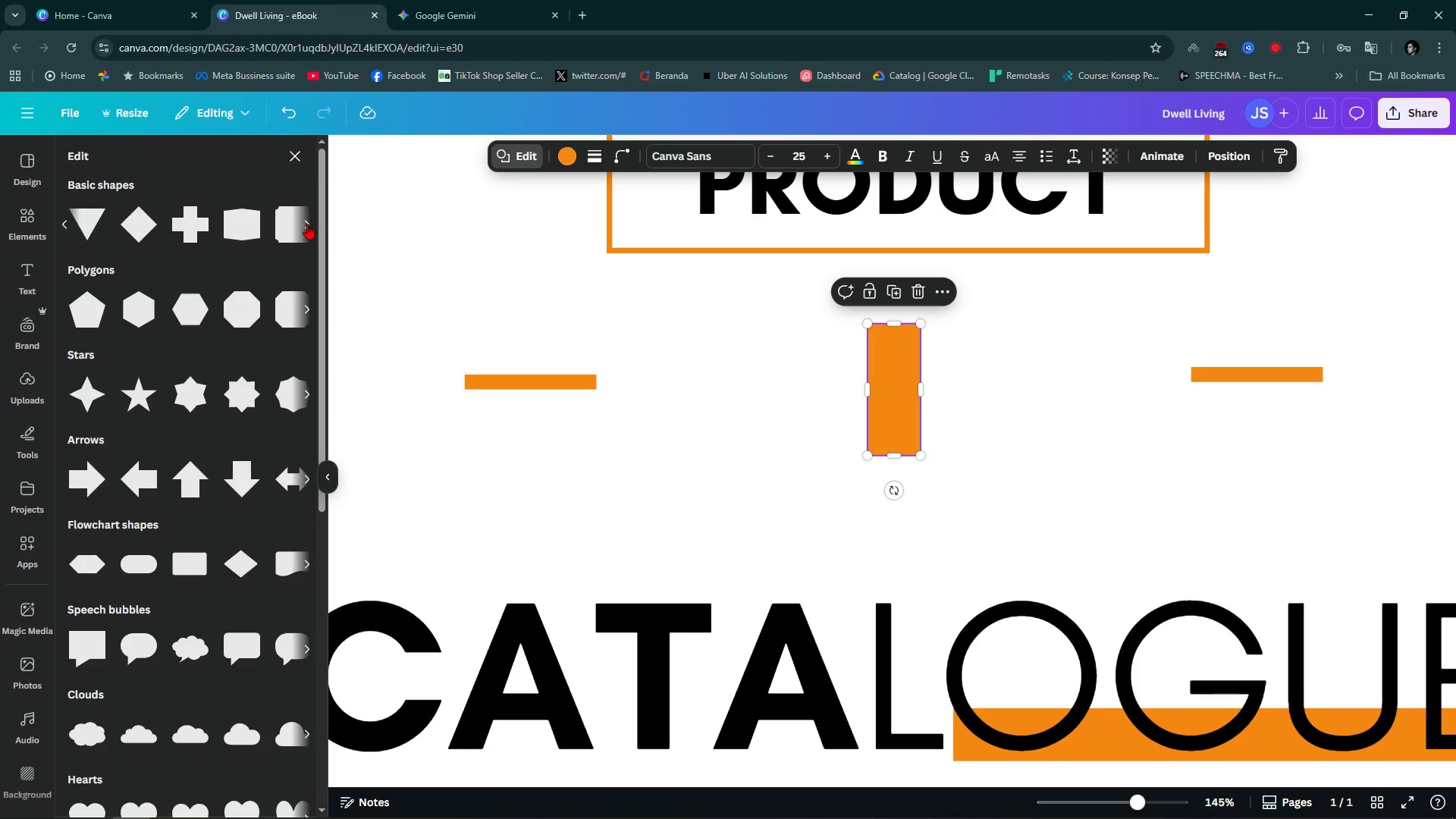 
left_click([307, 224])
 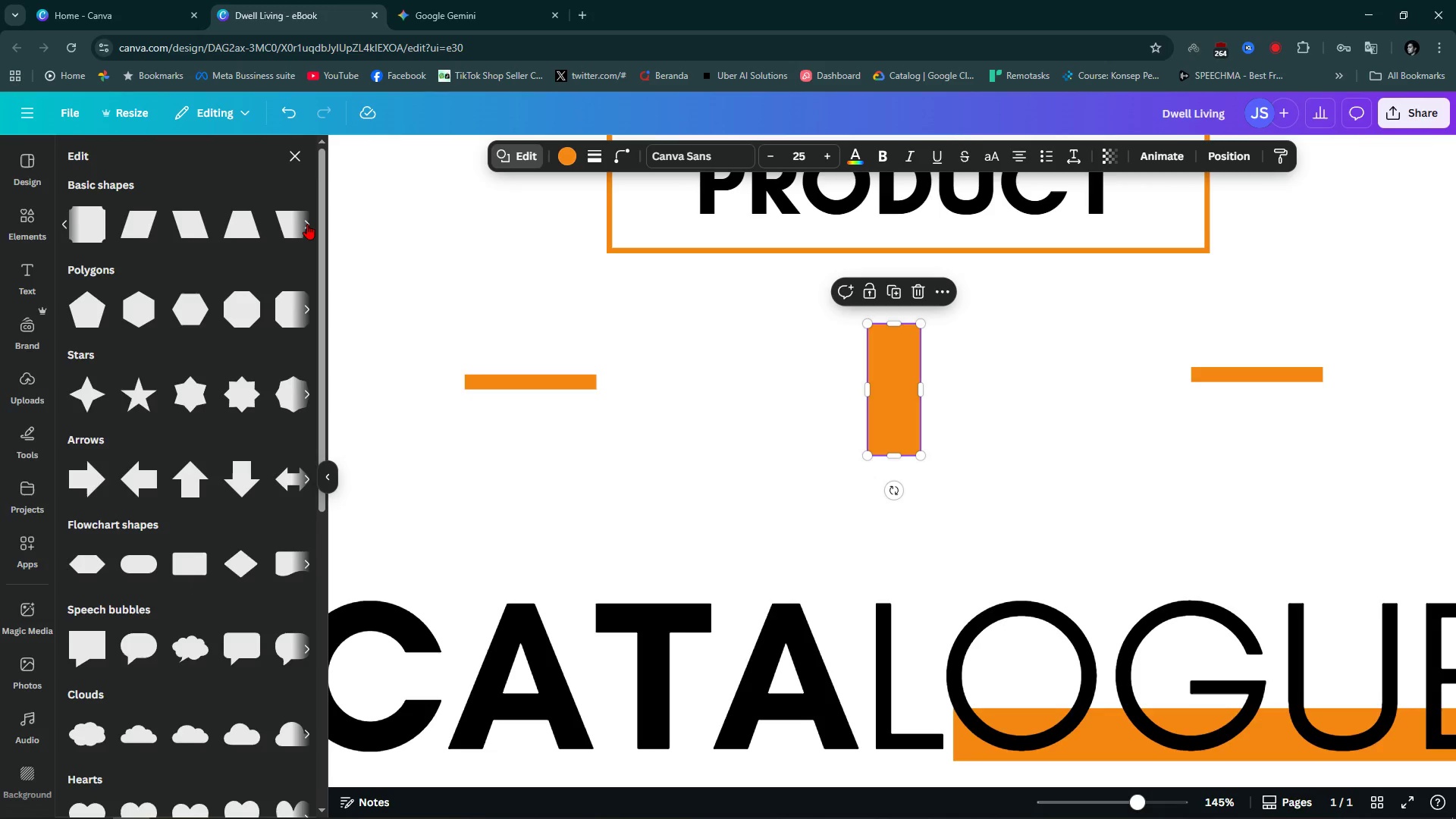 
left_click([307, 224])
 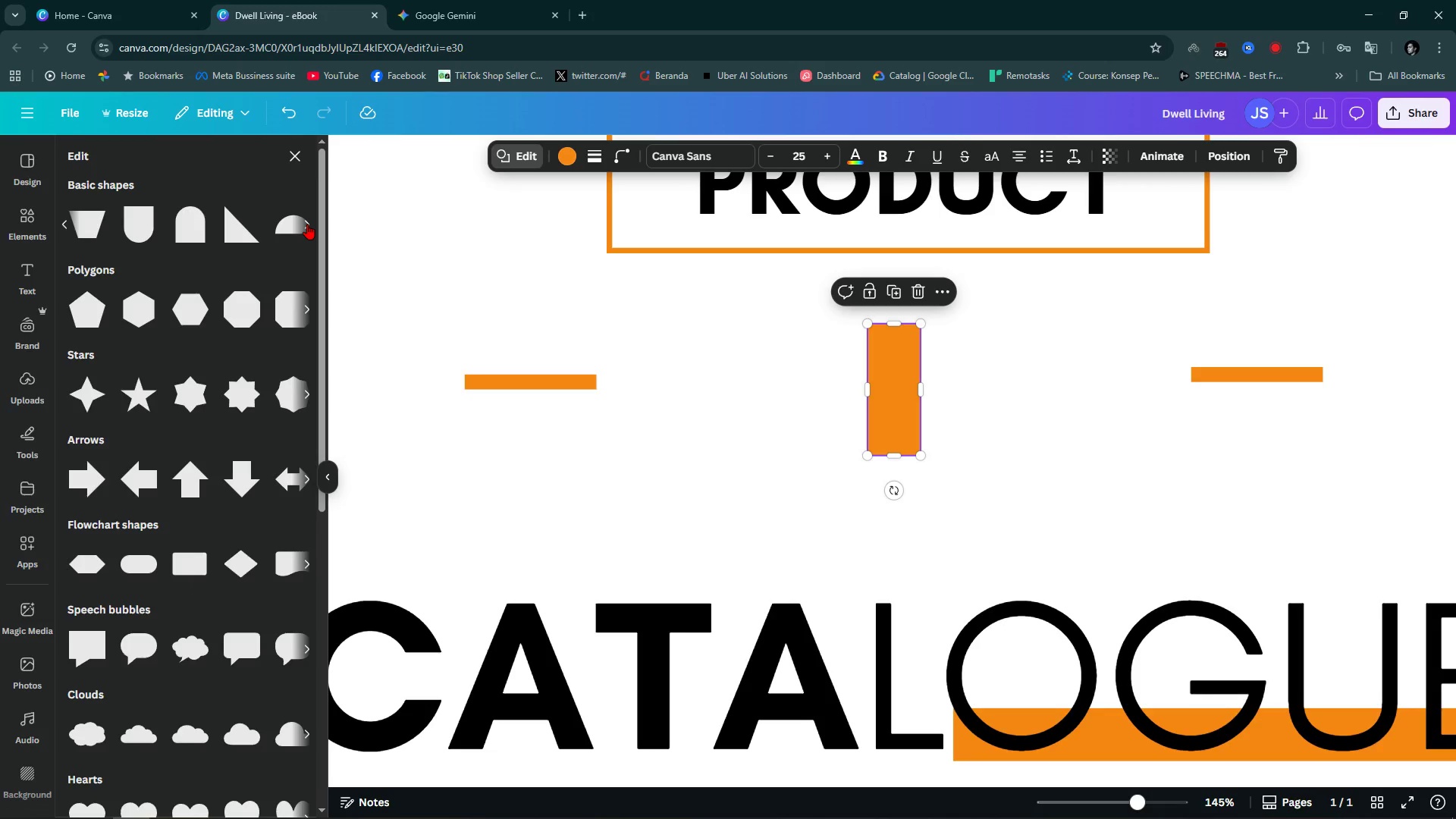 
left_click([307, 224])
 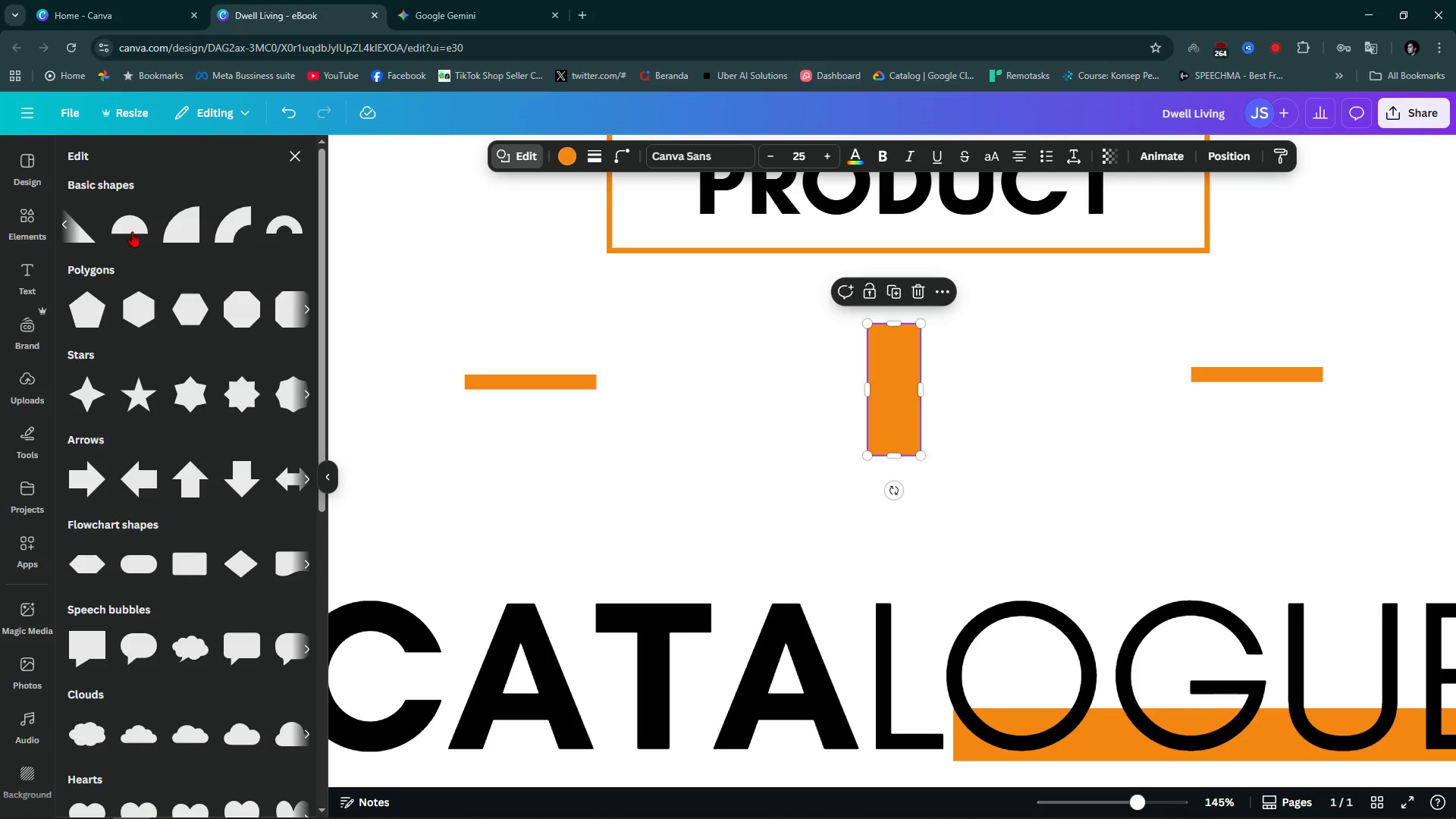 
left_click([126, 227])
 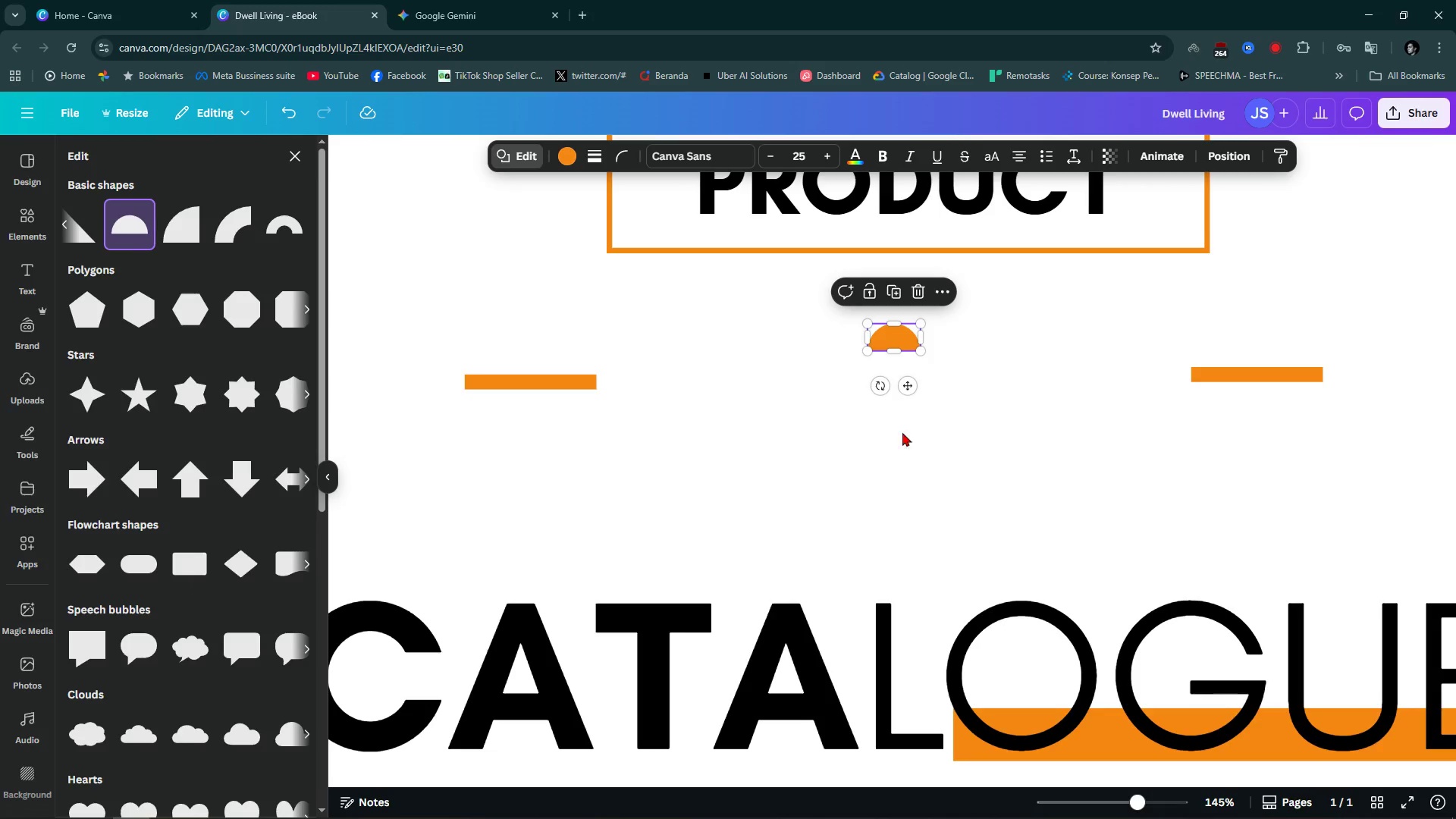 
left_click([913, 430])
 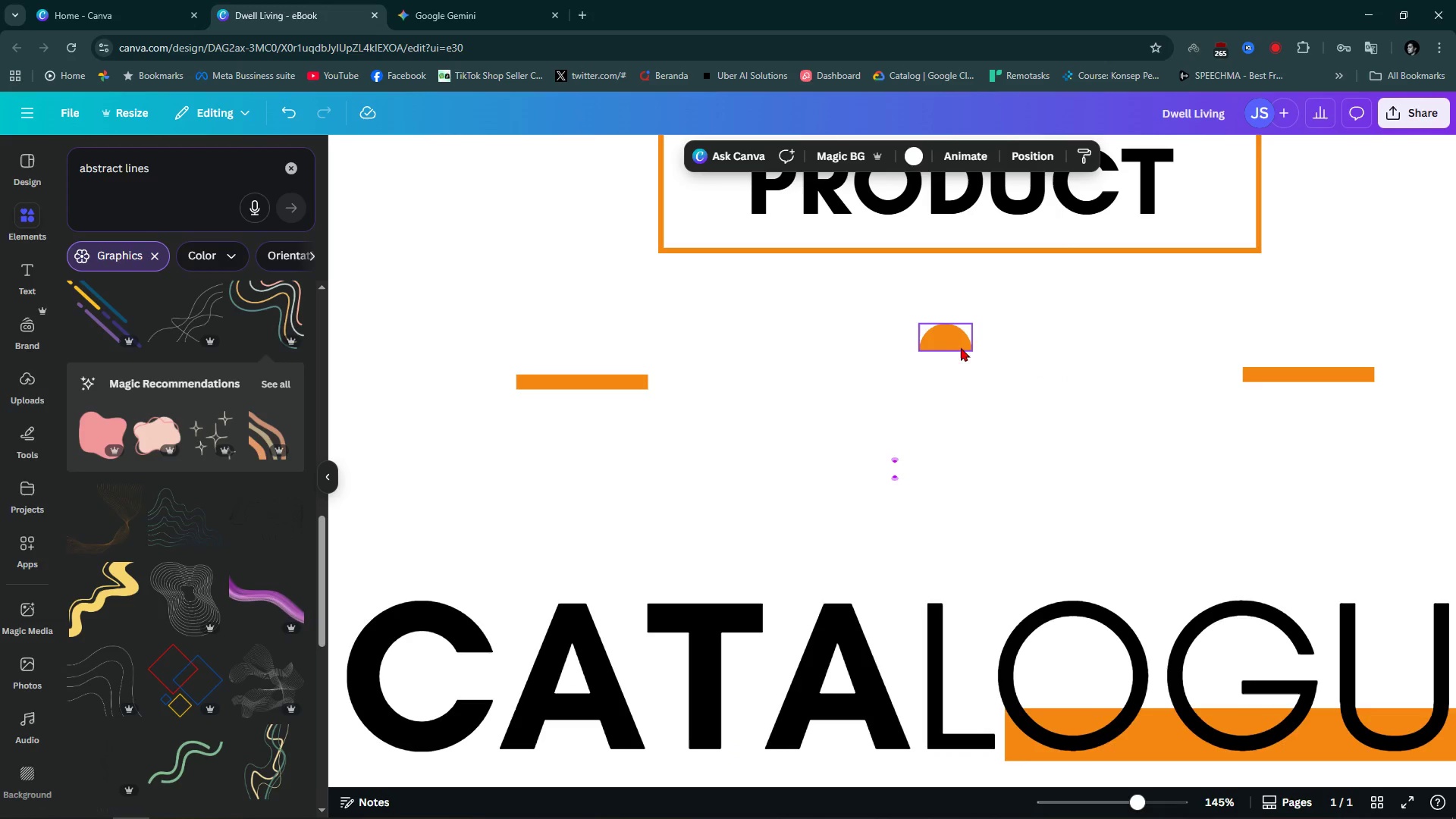 
left_click([954, 339])
 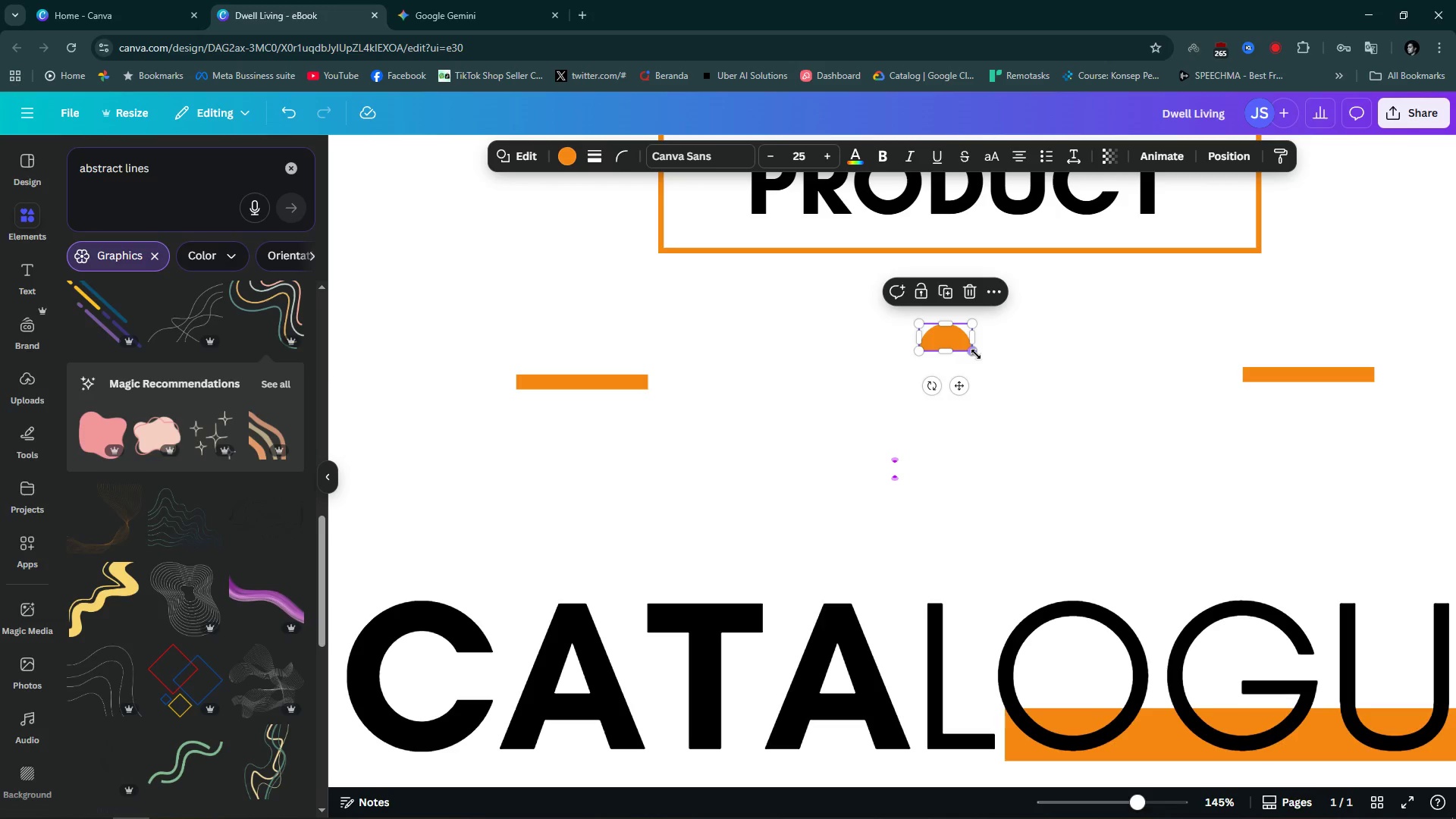 
left_click_drag(start_coordinate=[976, 354], to_coordinate=[1089, 422])
 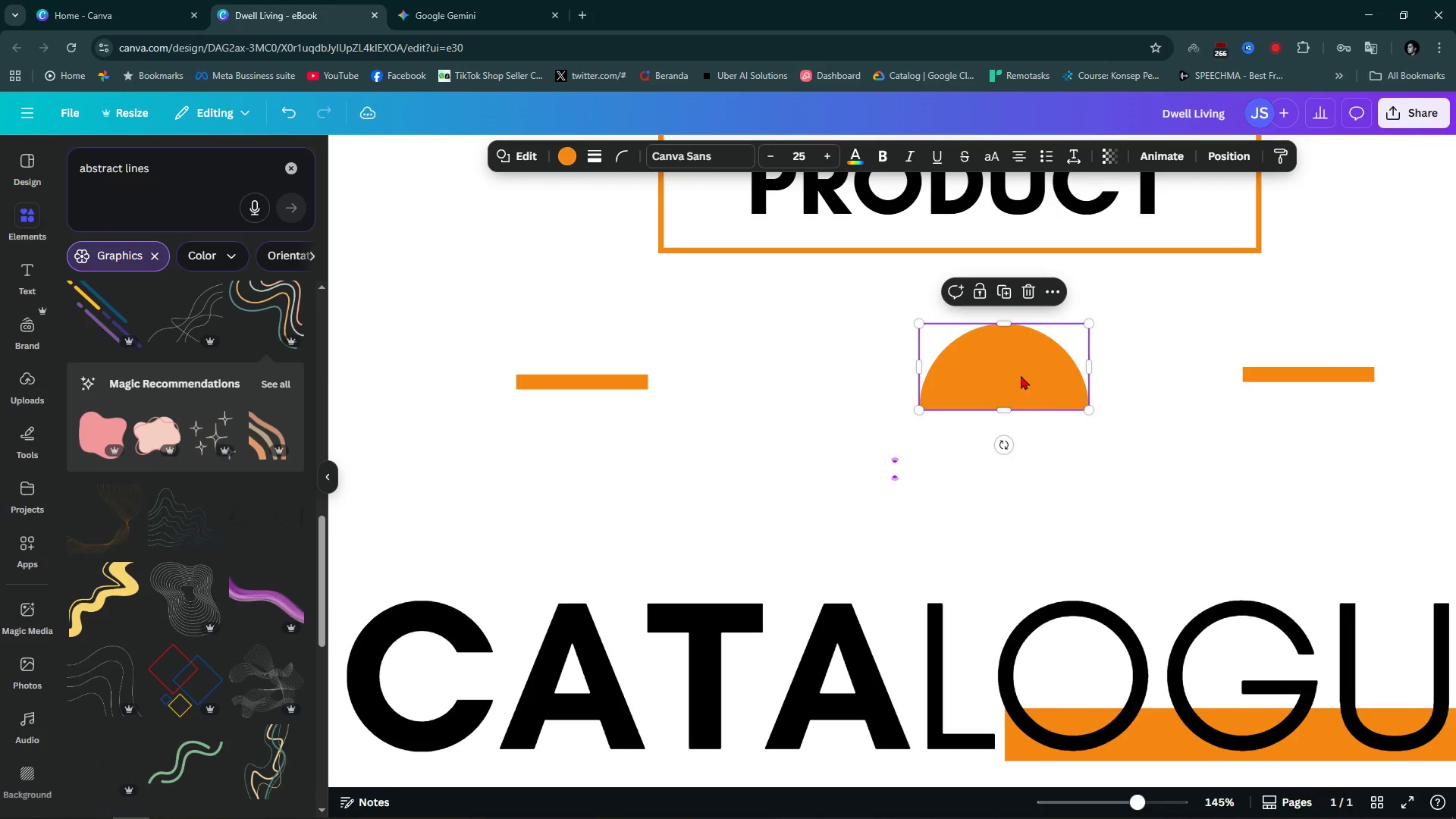 
left_click_drag(start_coordinate=[1021, 375], to_coordinate=[957, 353])
 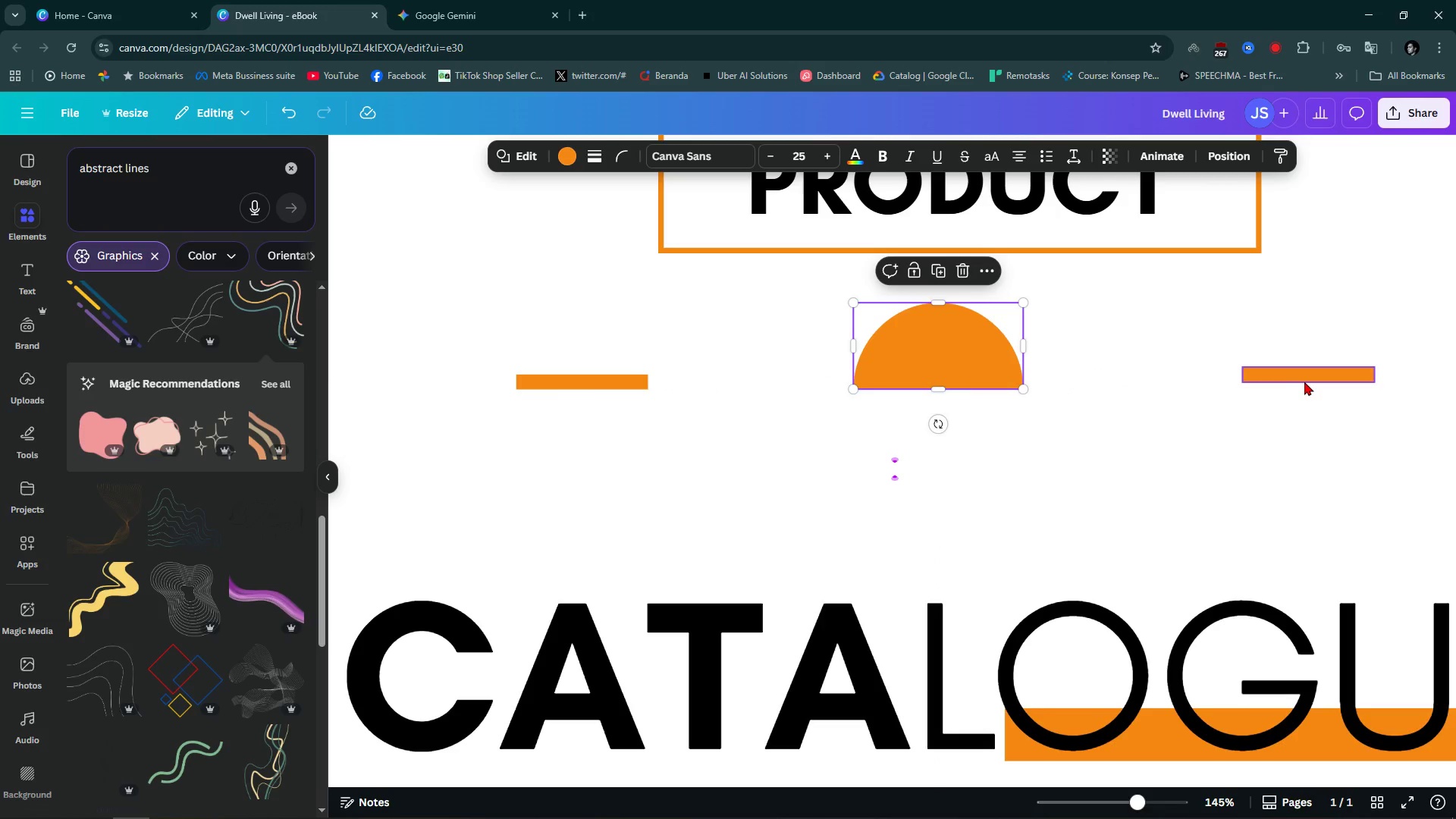 
left_click_drag(start_coordinate=[1304, 380], to_coordinate=[1316, 386])
 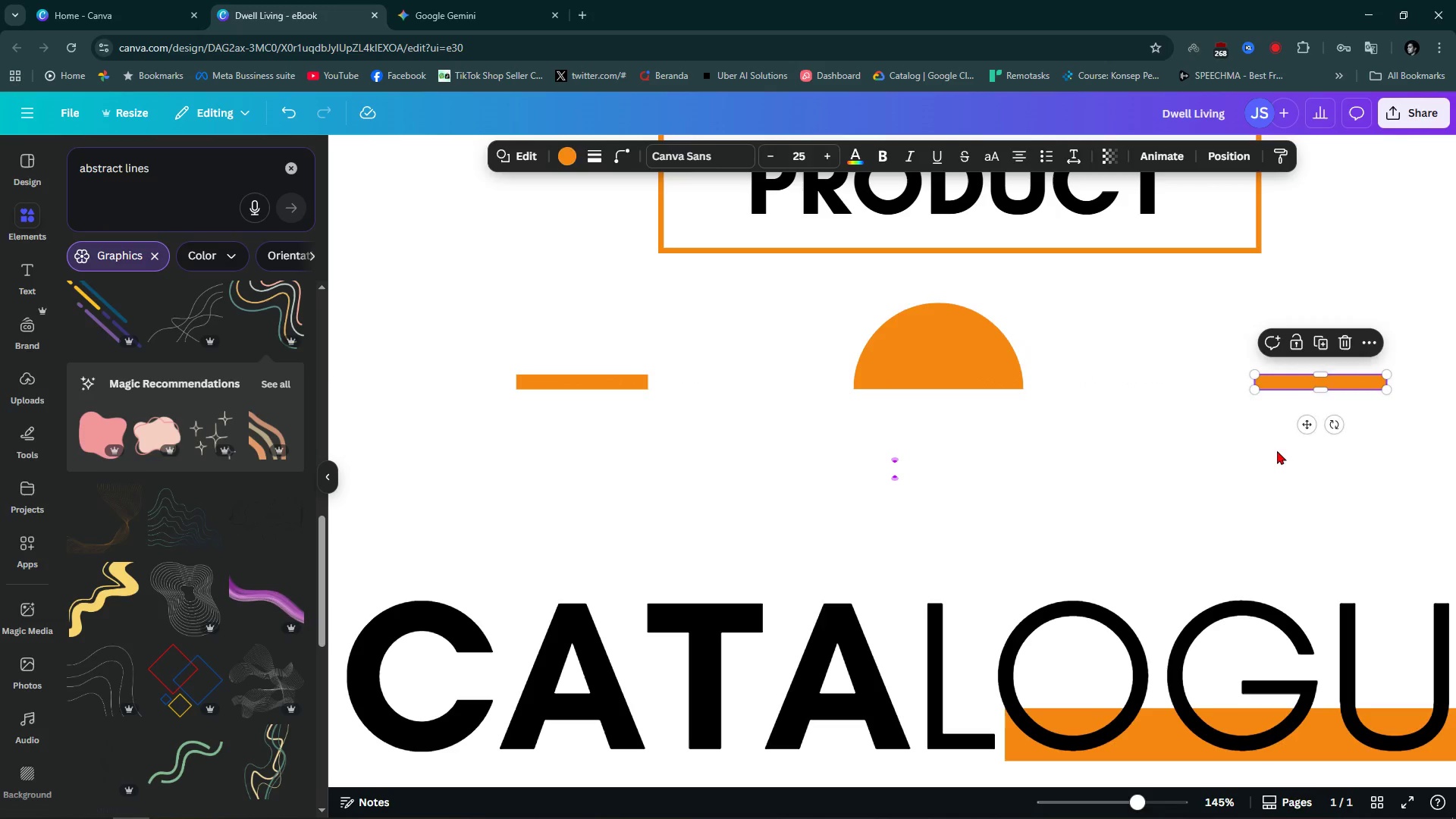 
left_click([1277, 450])
 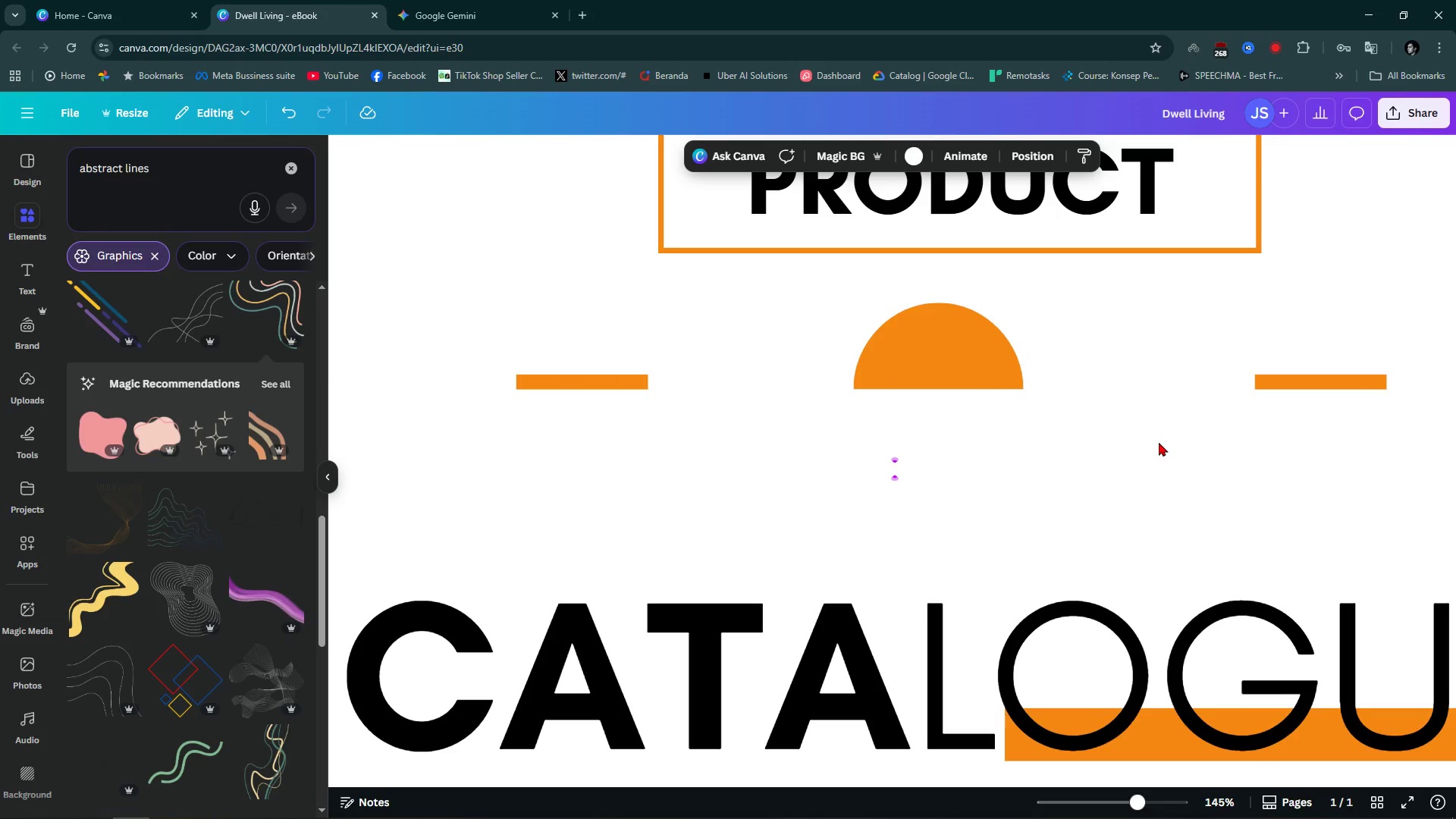 
hold_key(key=ControlLeft, duration=0.77)
scroll: coordinate [1159, 442], scroll_direction: down, amount: 4.0
 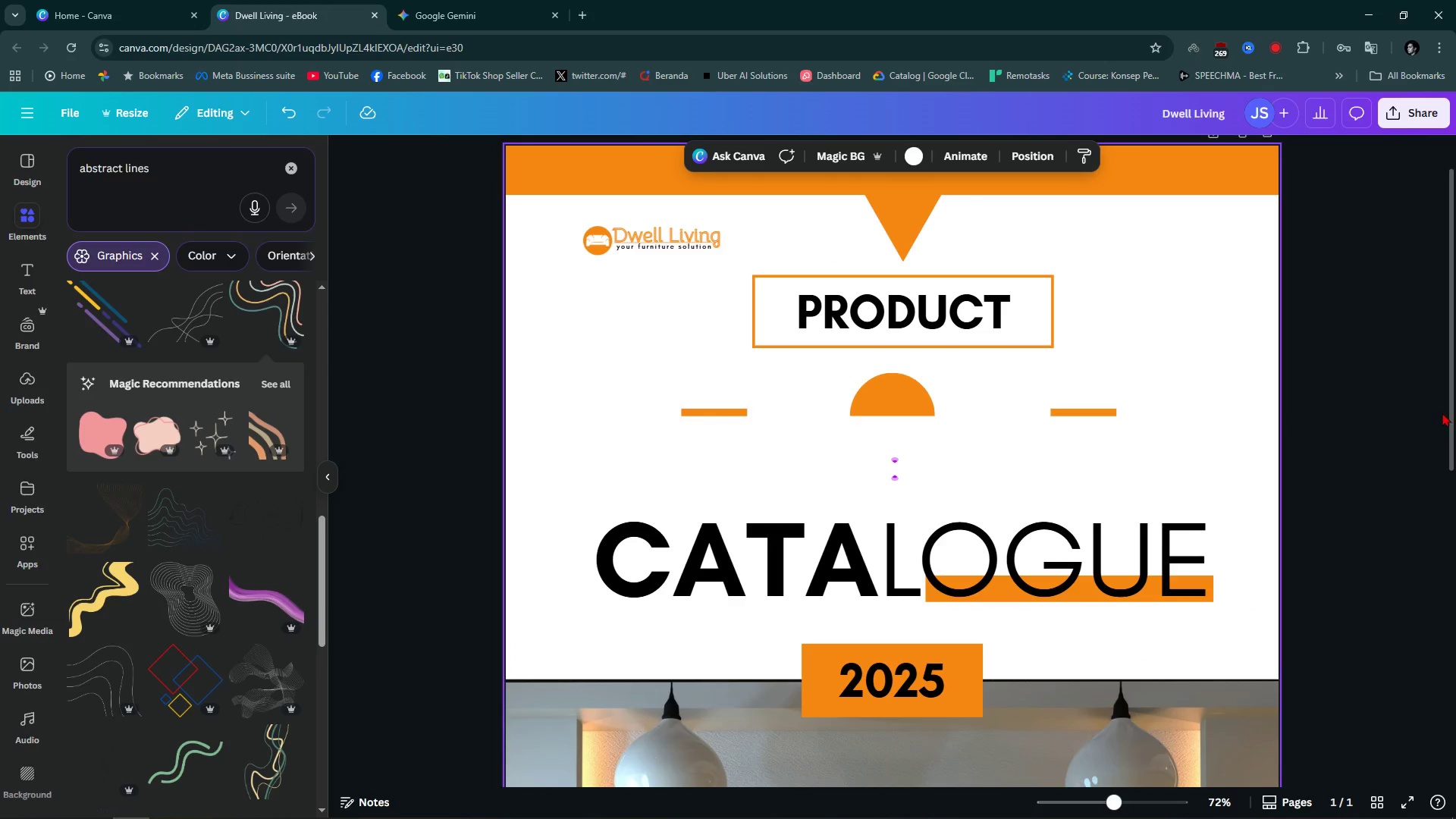 
left_click([1442, 413])
 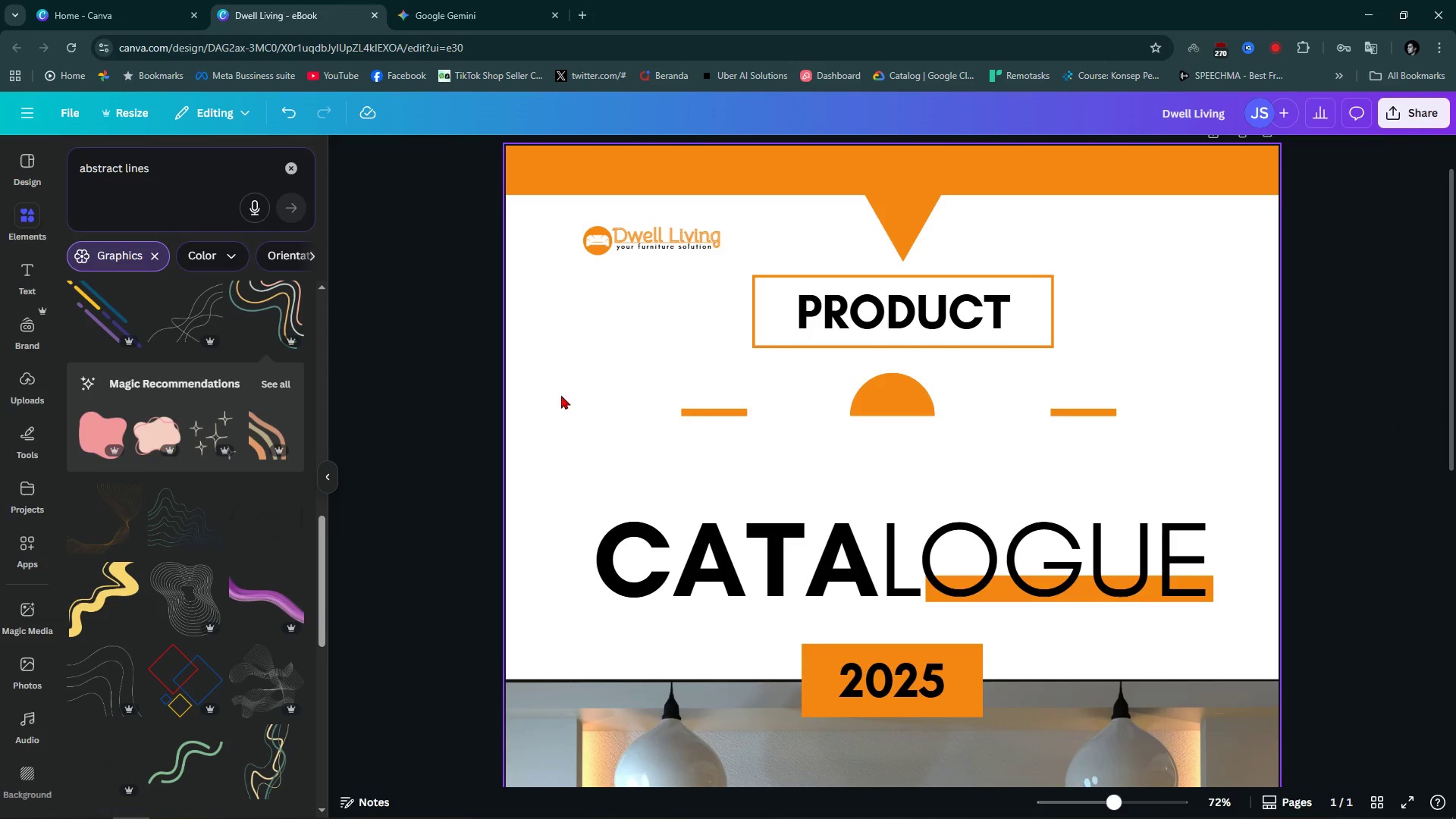 
hold_key(key=ControlLeft, duration=0.63)
scroll: coordinate [917, 423], scroll_direction: down, amount: 6.0
 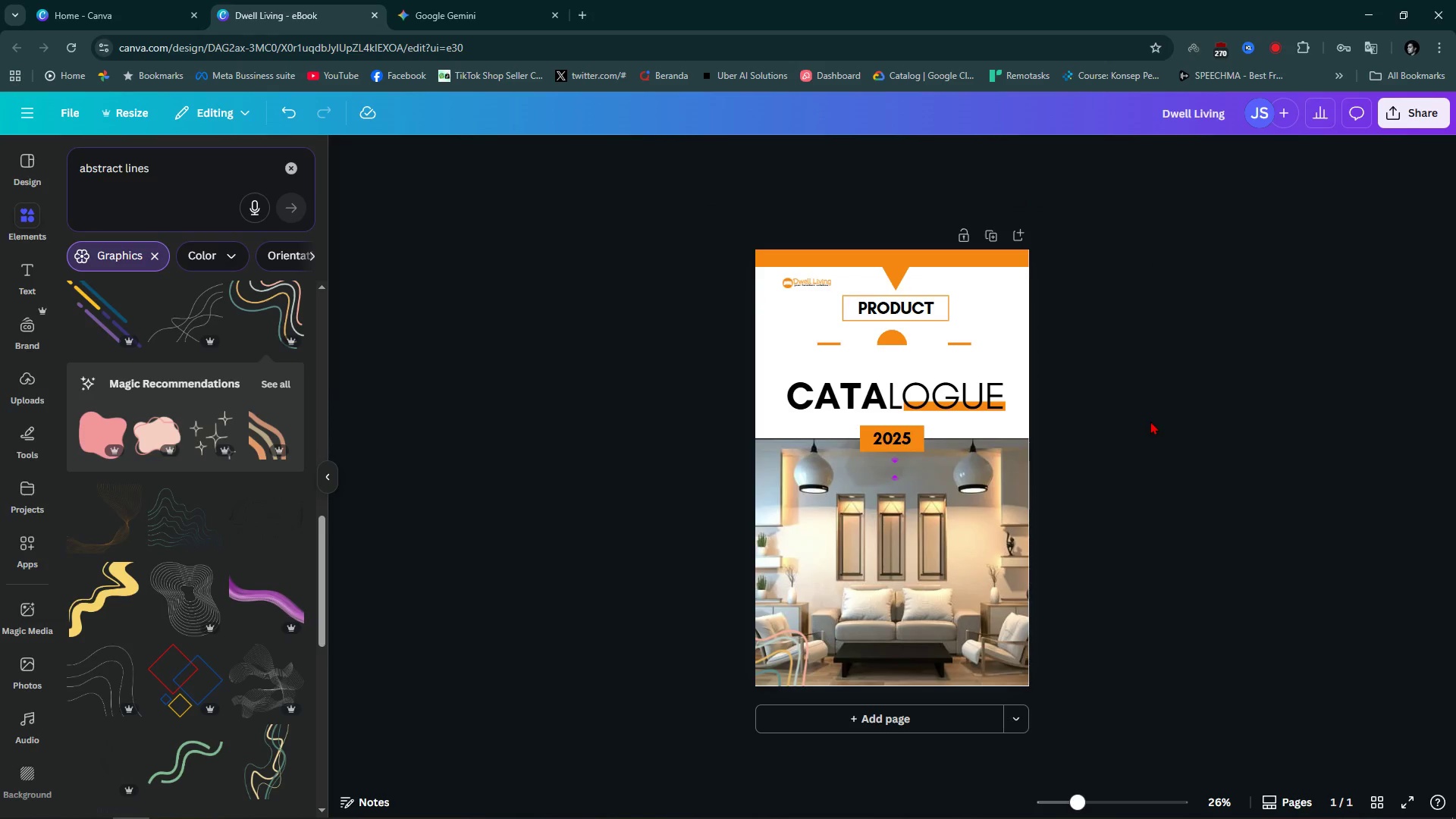 
left_click([1150, 421])
 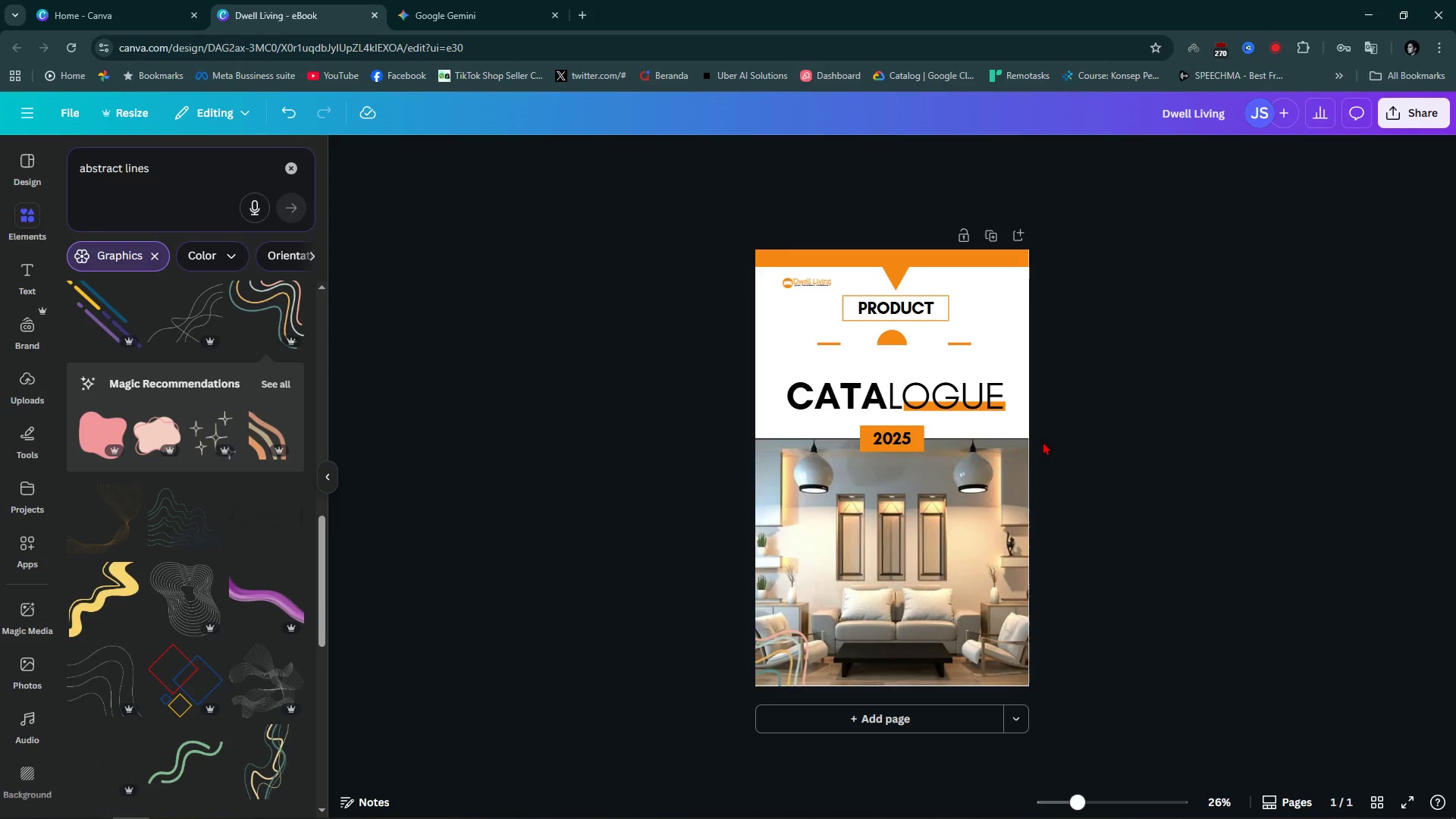 
hold_key(key=ControlLeft, duration=0.92)
scroll: coordinate [938, 421], scroll_direction: up, amount: 3.0
 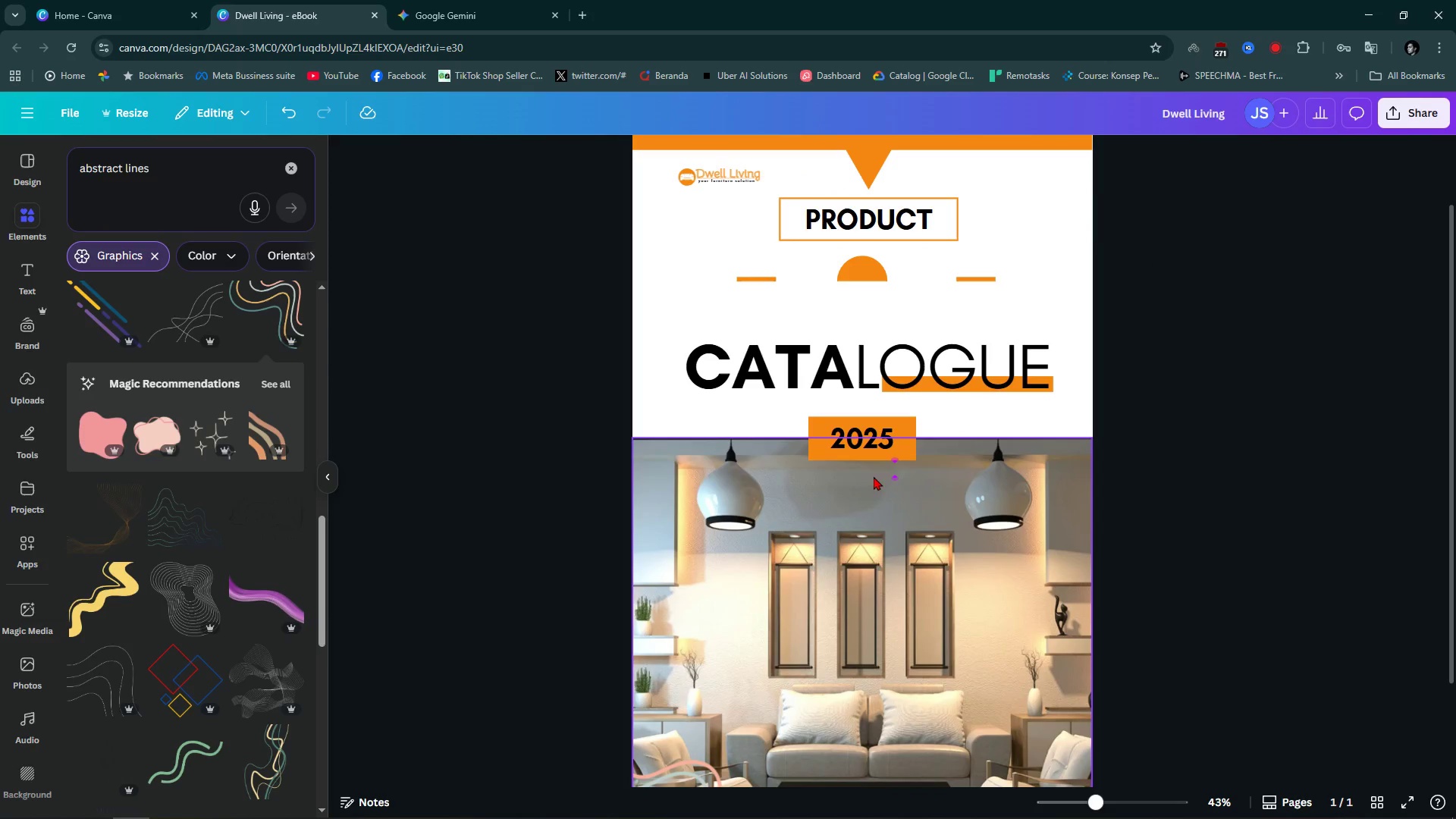 
scroll: coordinate [1046, 510], scroll_direction: down, amount: 2.0
 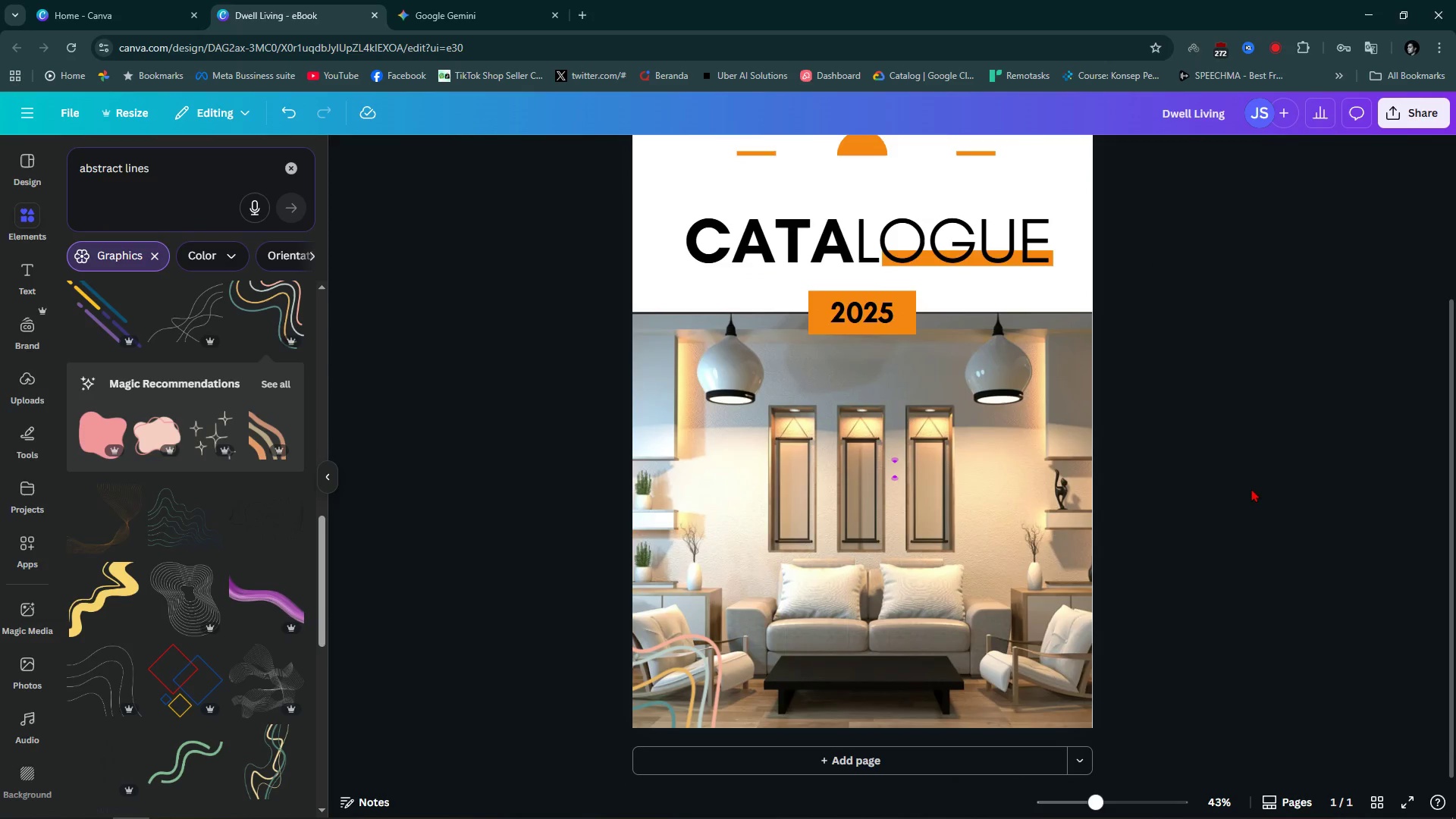 
left_click([1251, 485])
 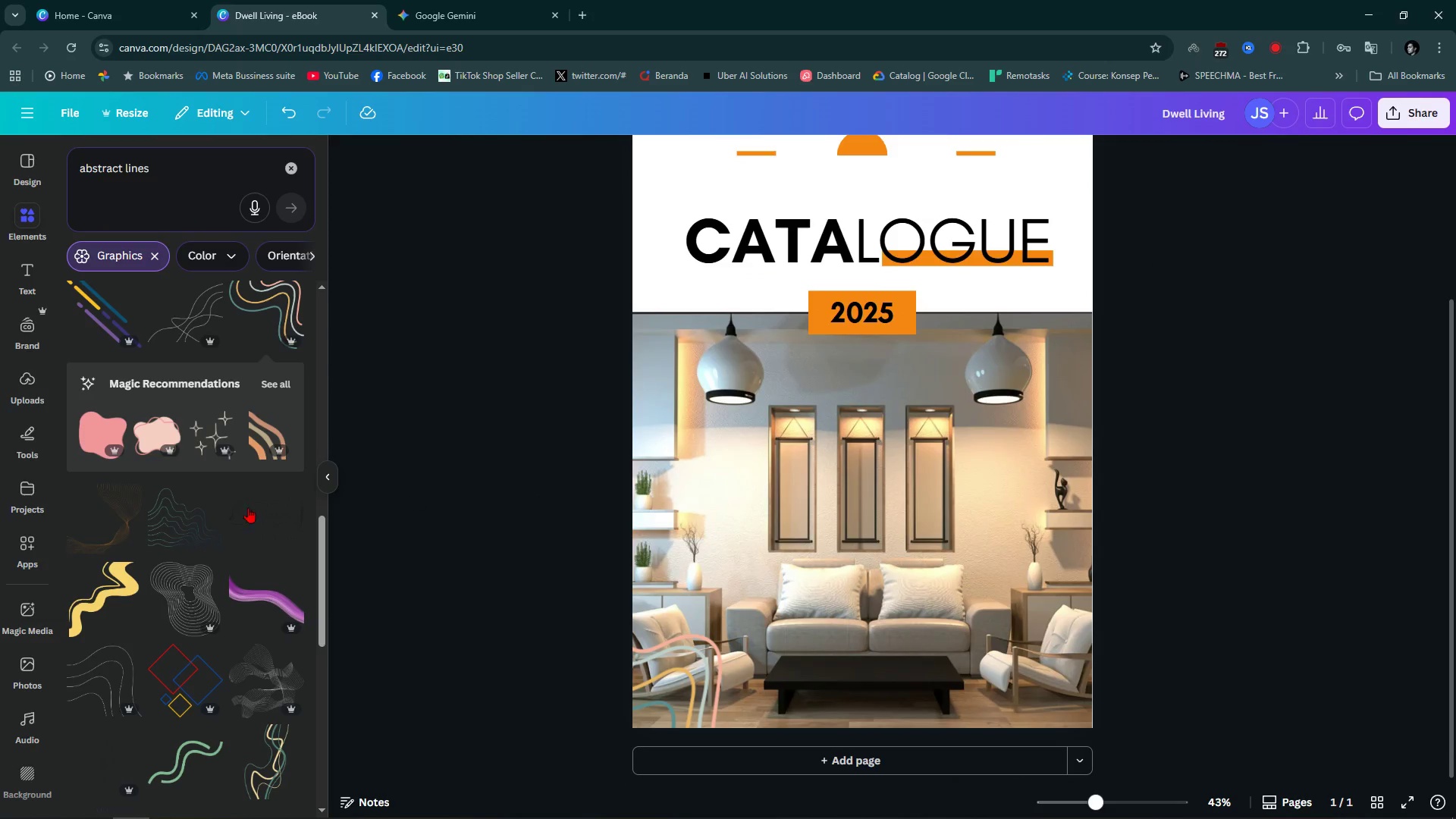 
scroll: coordinate [151, 613], scroll_direction: down, amount: 5.0
 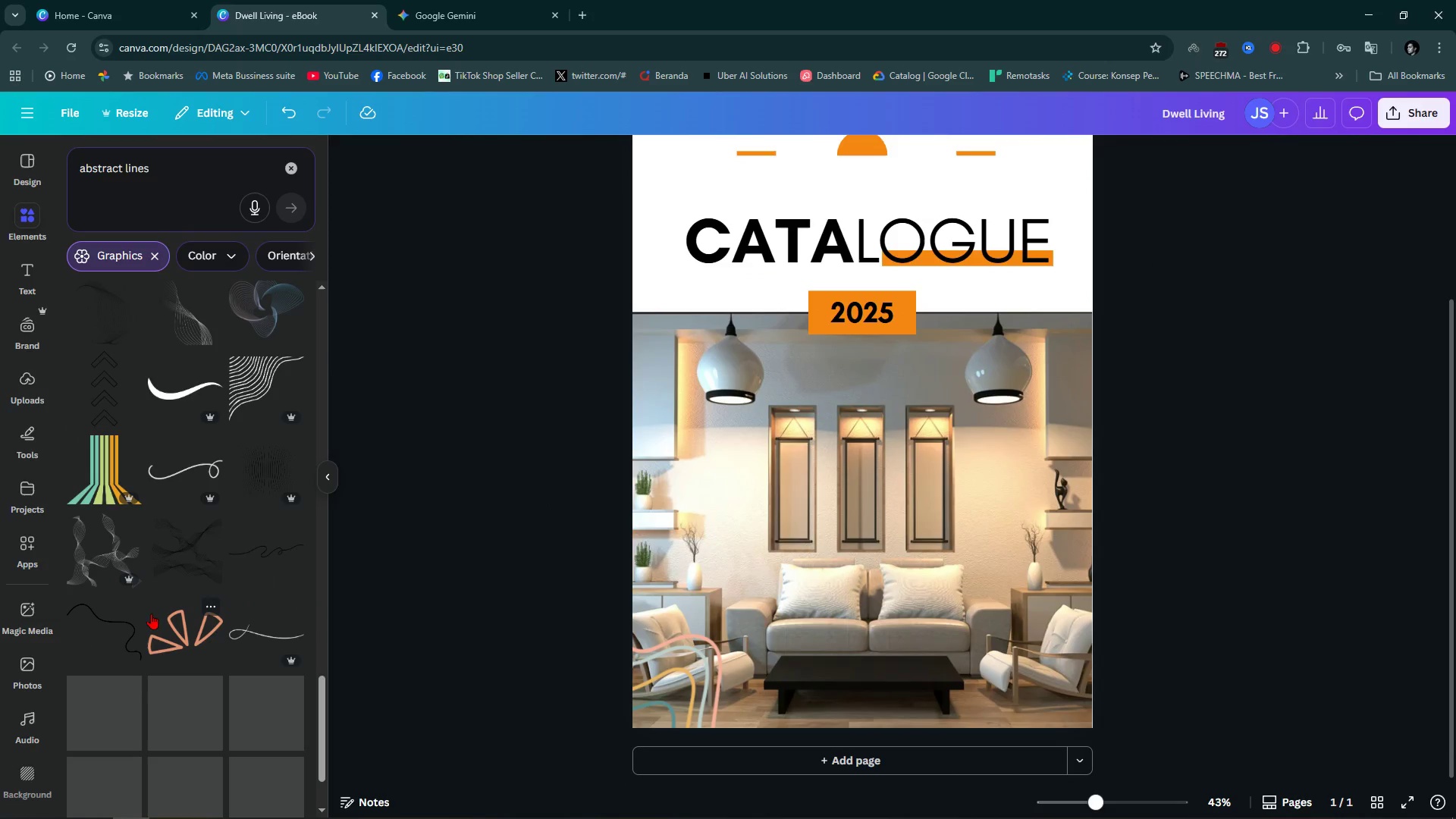 
left_click([257, 377])
 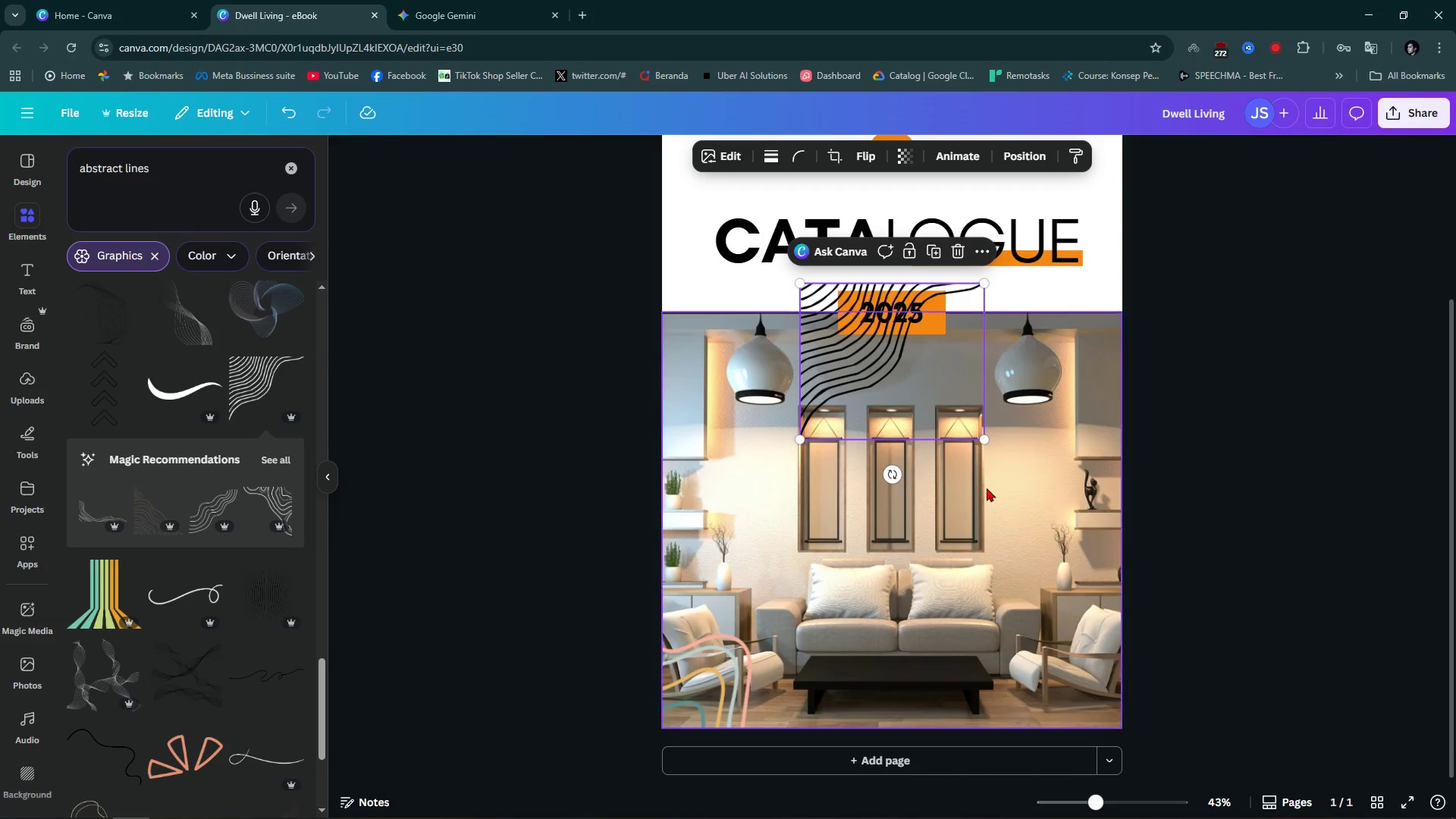 
scroll: coordinate [985, 516], scroll_direction: up, amount: 4.0
 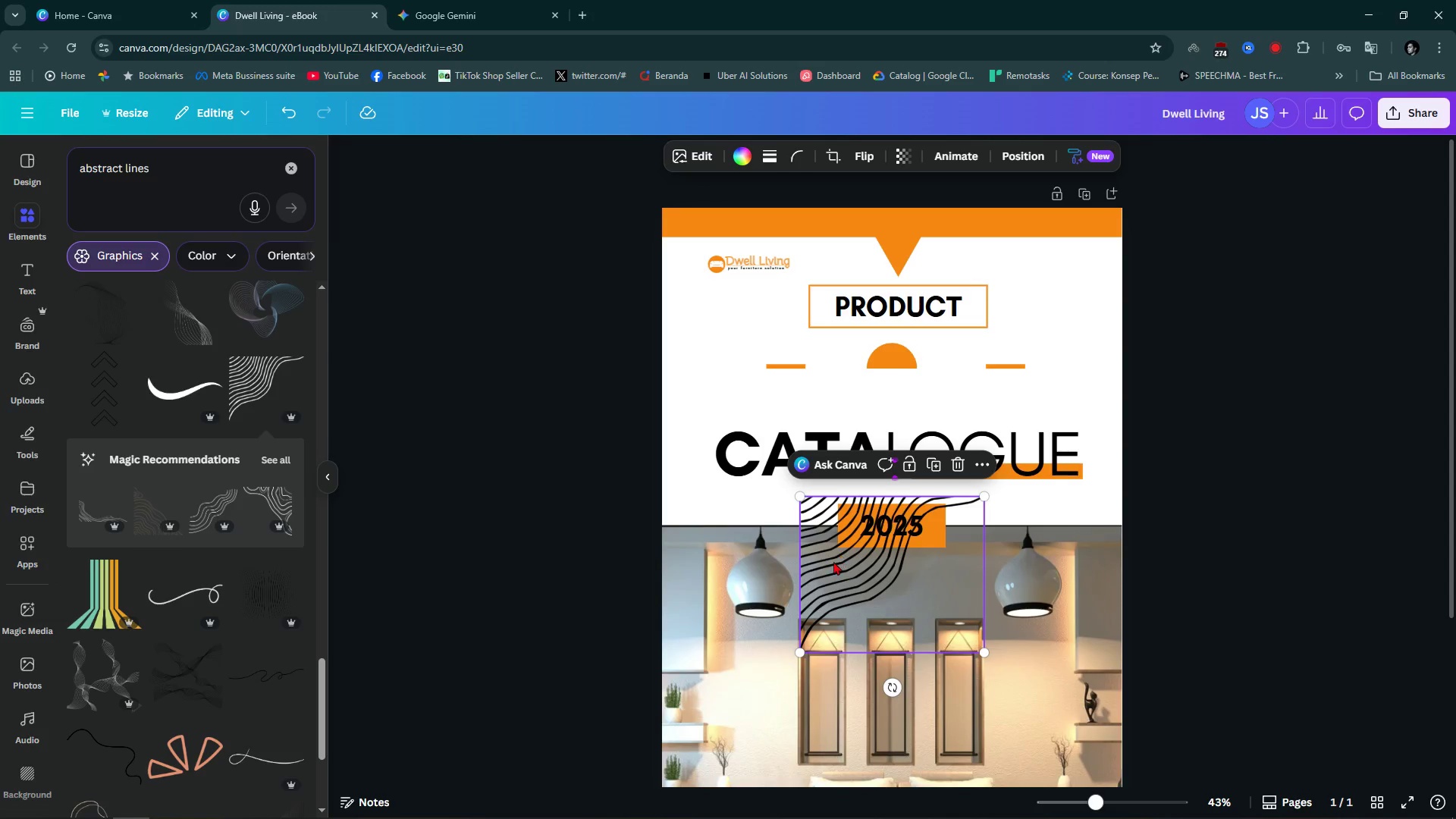 
left_click_drag(start_coordinate=[836, 571], to_coordinate=[698, 281])
 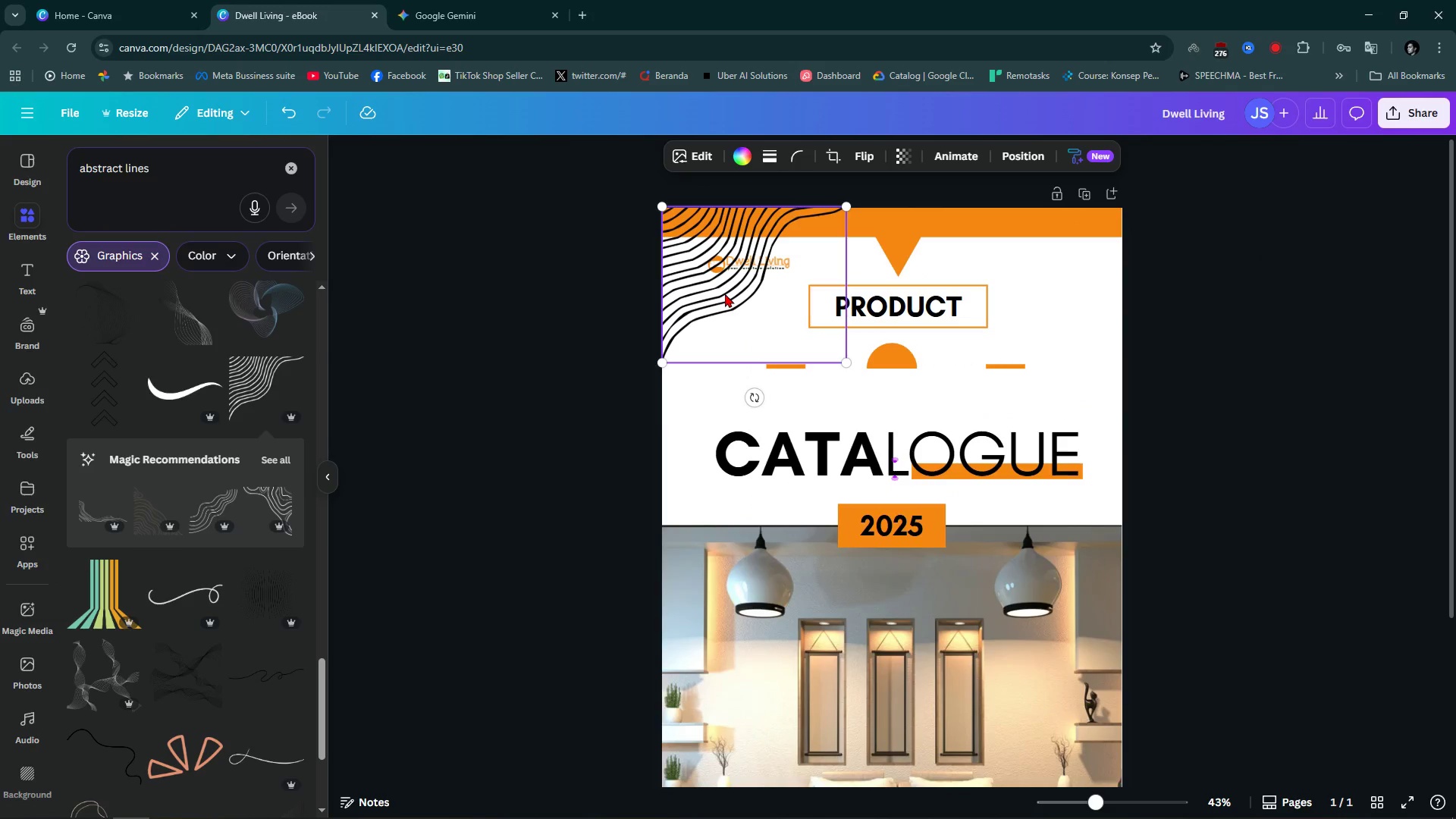 
key(Backspace)
 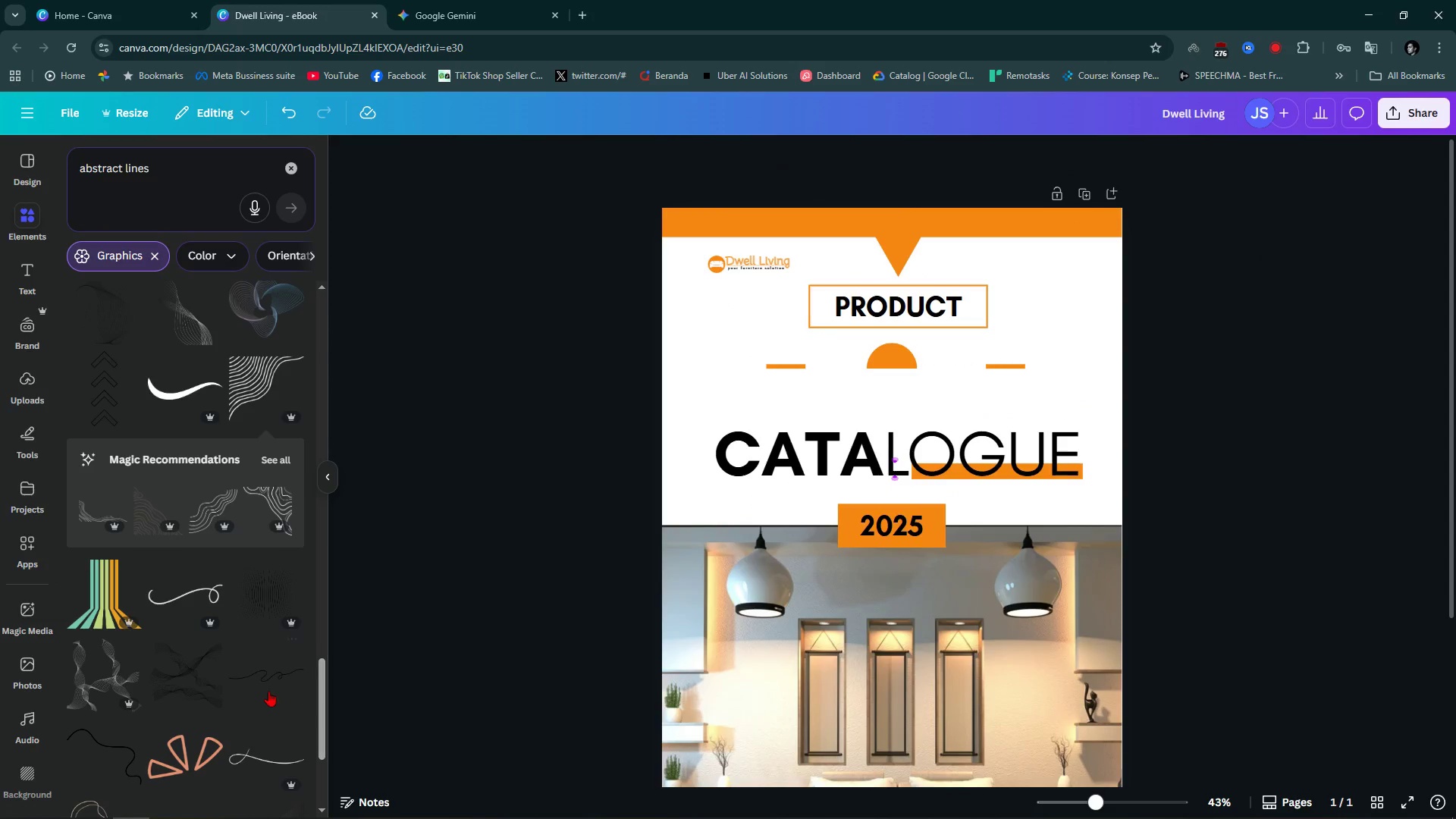 
scroll: coordinate [203, 600], scroll_direction: down, amount: 11.0
 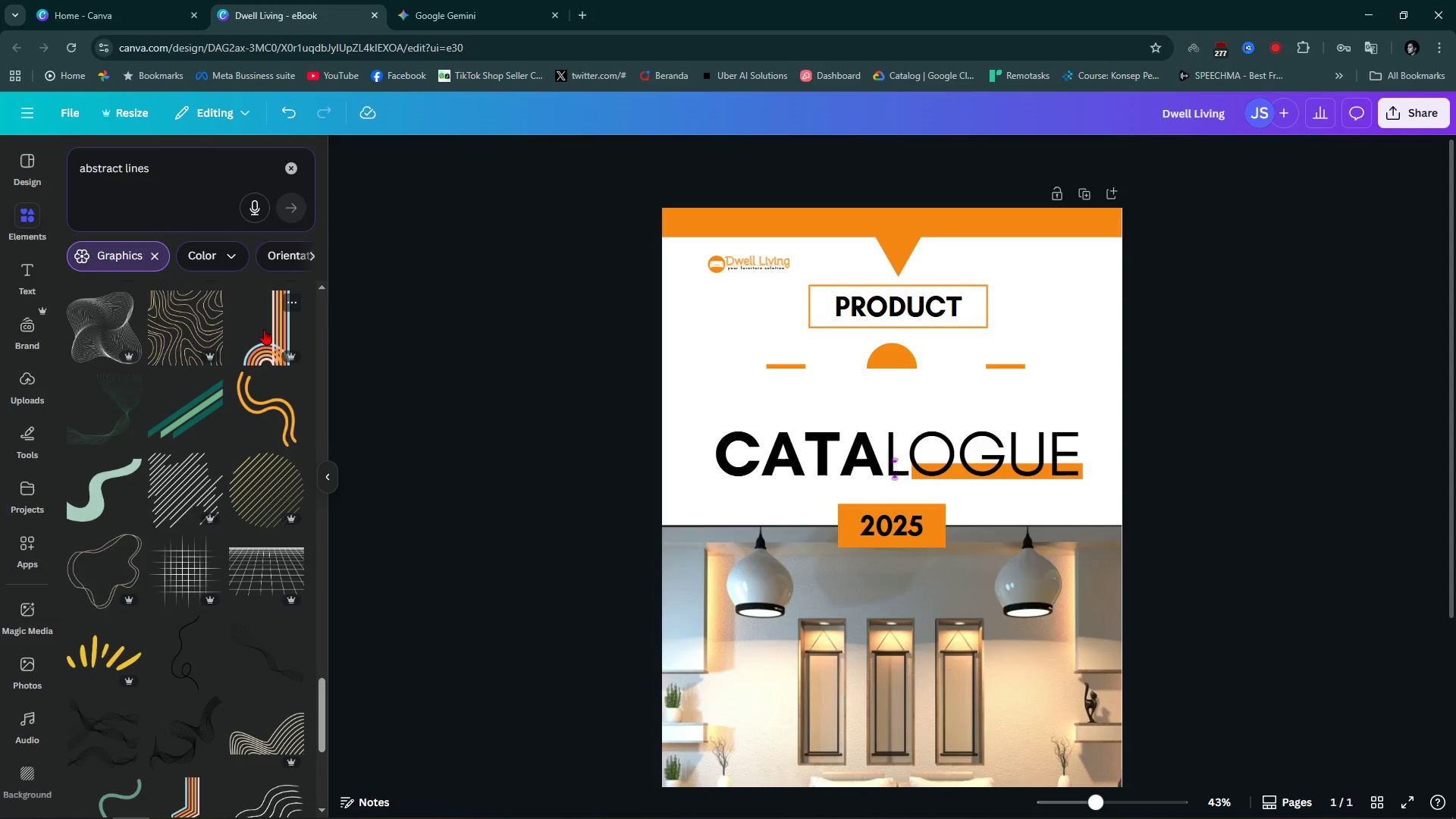 
left_click([281, 323])
 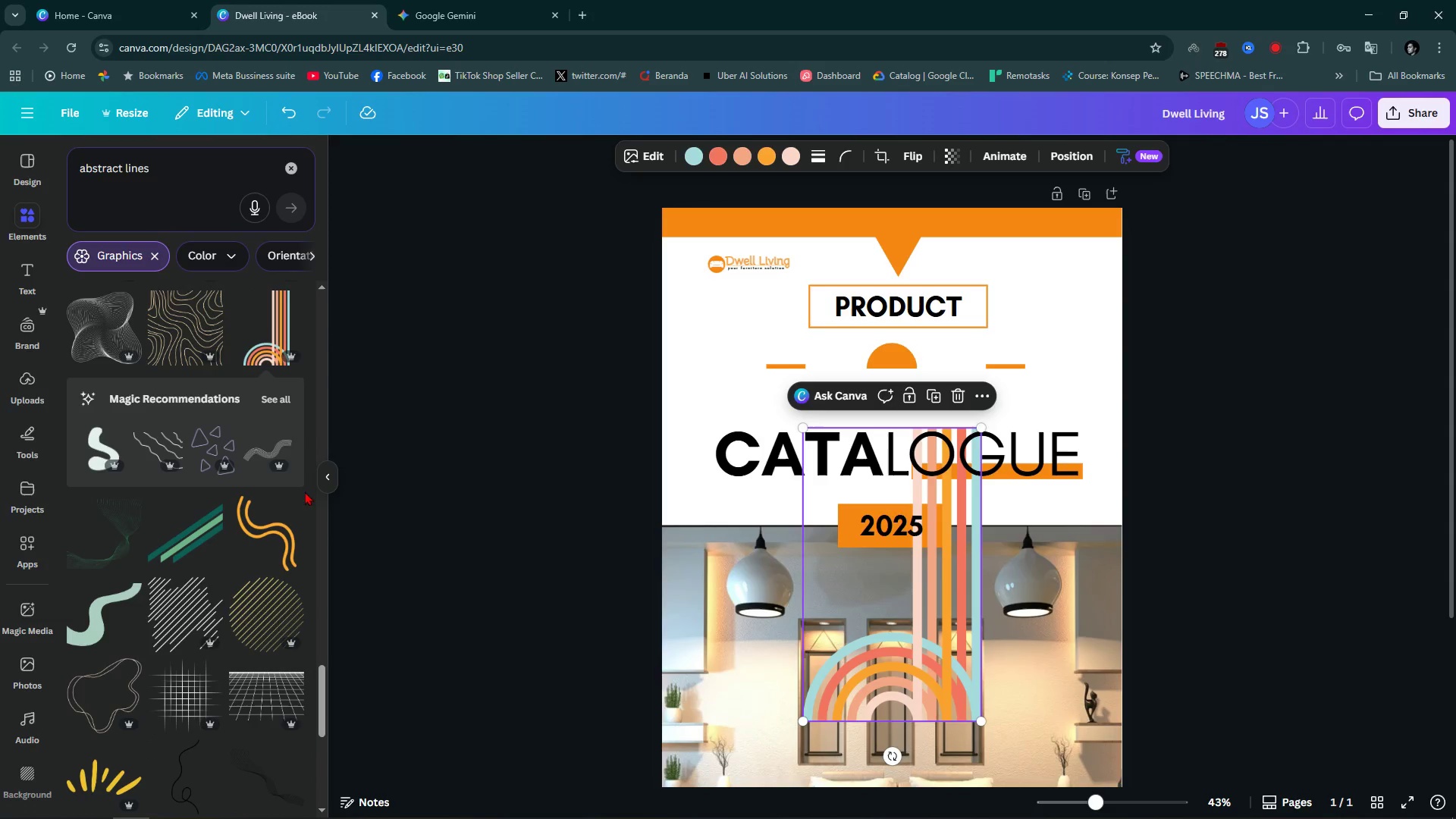 
left_click([273, 391])
 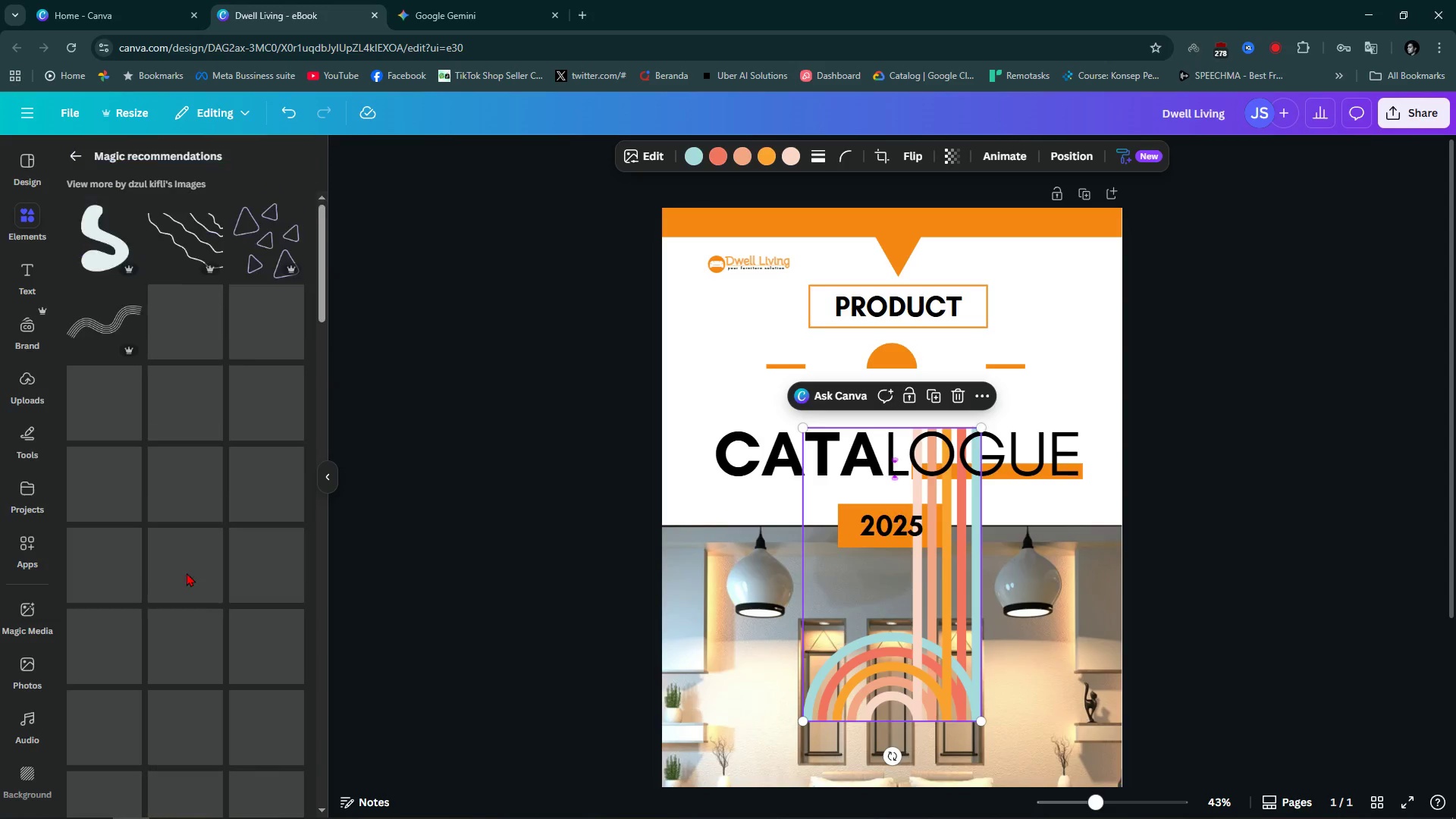 
mouse_move([209, 601])
 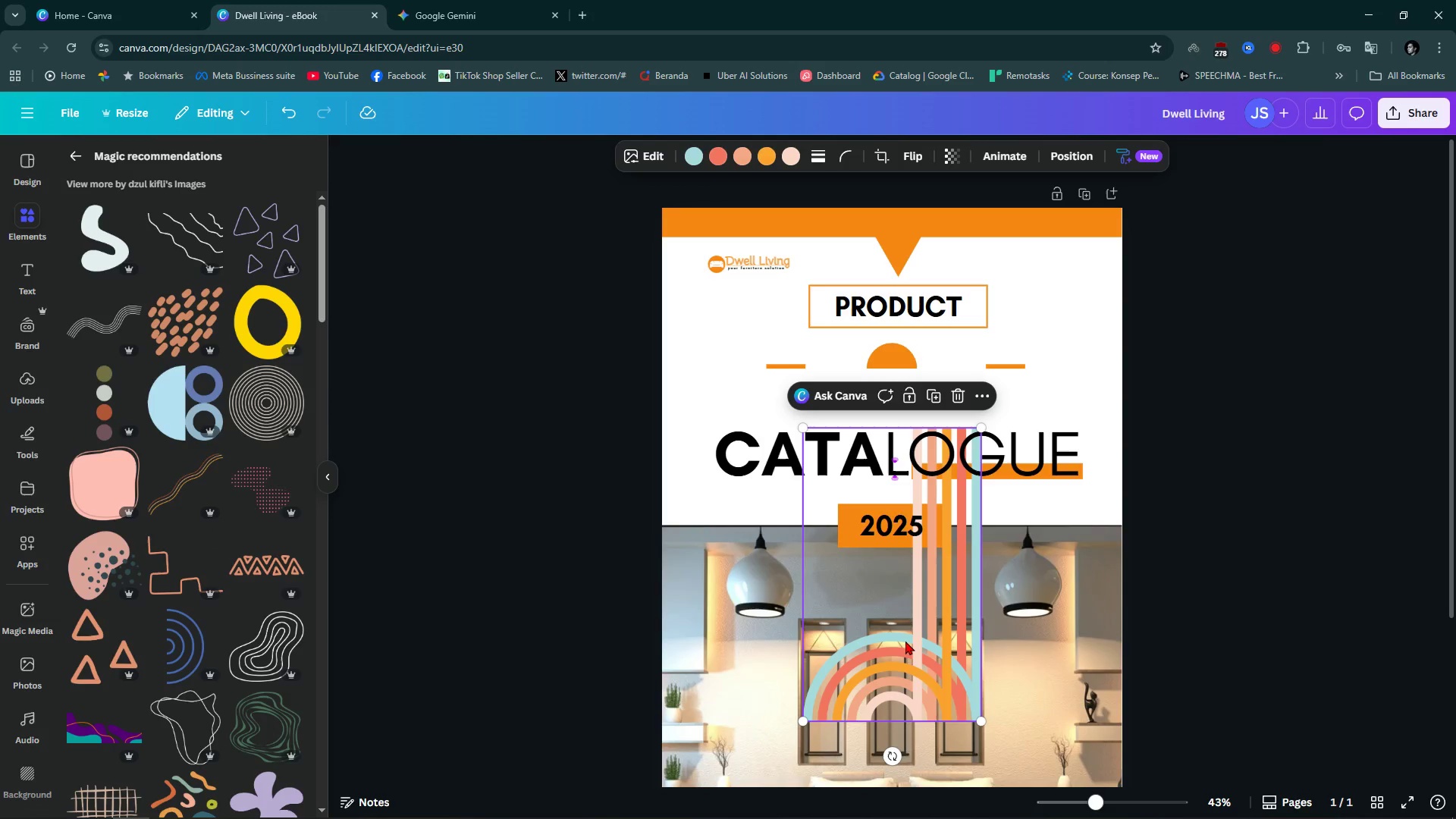 
left_click([905, 641])
 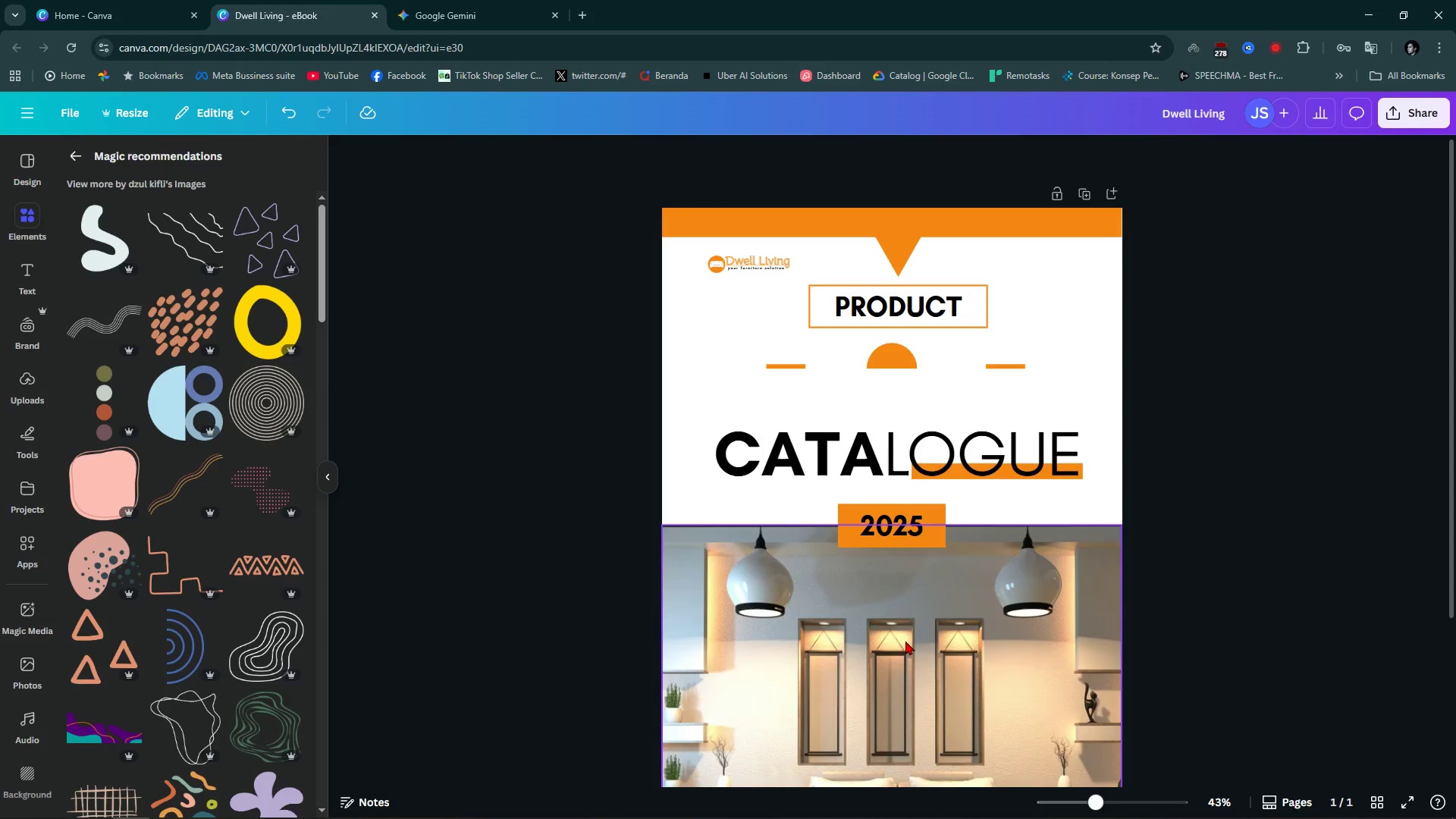 
key(Backspace)
 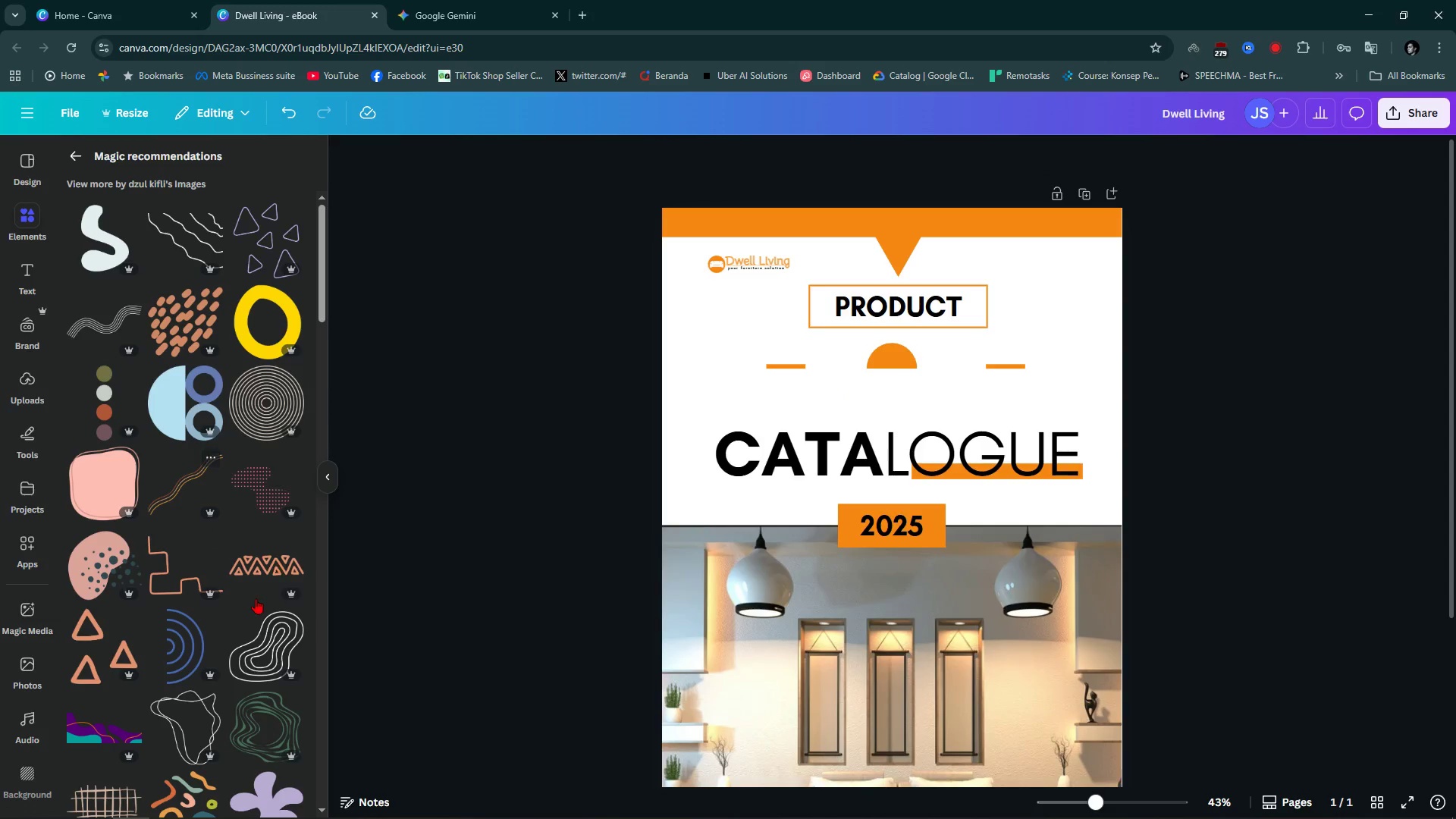 
scroll: coordinate [228, 566], scroll_direction: down, amount: 4.0
 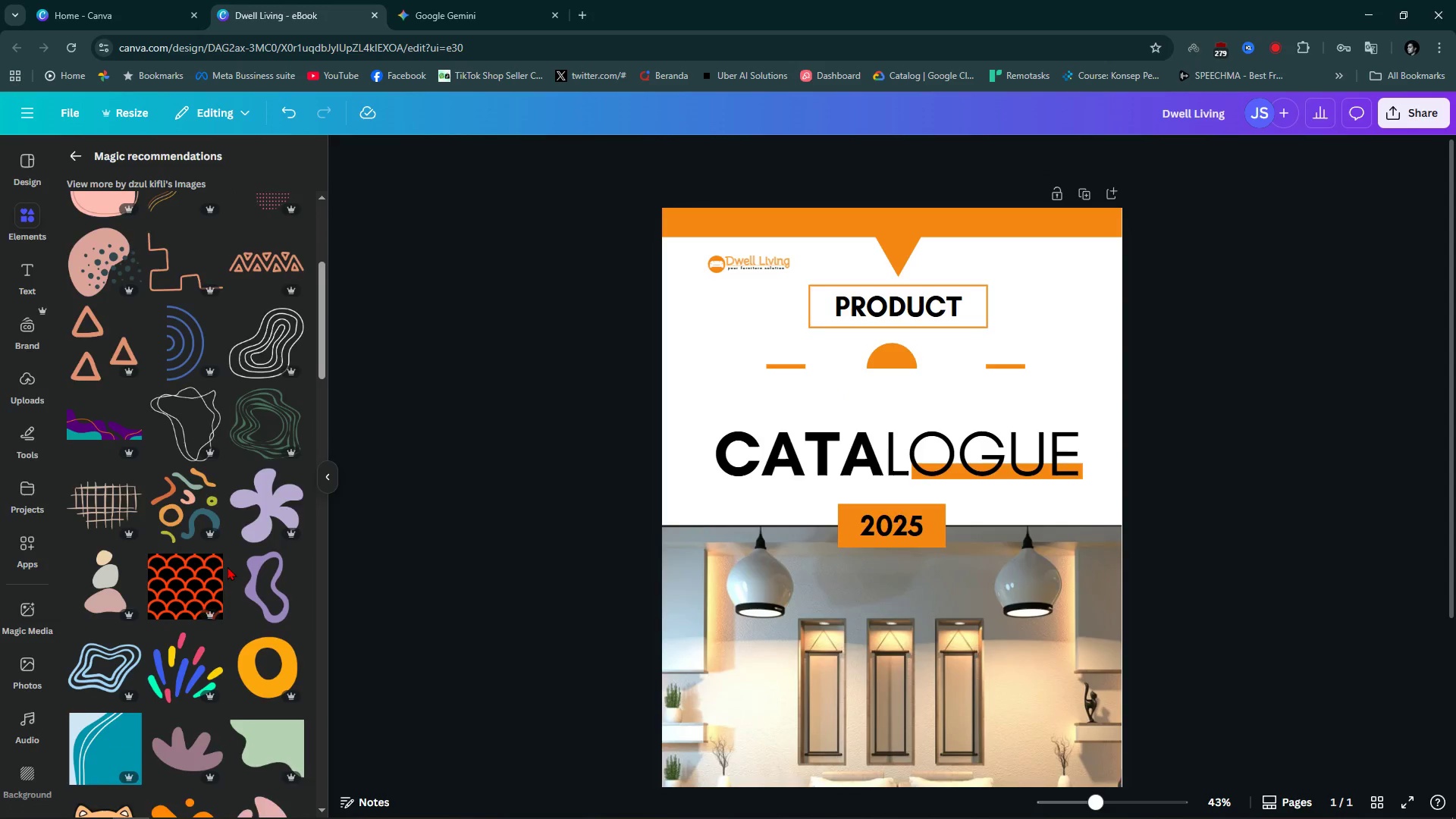 
scroll: coordinate [228, 566], scroll_direction: up, amount: 4.0
 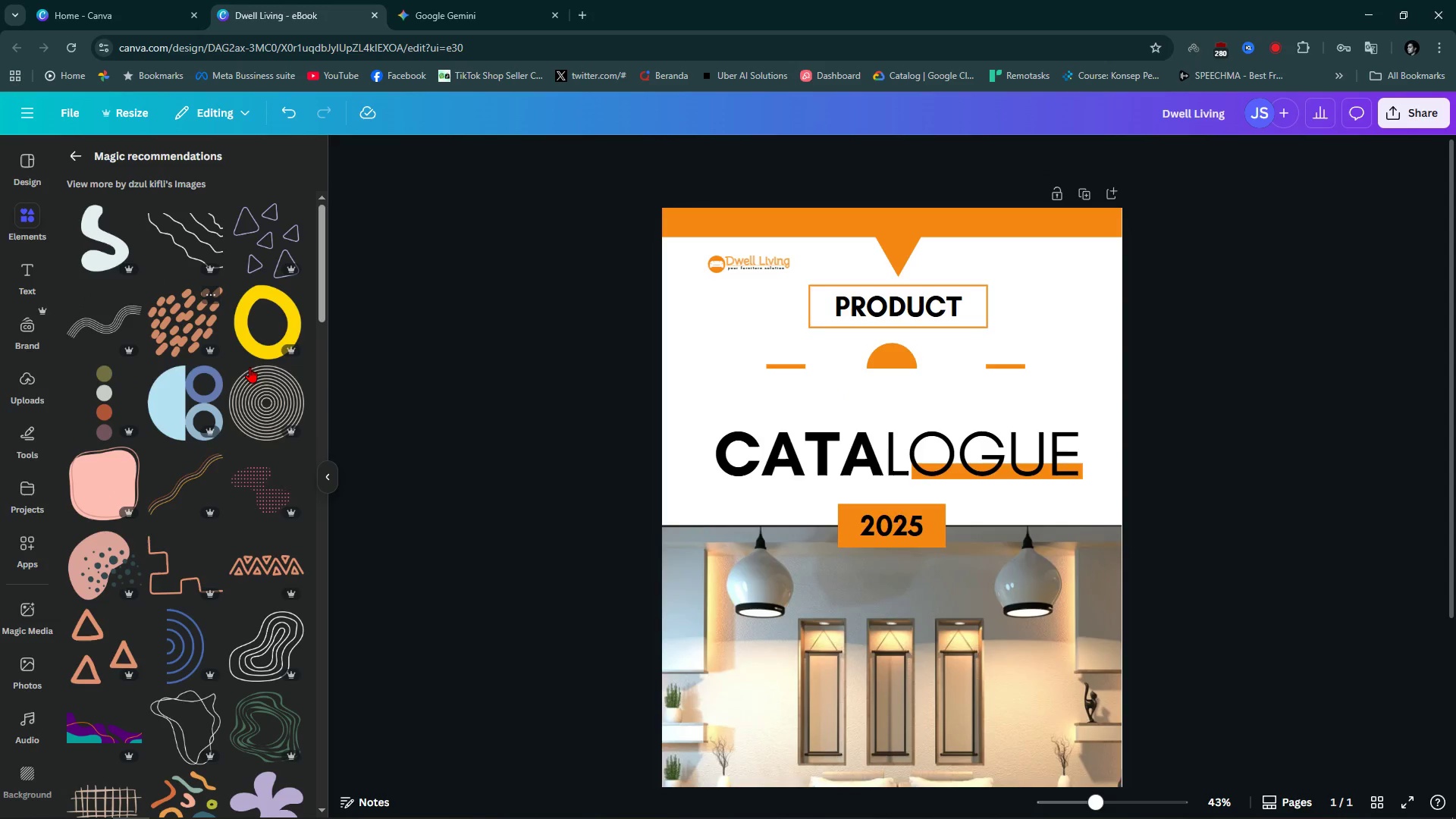 
left_click([270, 395])
 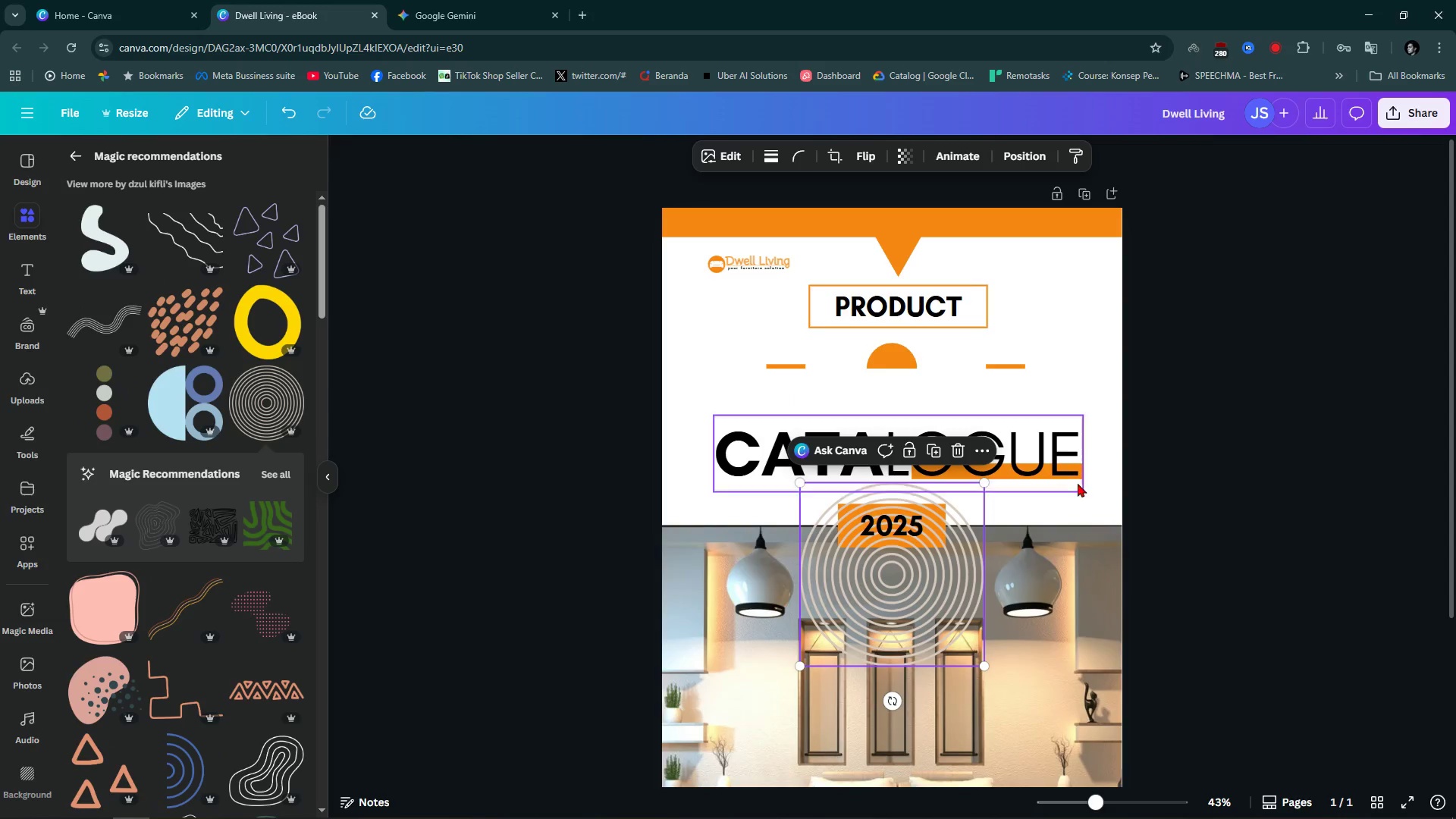 
scroll: coordinate [1222, 462], scroll_direction: down, amount: 4.0
 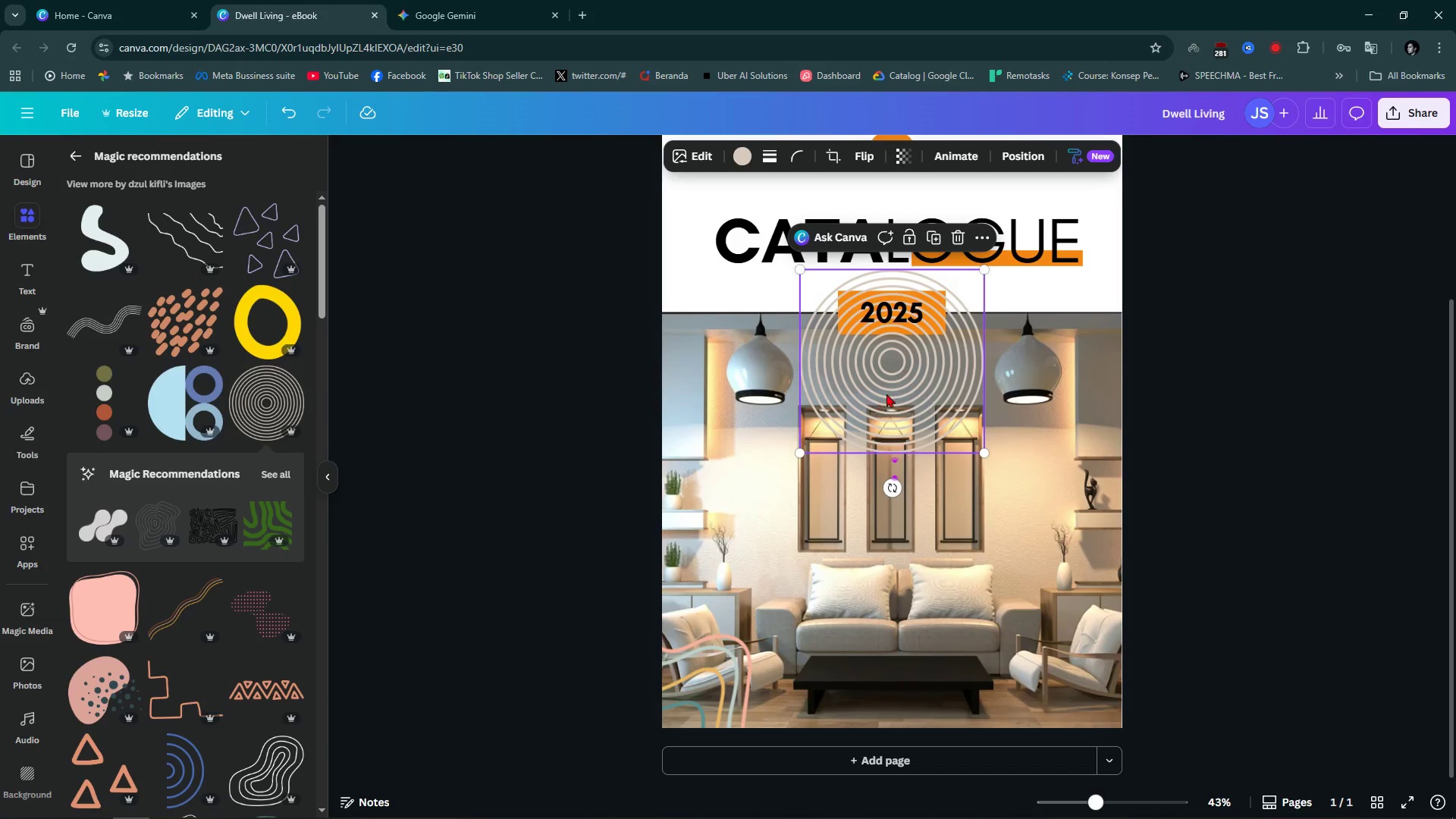 
left_click_drag(start_coordinate=[897, 381], to_coordinate=[1126, 514])
 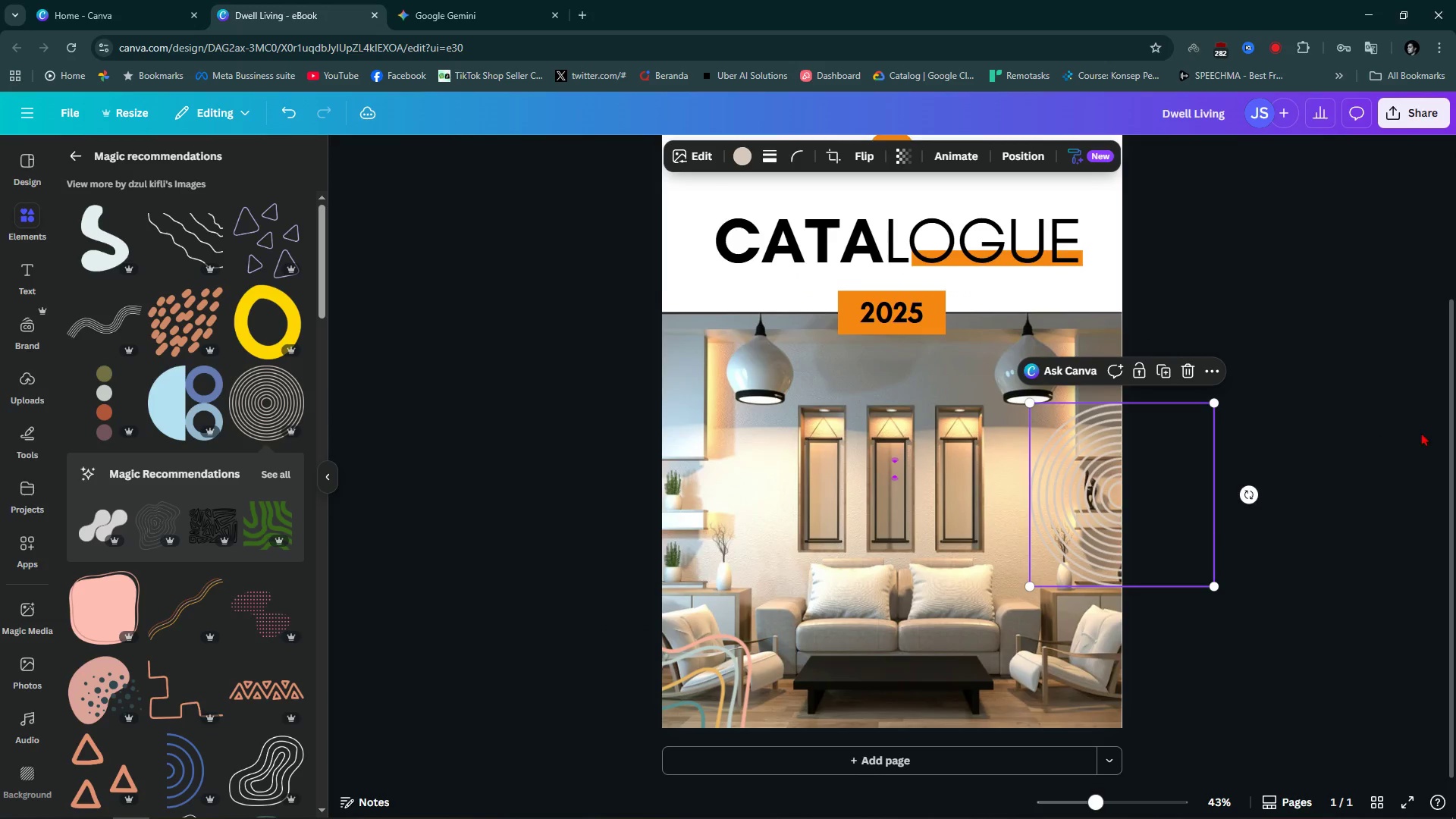 
scroll: coordinate [1411, 409], scroll_direction: up, amount: 2.0
 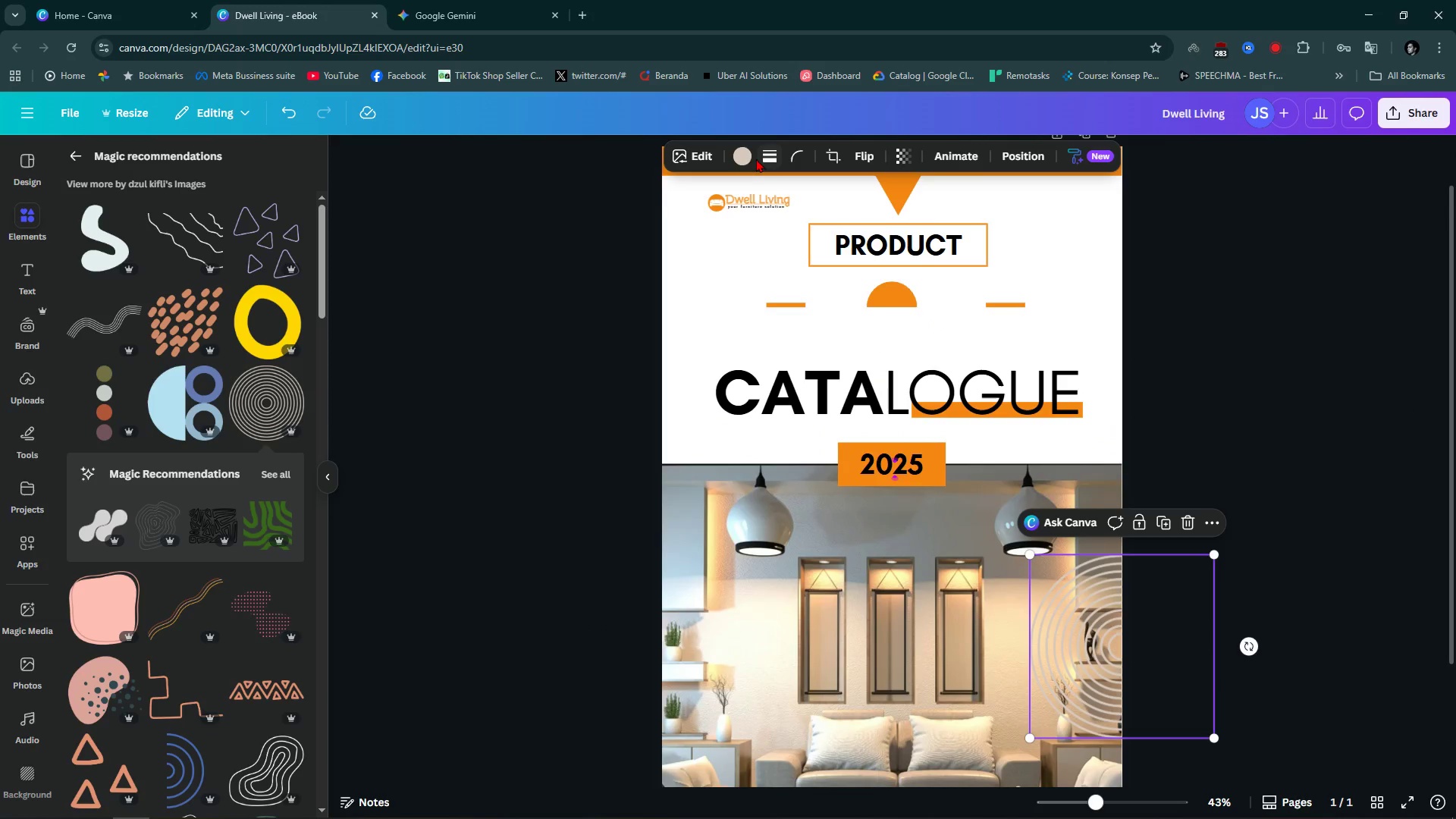 
left_click([736, 153])
 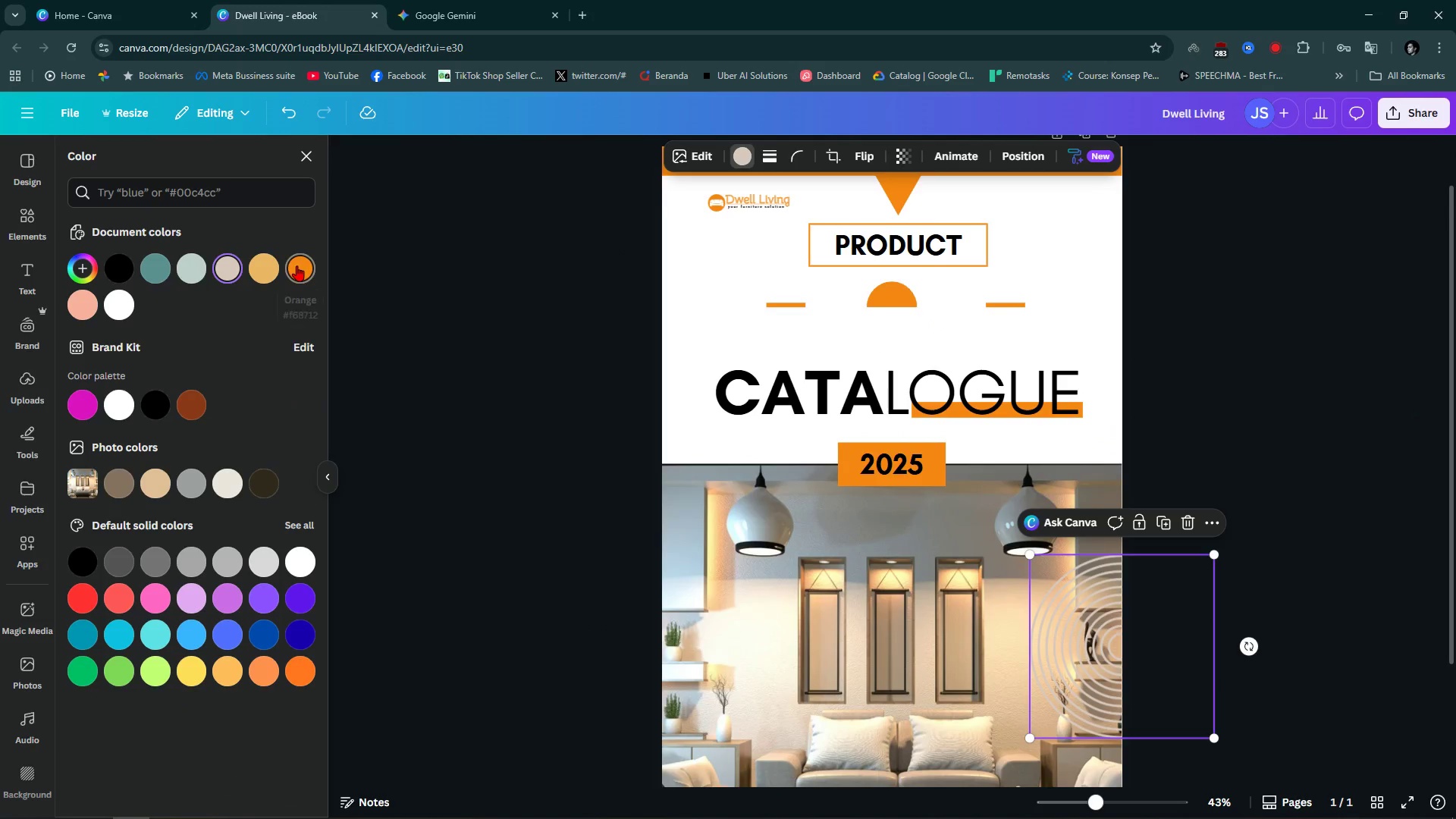 
left_click([297, 265])
 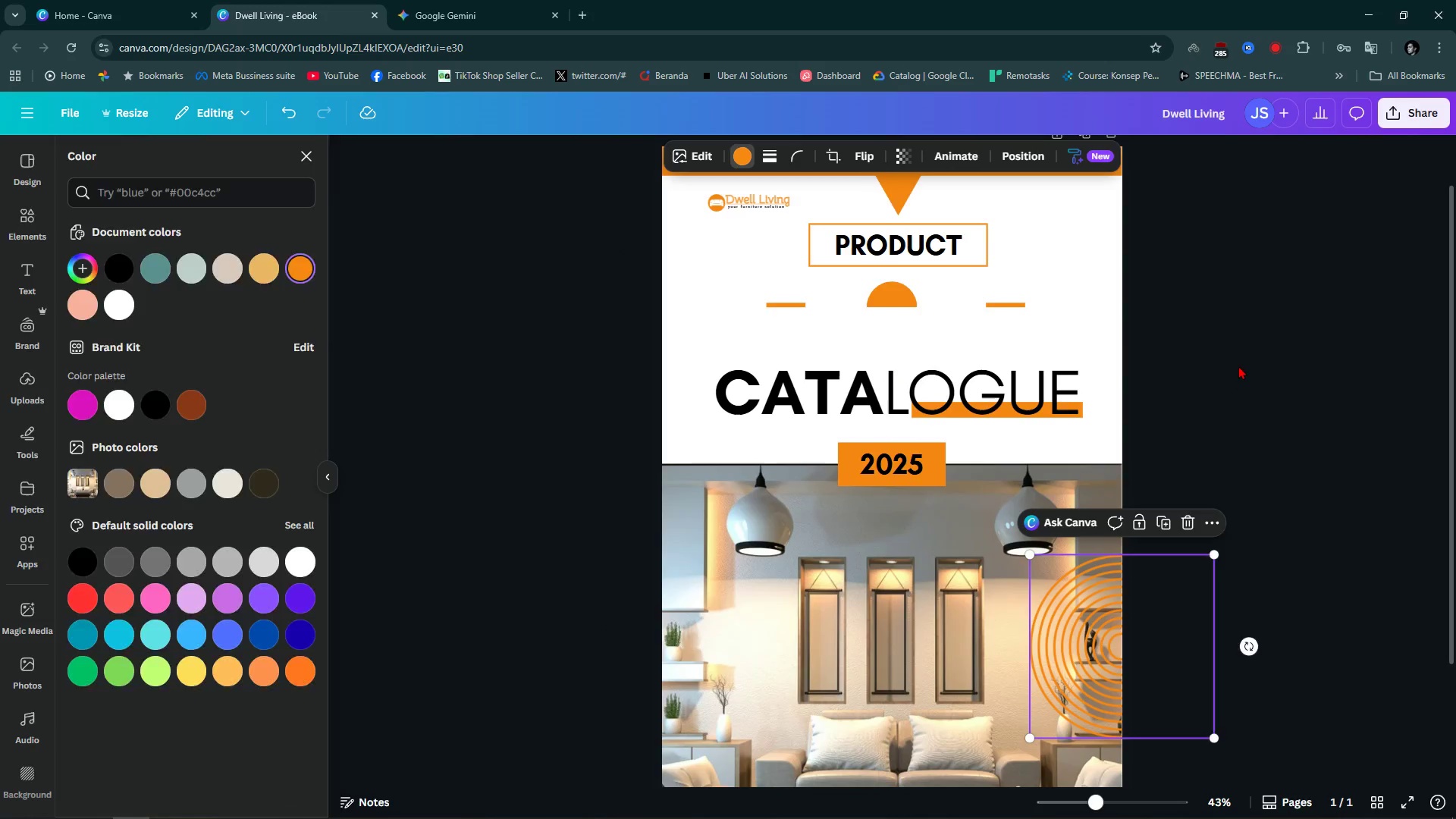 
double_click([1276, 374])
 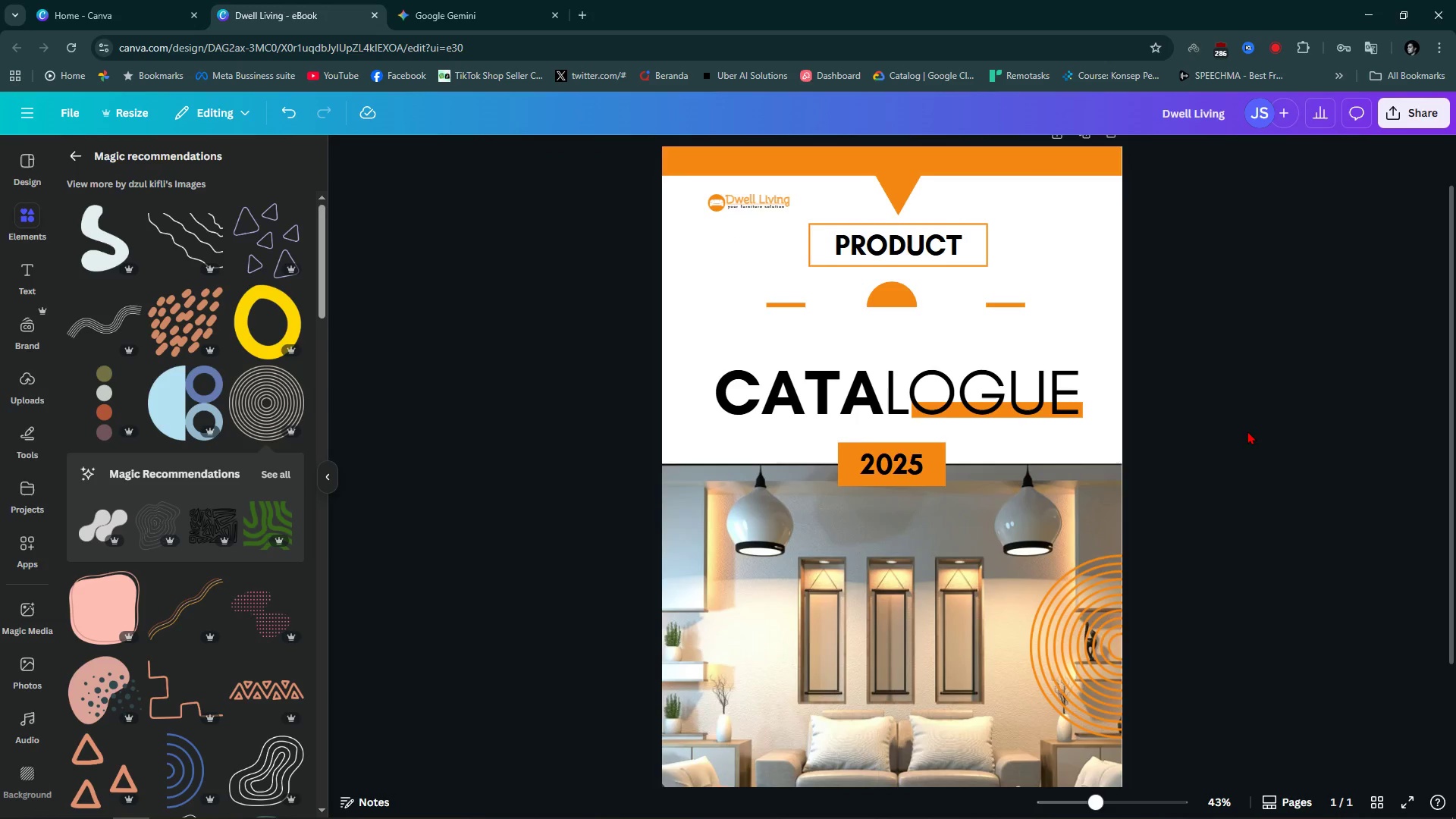 
scroll: coordinate [1247, 431], scroll_direction: down, amount: 4.0
 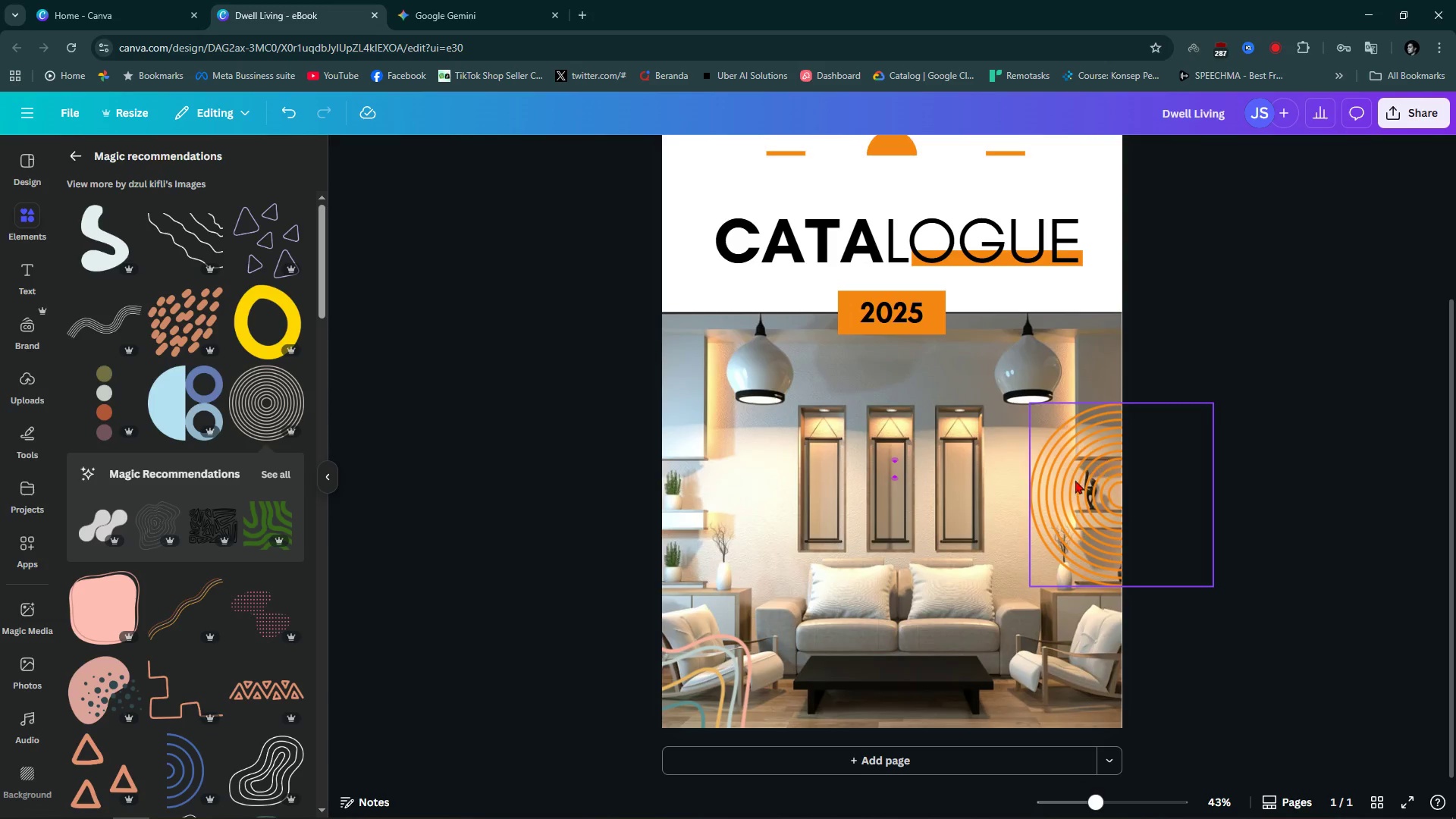 
left_click_drag(start_coordinate=[1075, 480], to_coordinate=[1090, 394])
 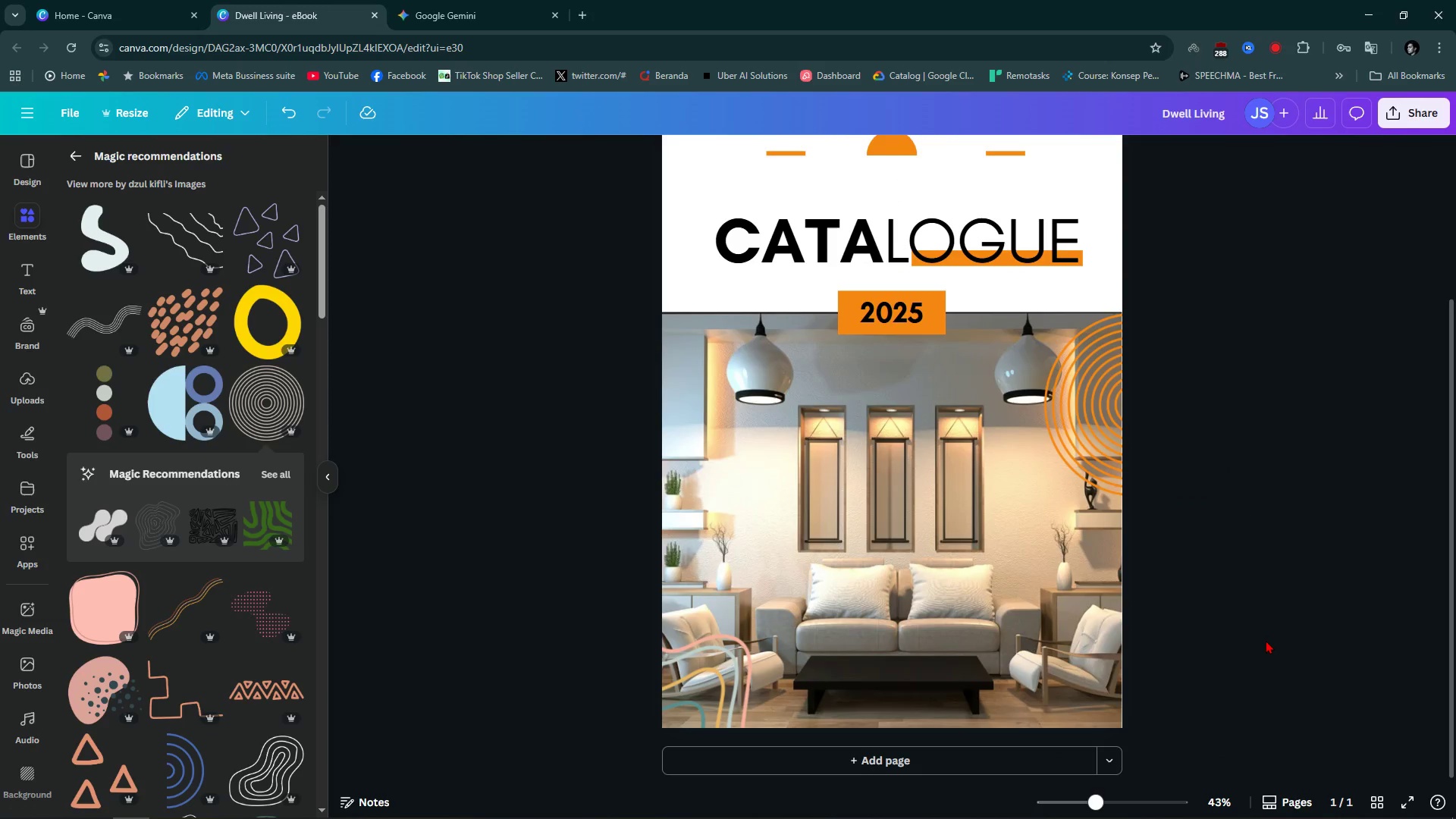 
double_click([1266, 640])
 